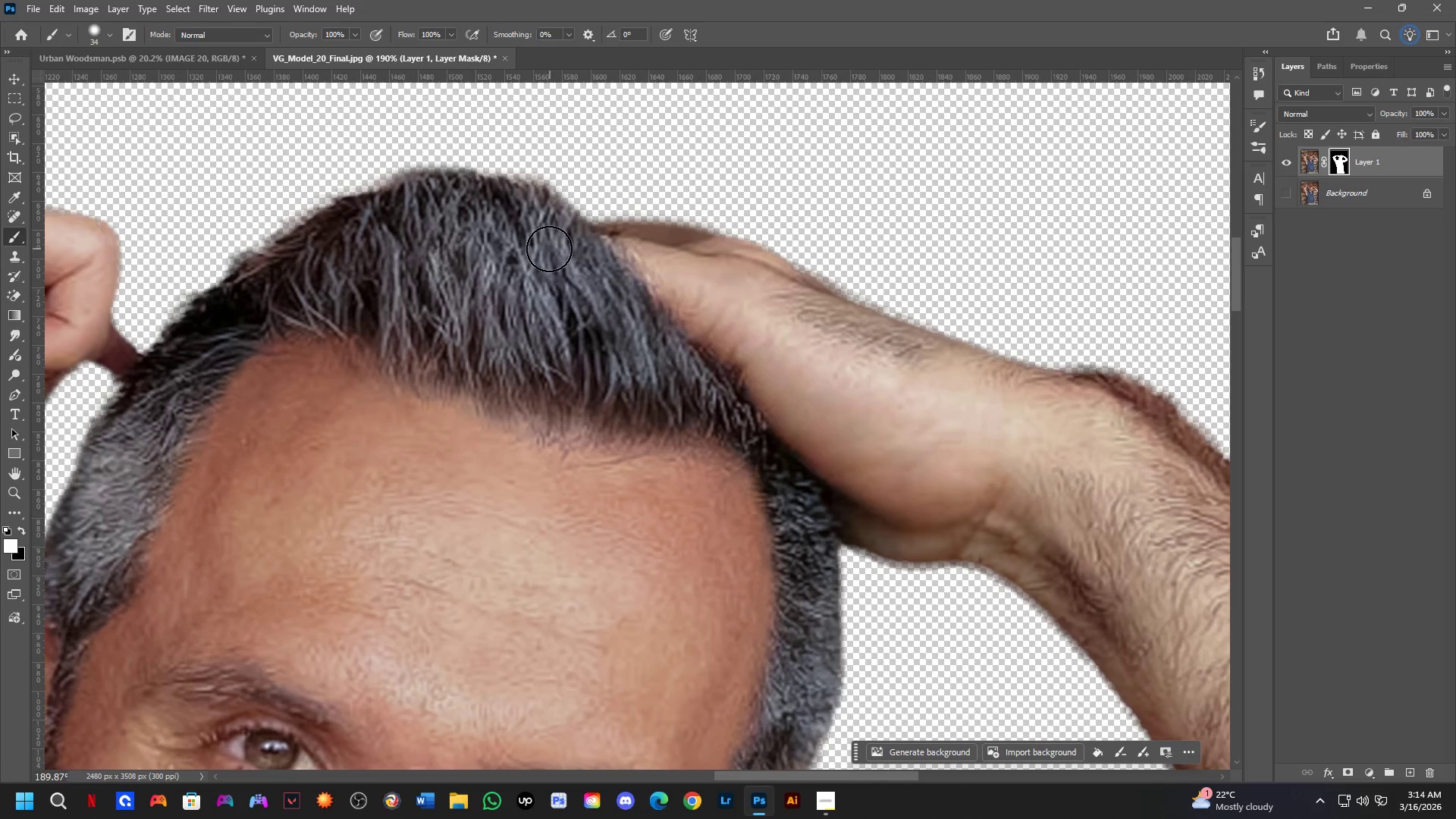 
key(Control+ControlLeft)
 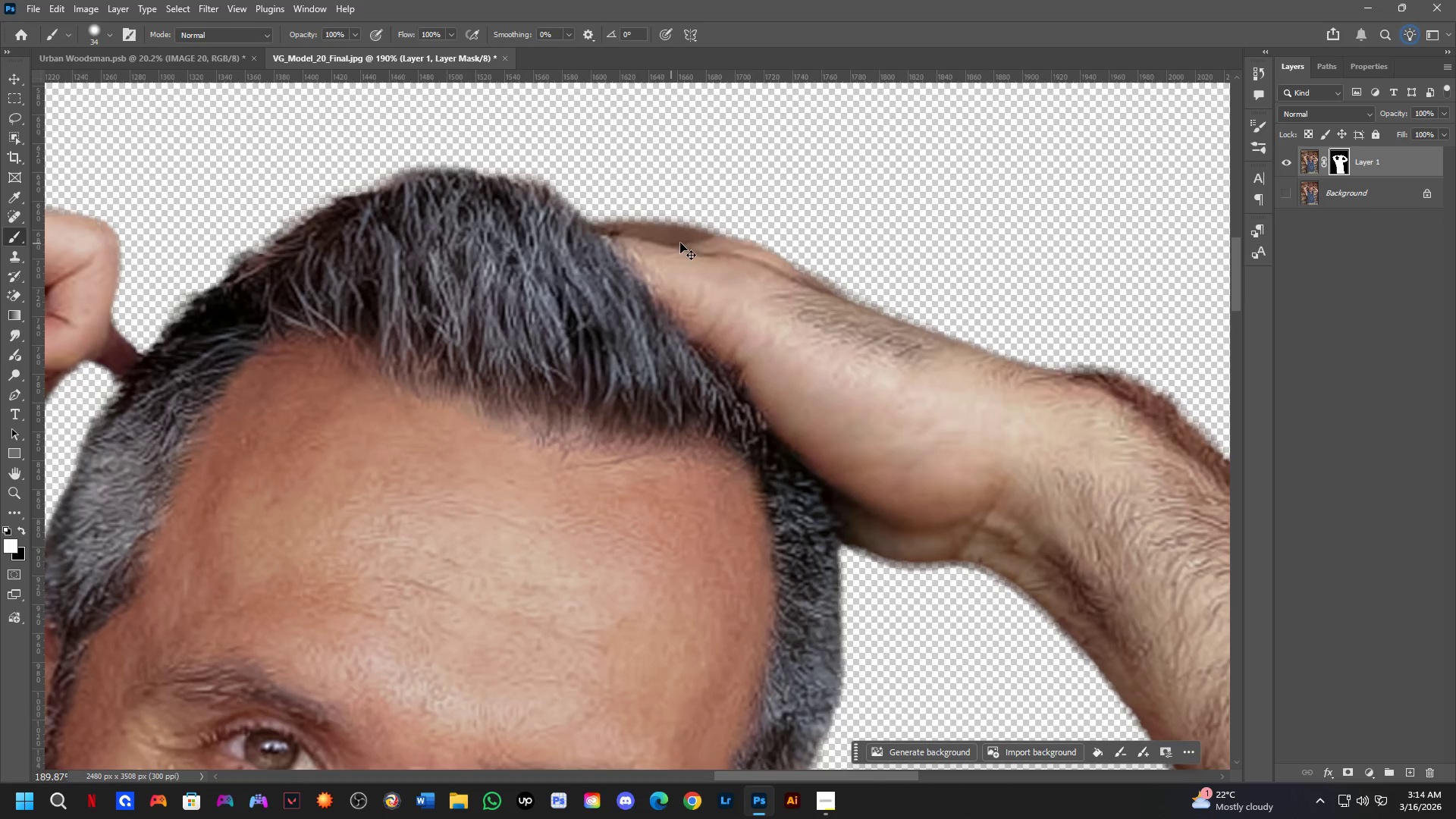 
key(Control+Z)
 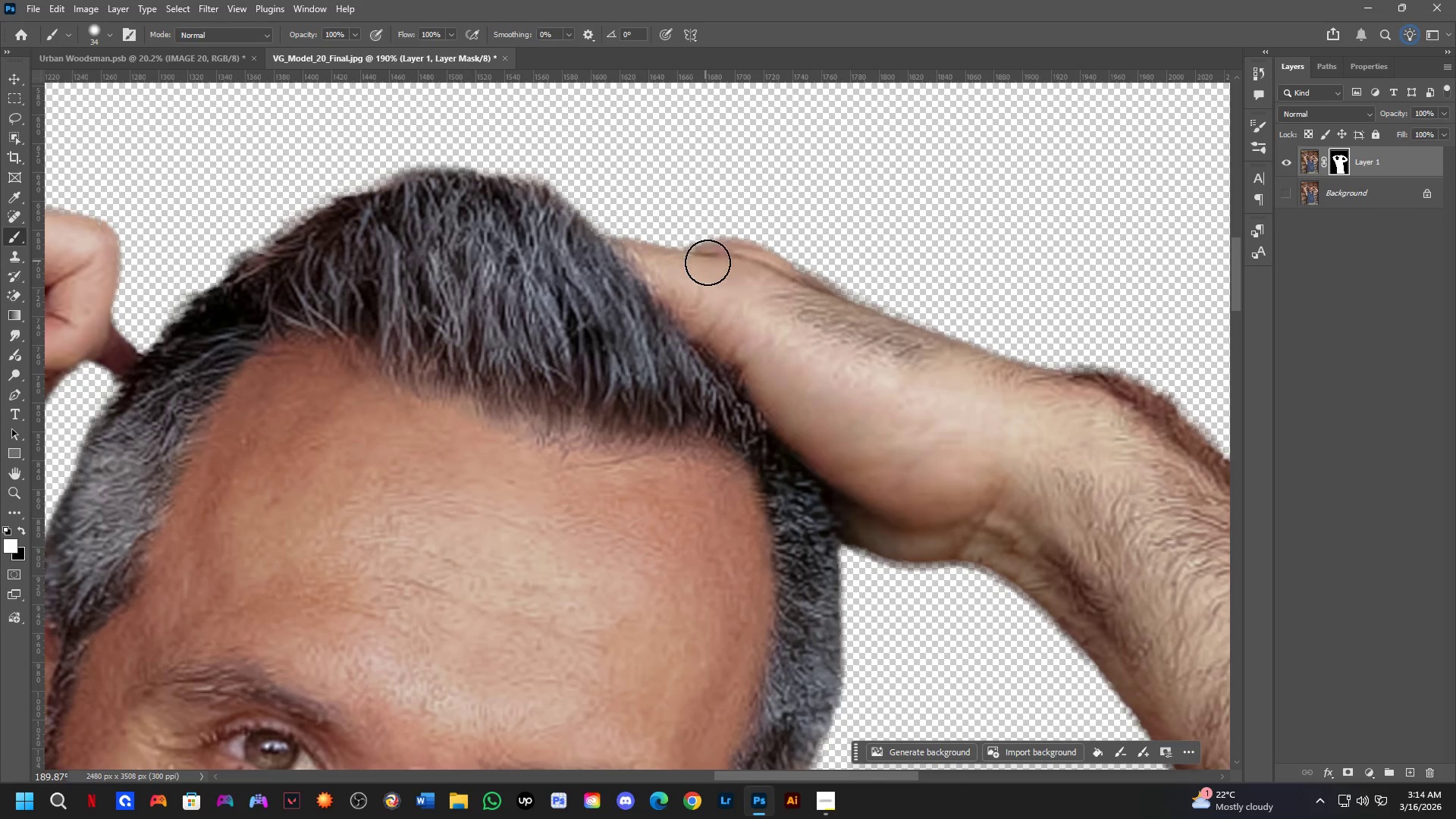 
key(Shift+ShiftLeft)
 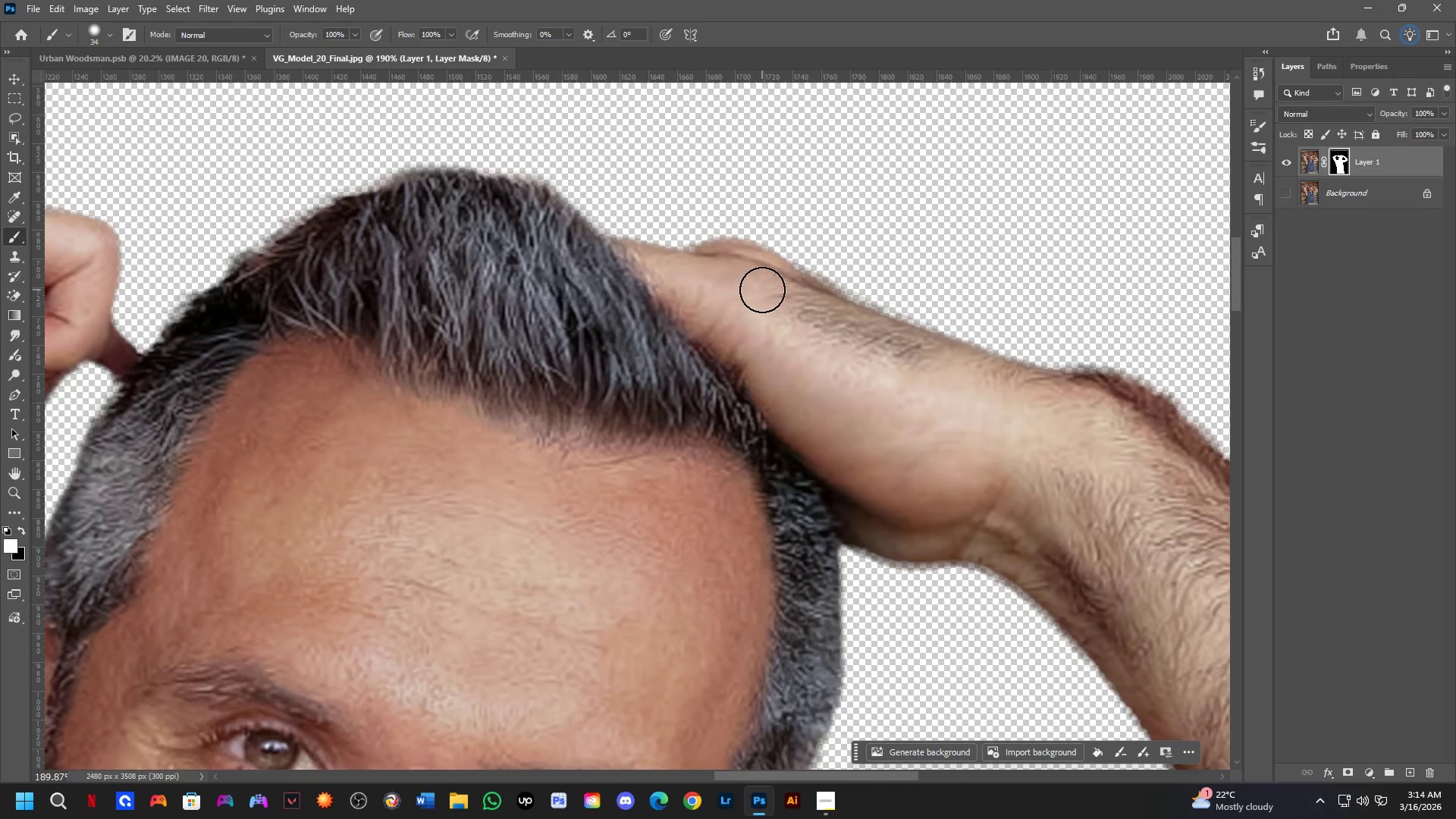 
hold_key(key=Space, duration=1.27)
 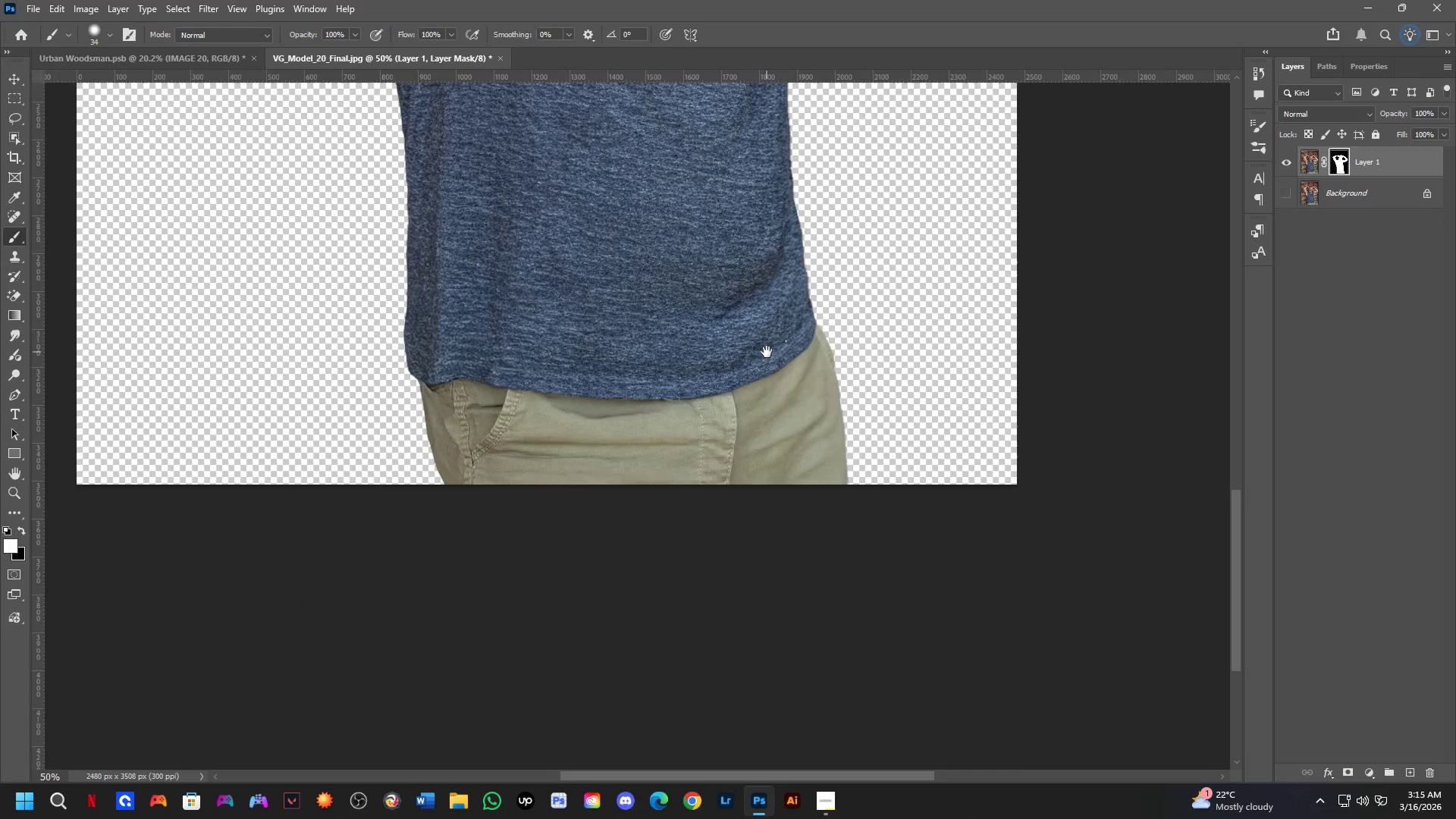 
left_click_drag(start_coordinate=[939, 482], to_coordinate=[908, 209])
 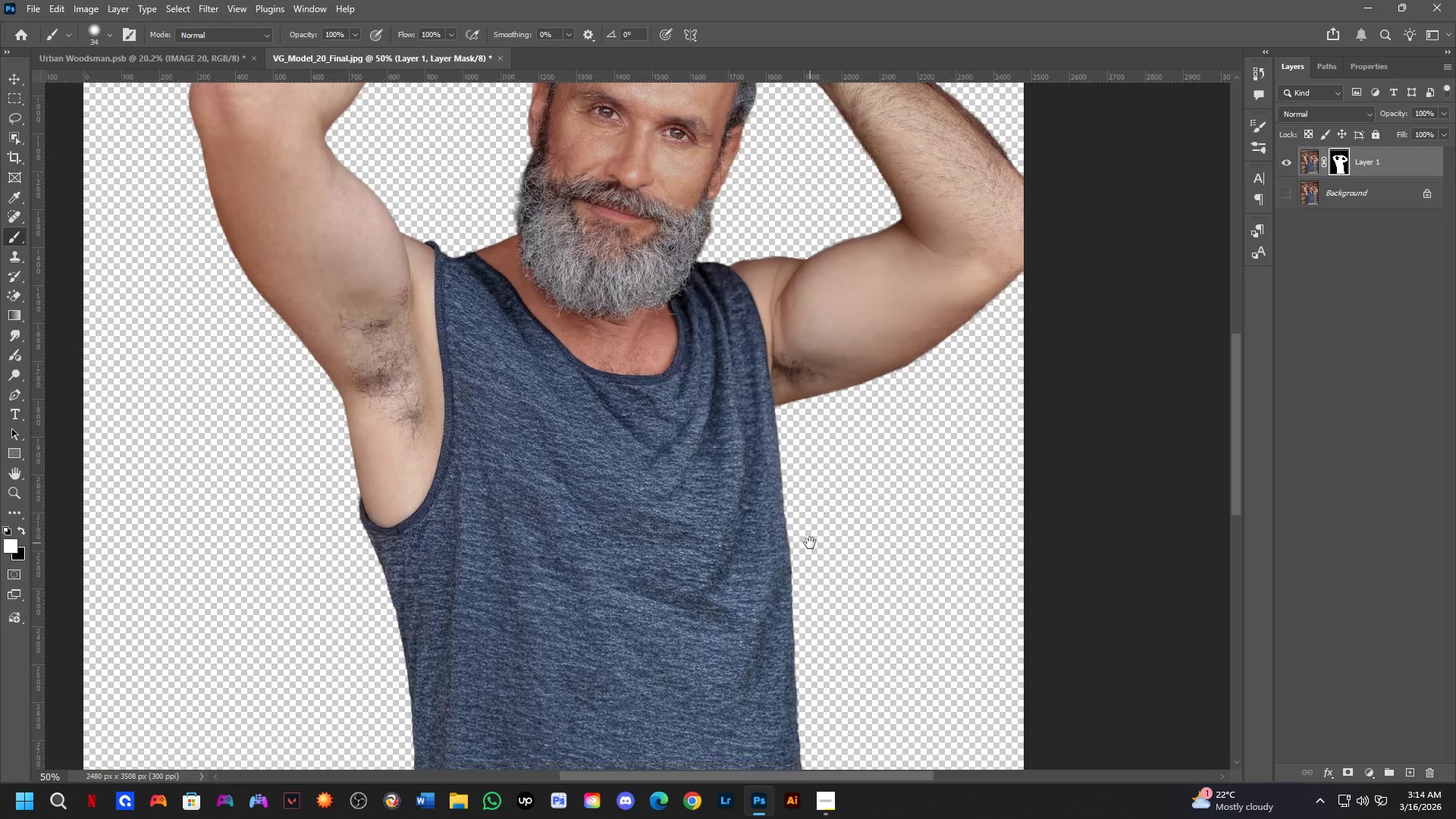 
scroll: coordinate [762, 290], scroll_direction: down, amount: 3.0
 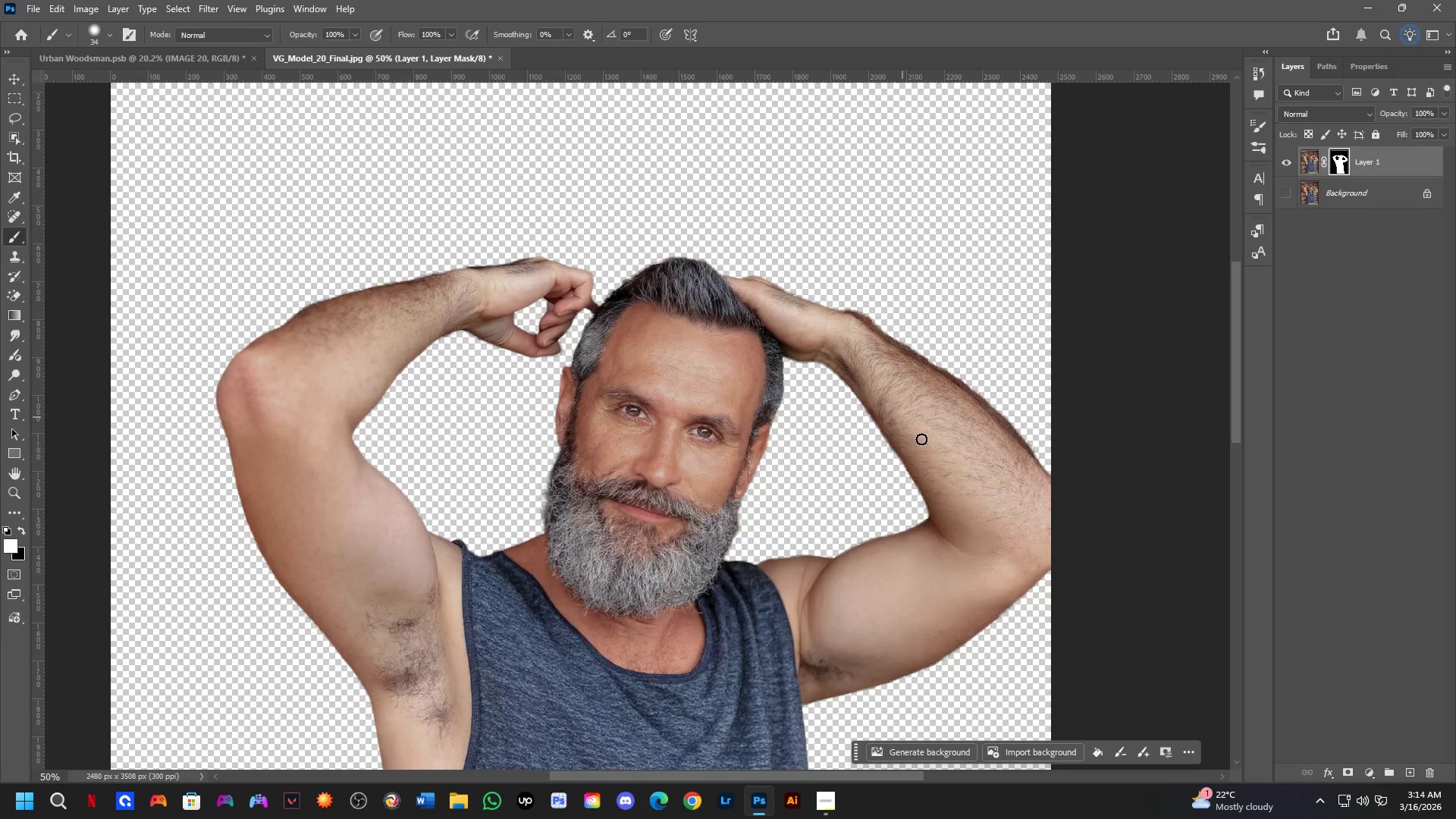 
left_click_drag(start_coordinate=[809, 543], to_coordinate=[814, 300])
 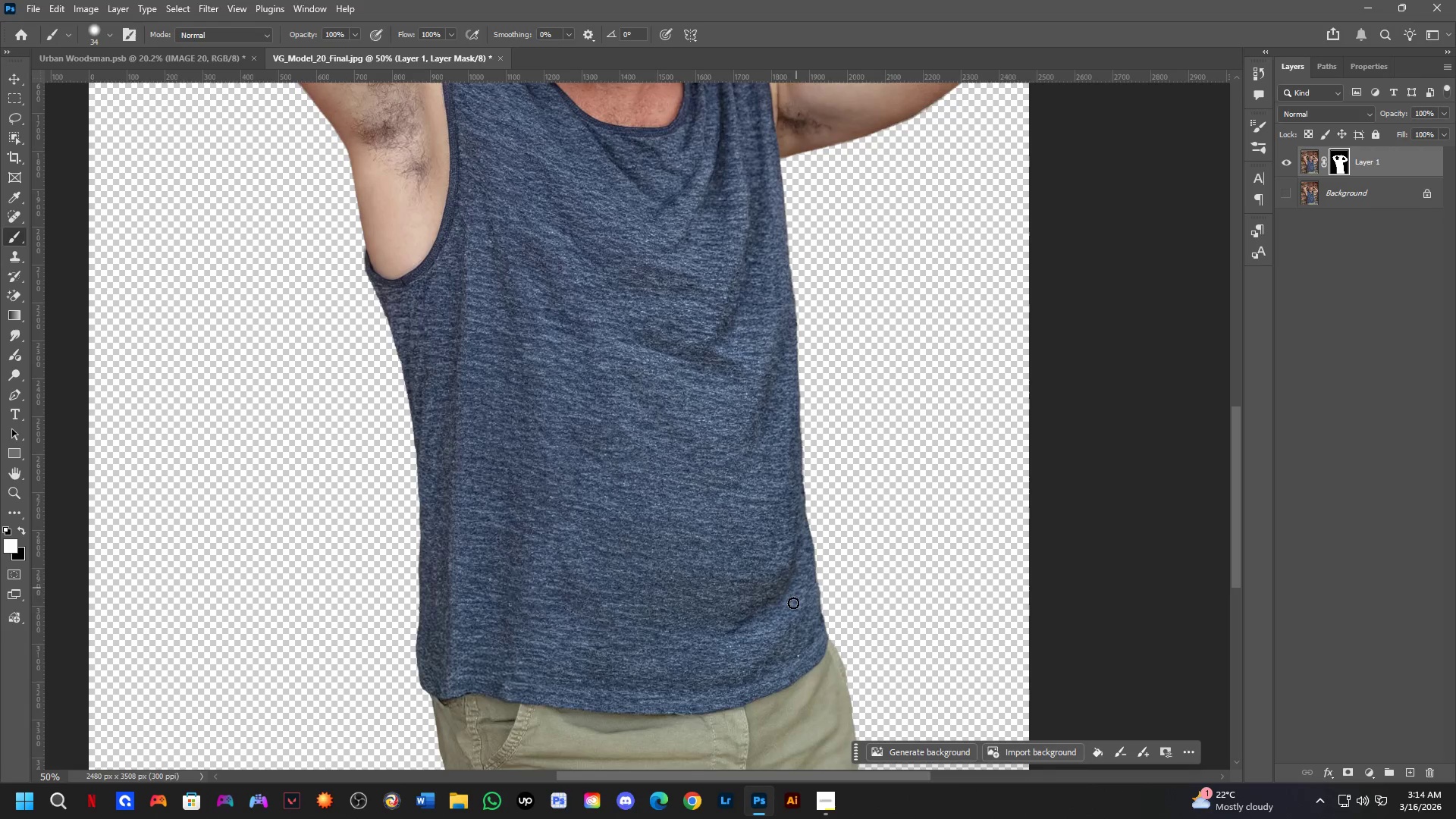 
hold_key(key=Space, duration=1.17)
 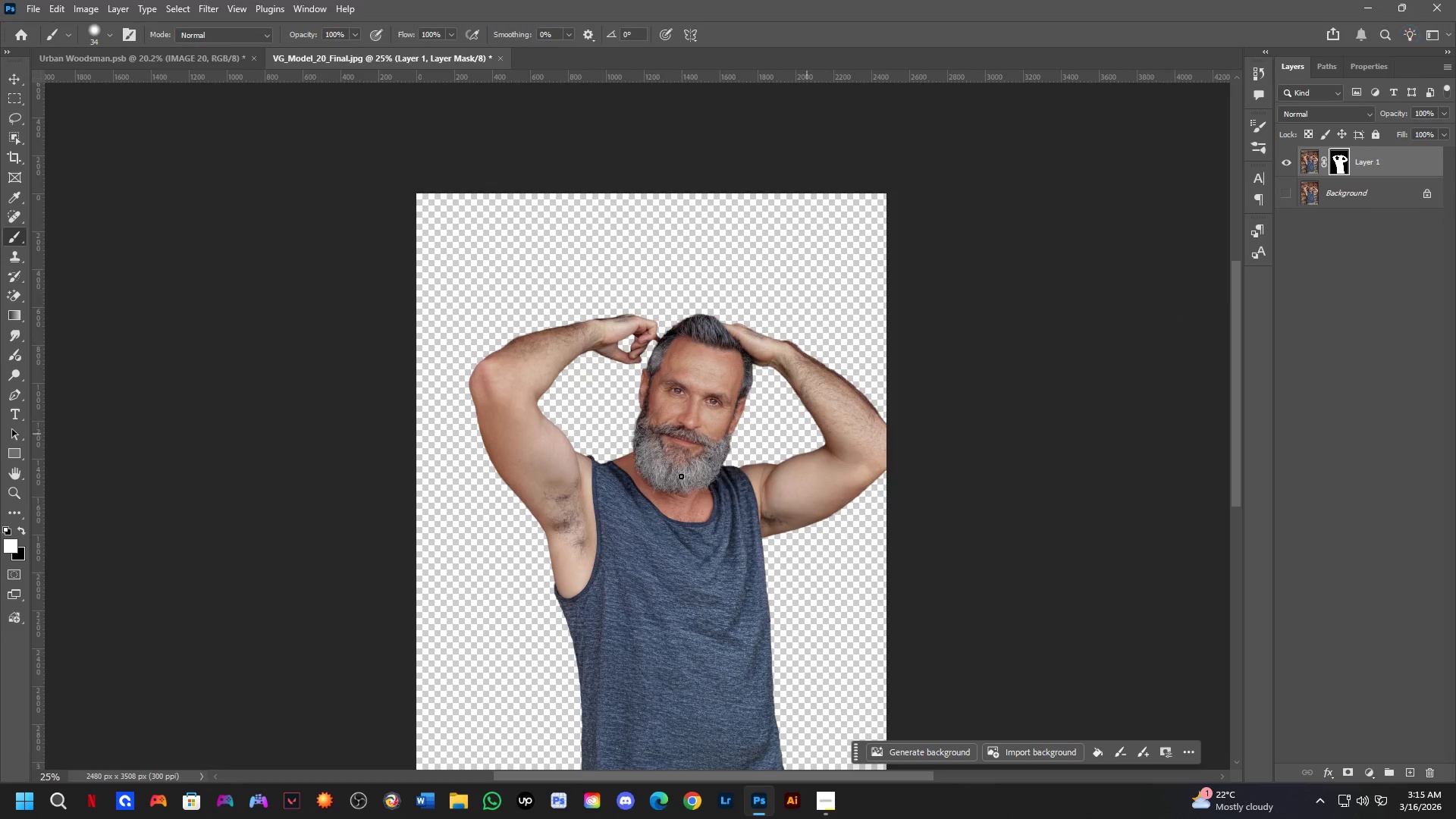 
left_click_drag(start_coordinate=[779, 667], to_coordinate=[780, 701])
 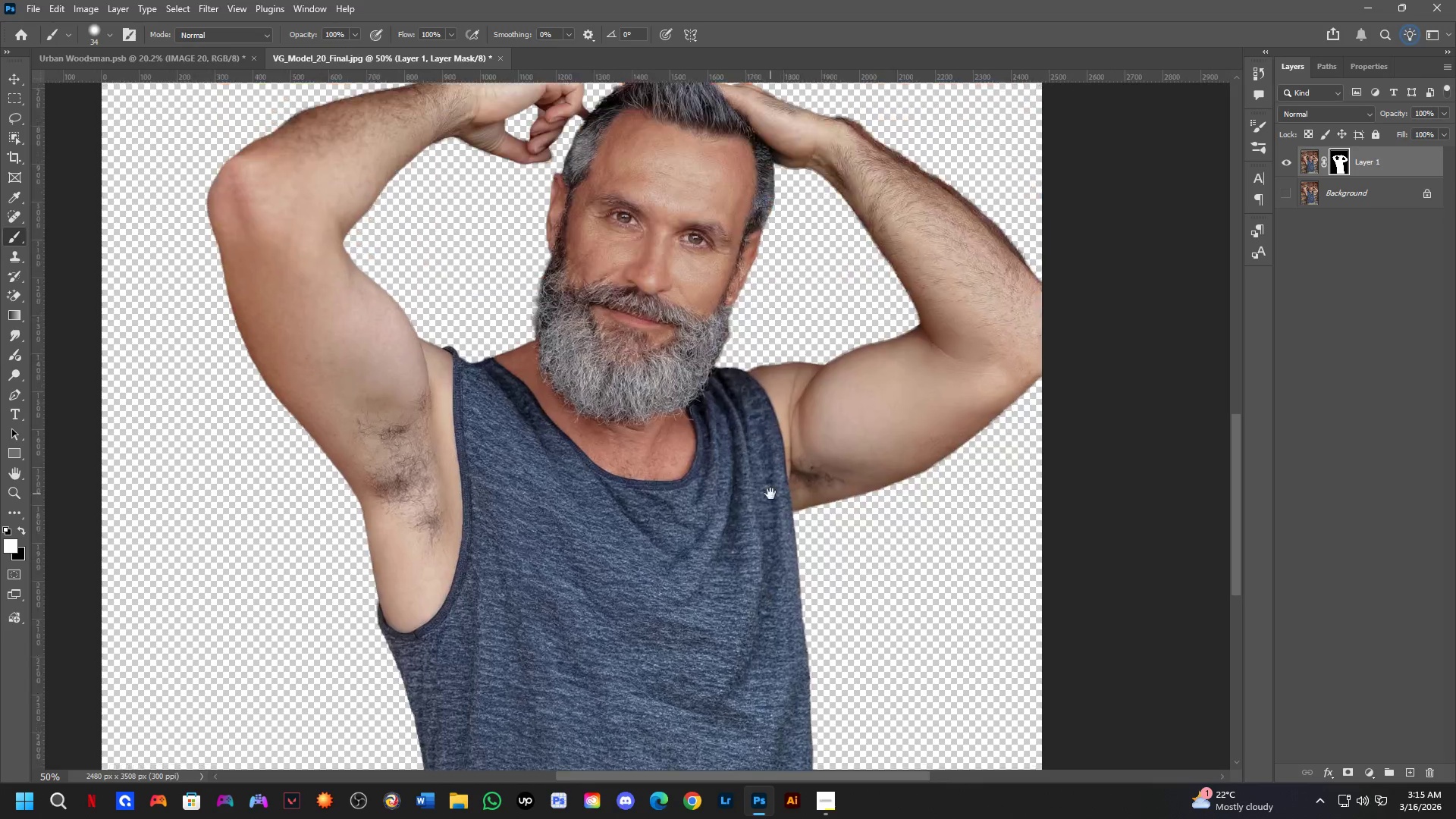 
left_click_drag(start_coordinate=[770, 494], to_coordinate=[774, 507])
 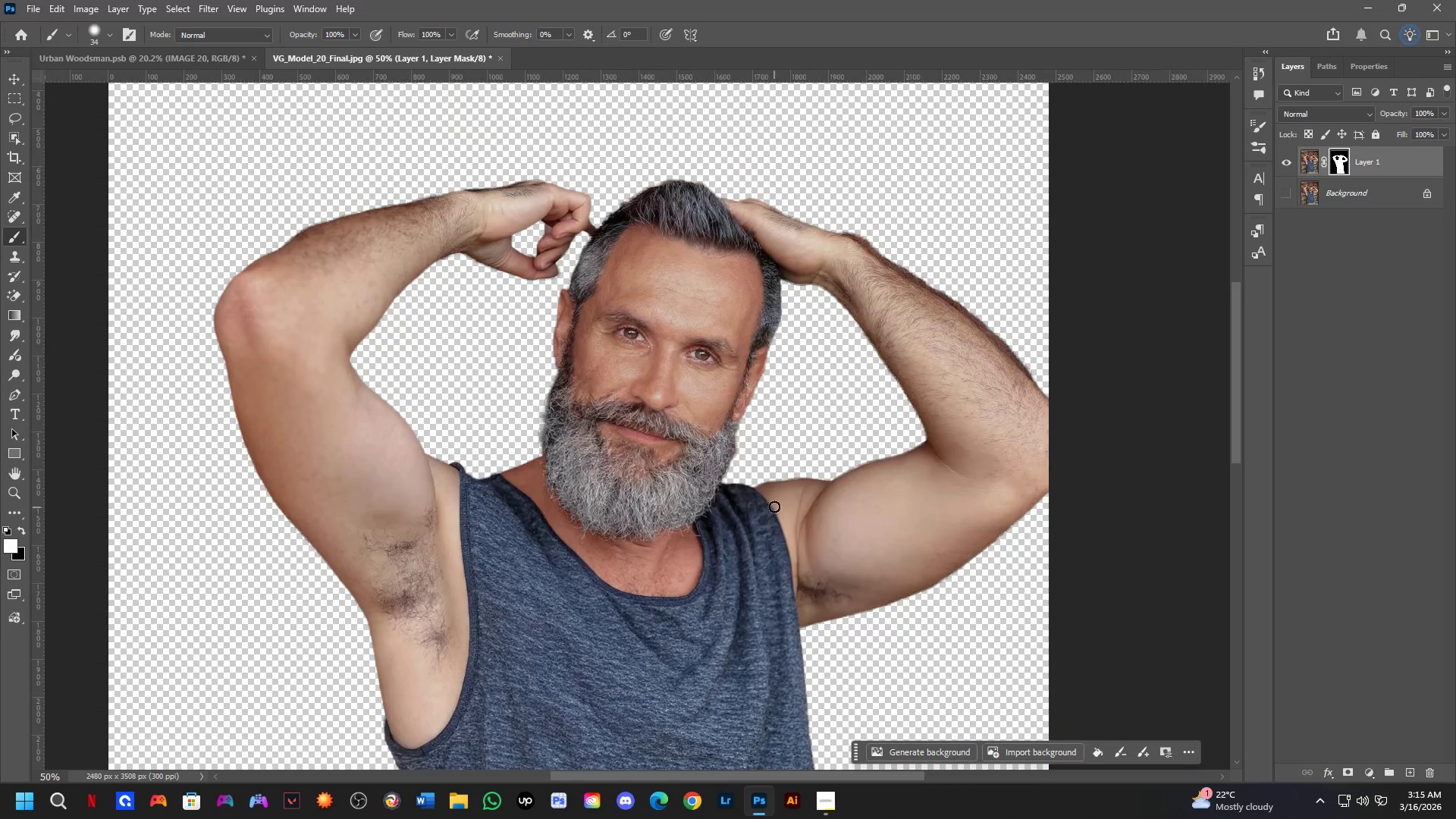 
key(Shift+ShiftLeft)
 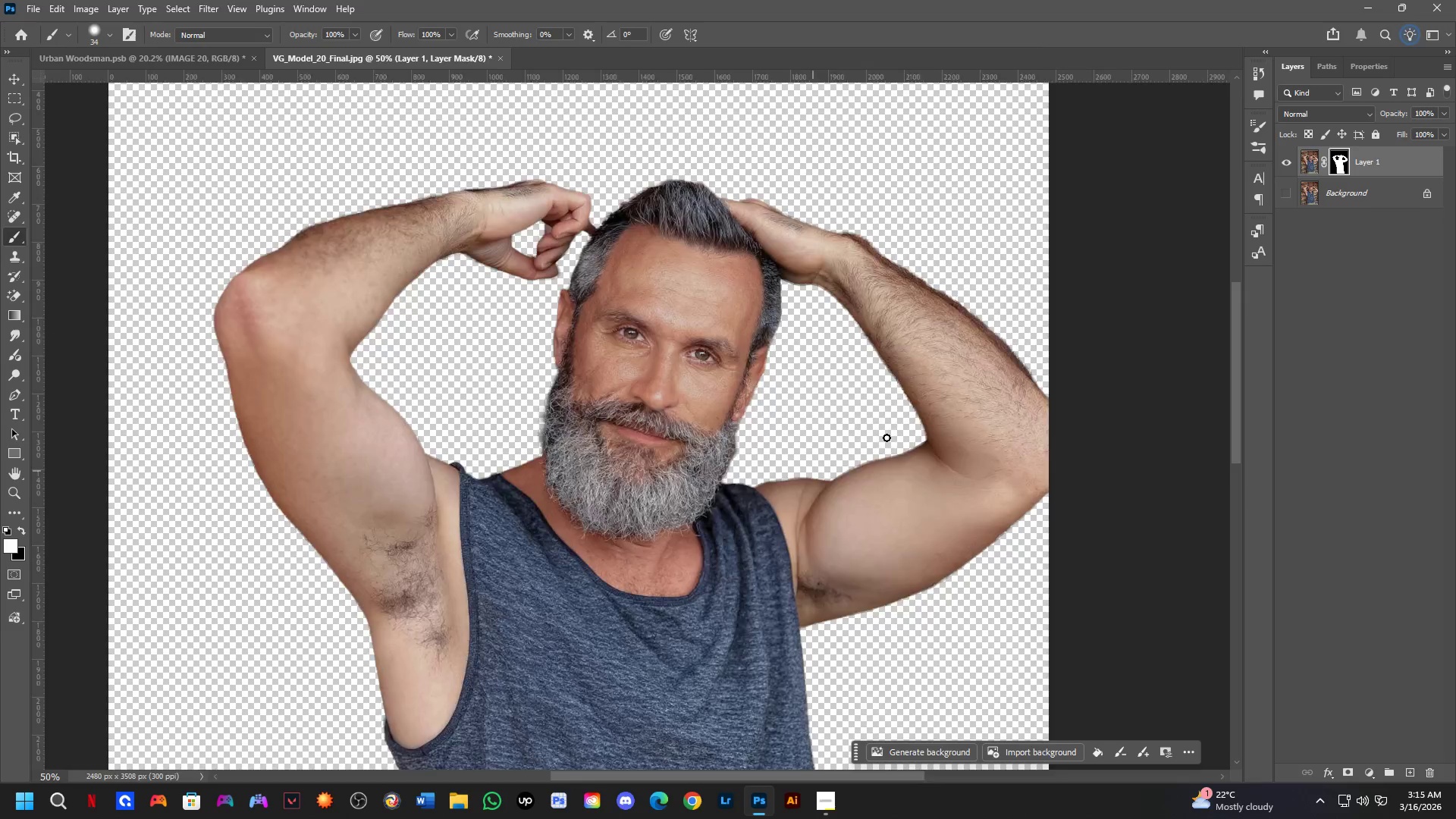 
key(Control+ControlLeft)
 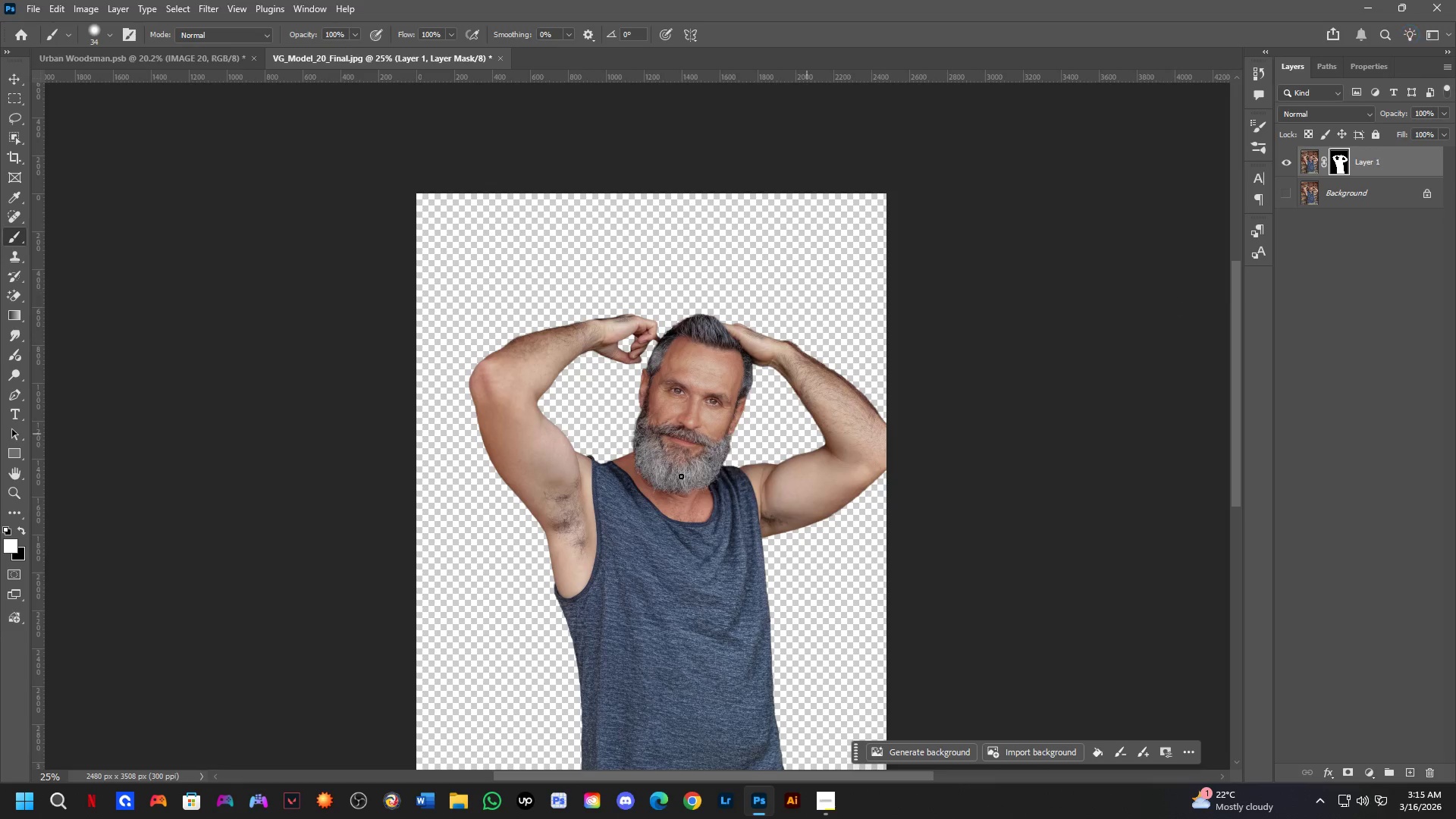 
key(Control+Shift+ShiftLeft)
 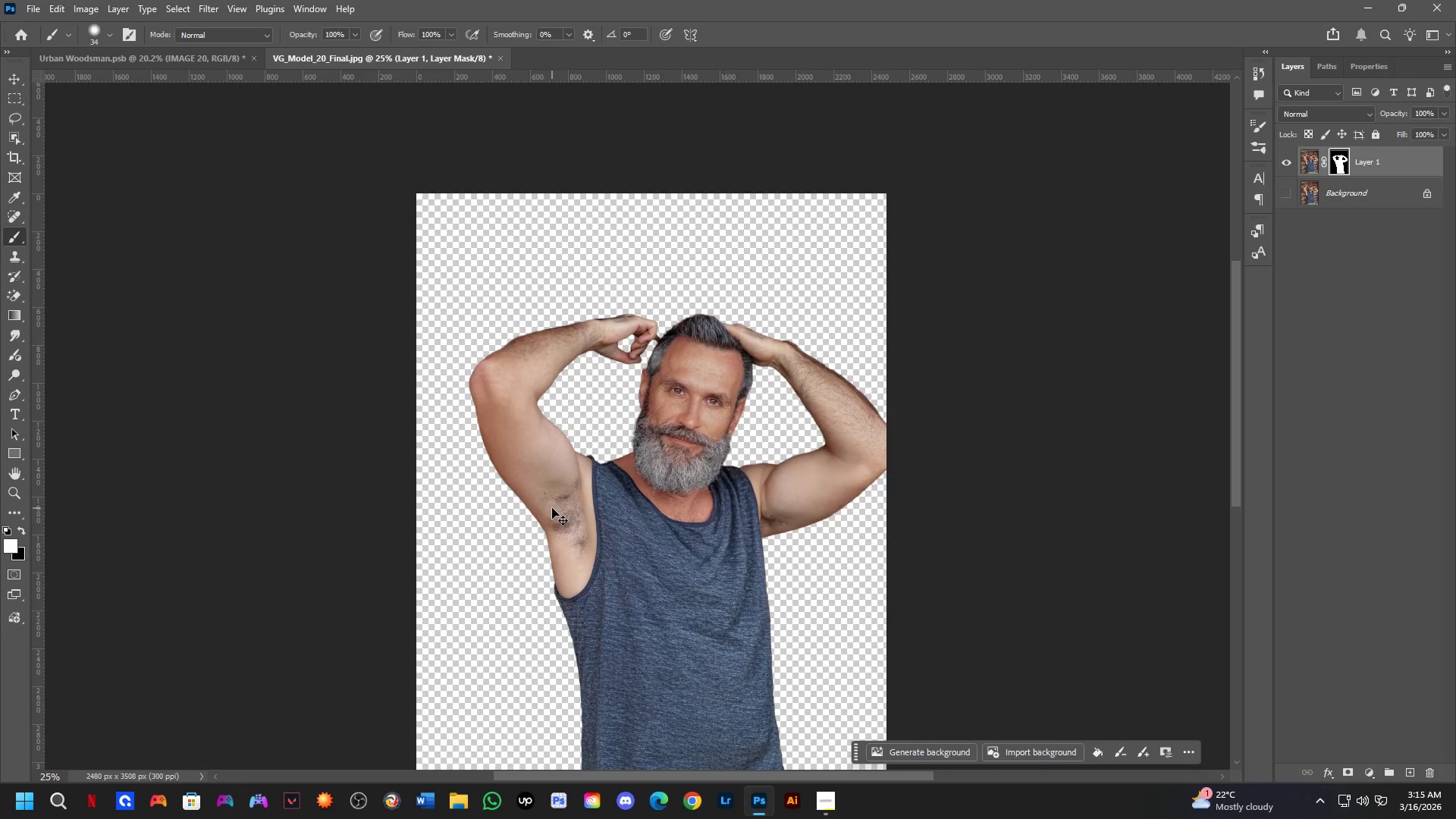 
key(Control+Shift+S)
 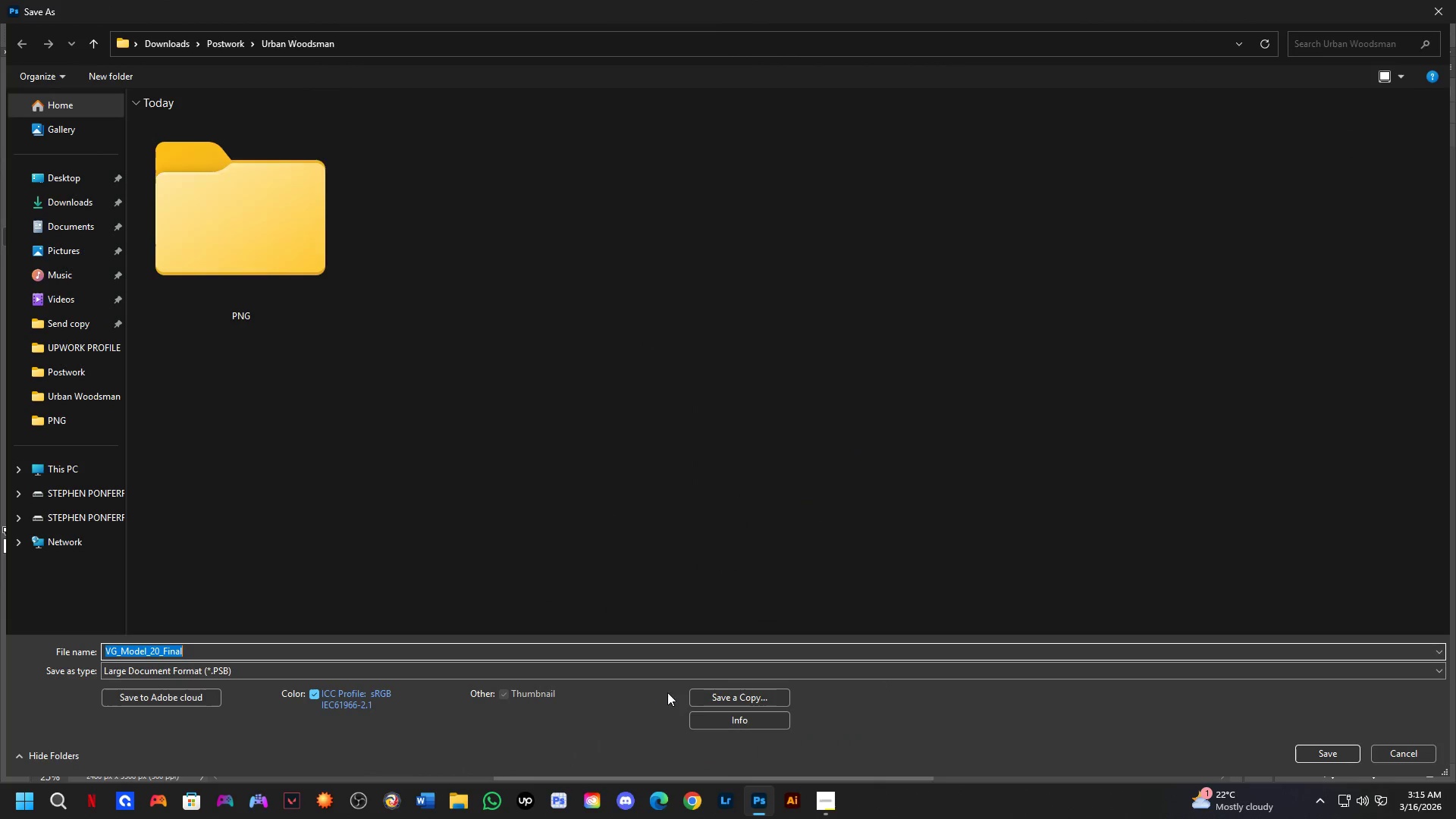 
scroll: coordinate [1008, 395], scroll_direction: down, amount: 2.0
 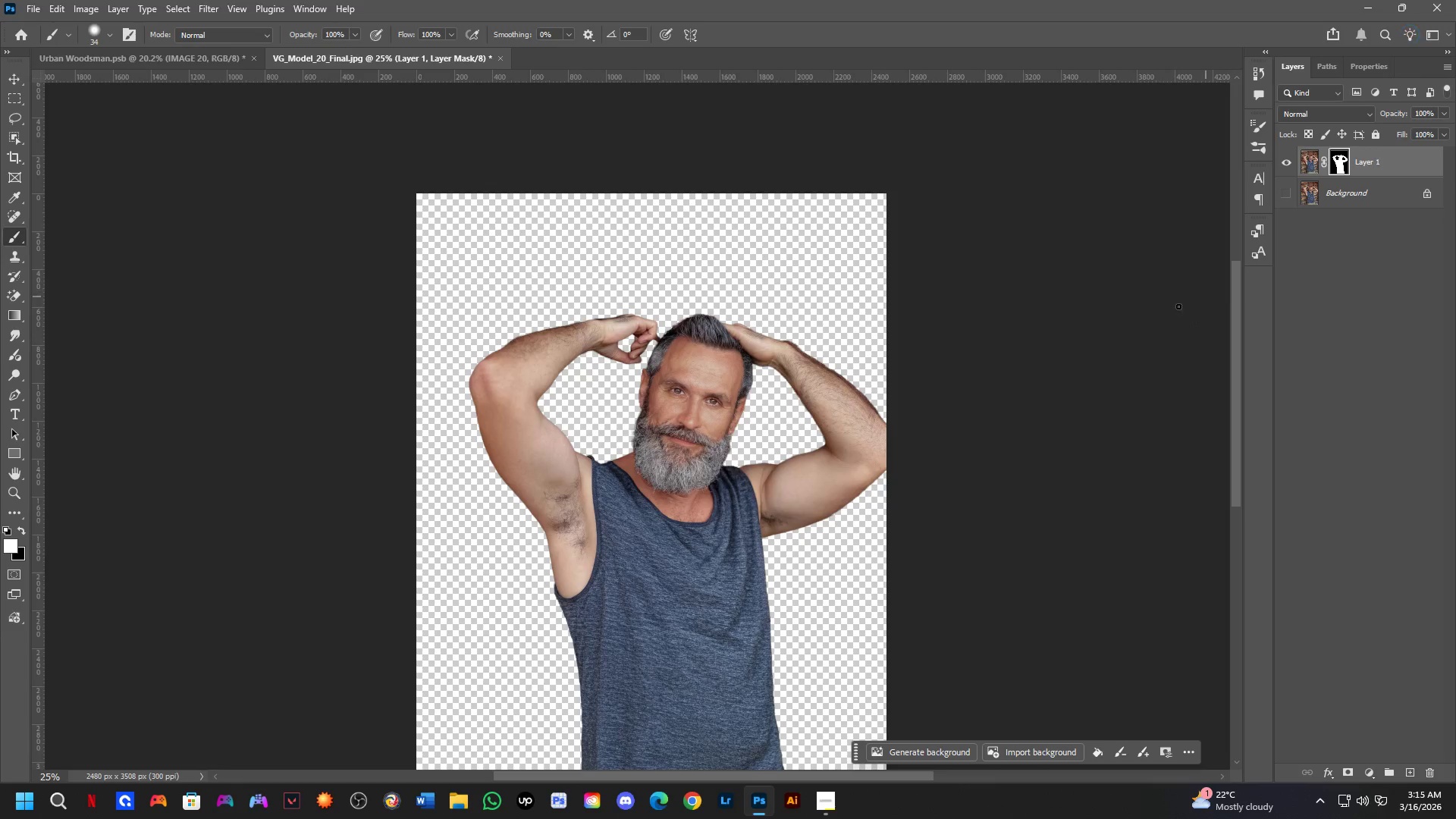 
left_click([735, 699])
 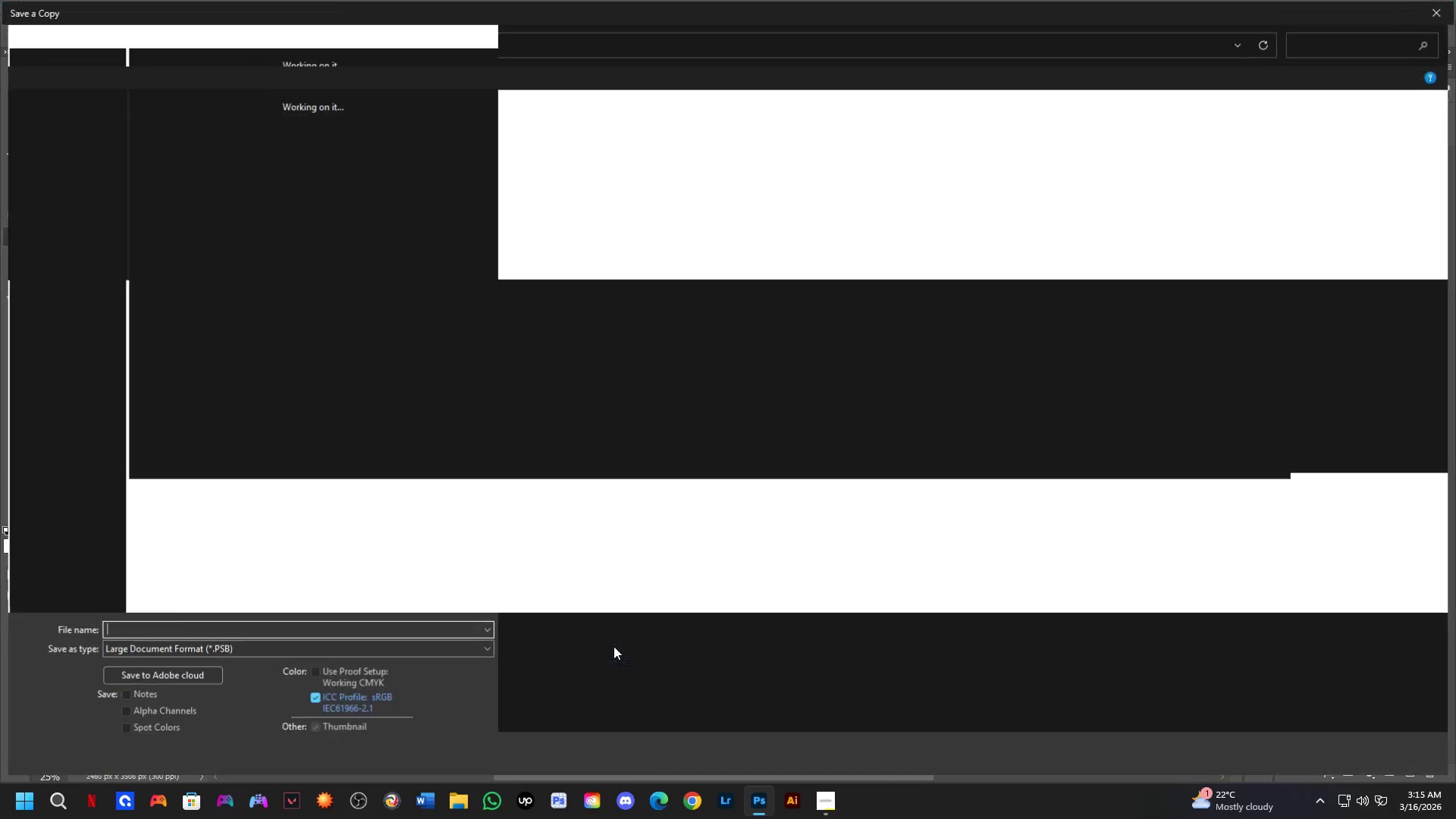 
left_click([614, 646])
 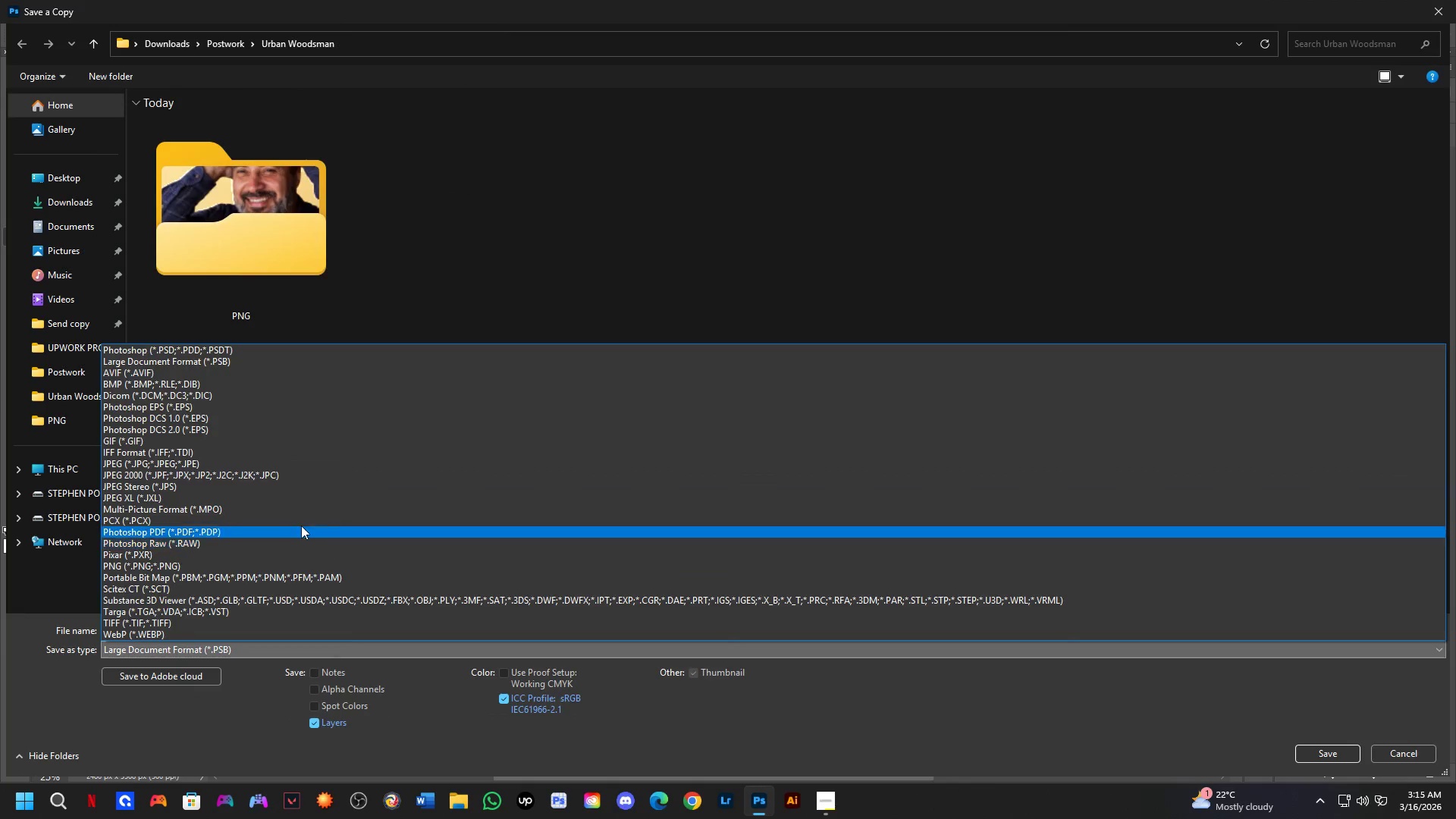 
left_click_drag(start_coordinate=[301, 525], to_coordinate=[340, 566])
 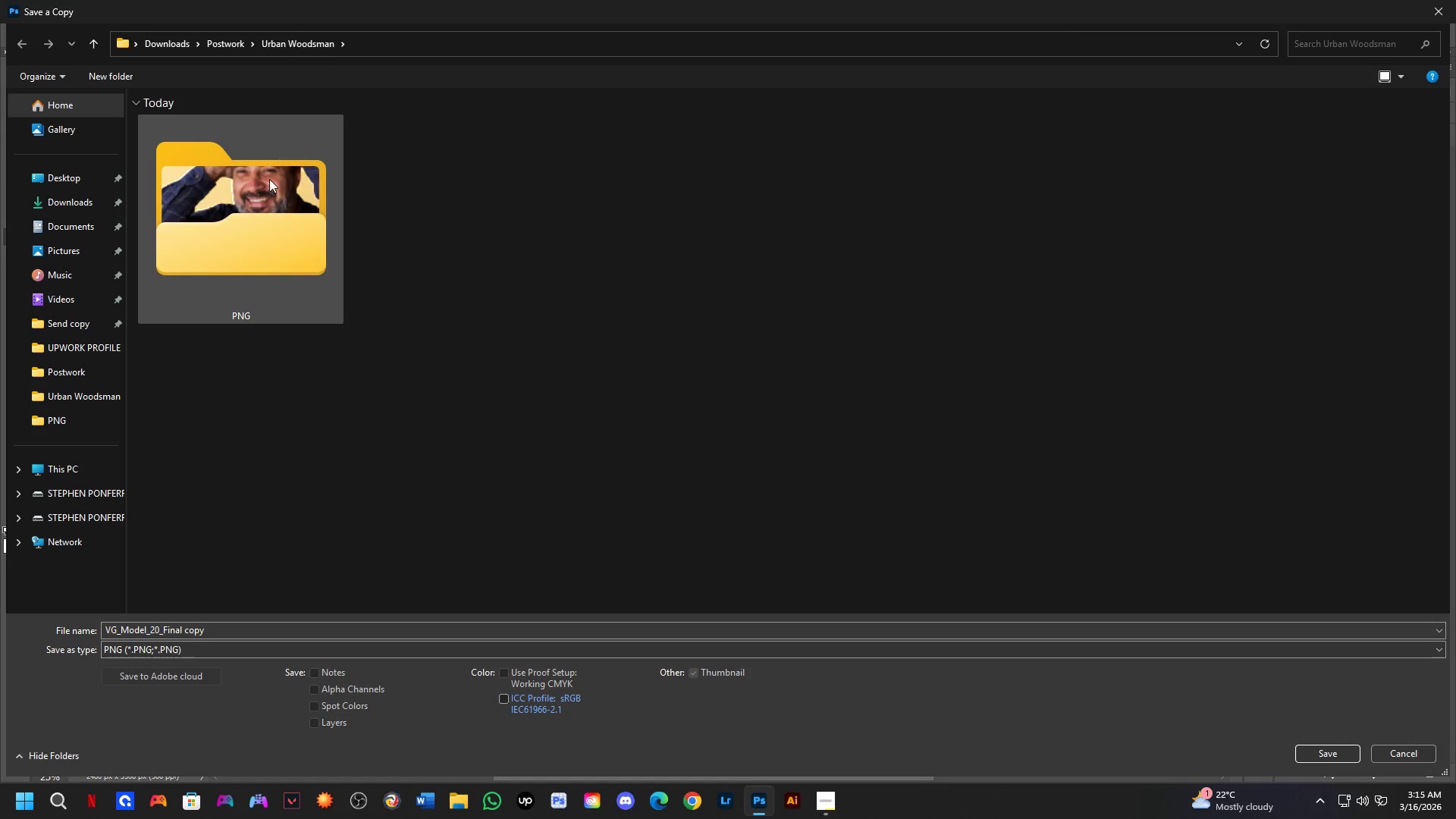 
double_click([269, 179])
 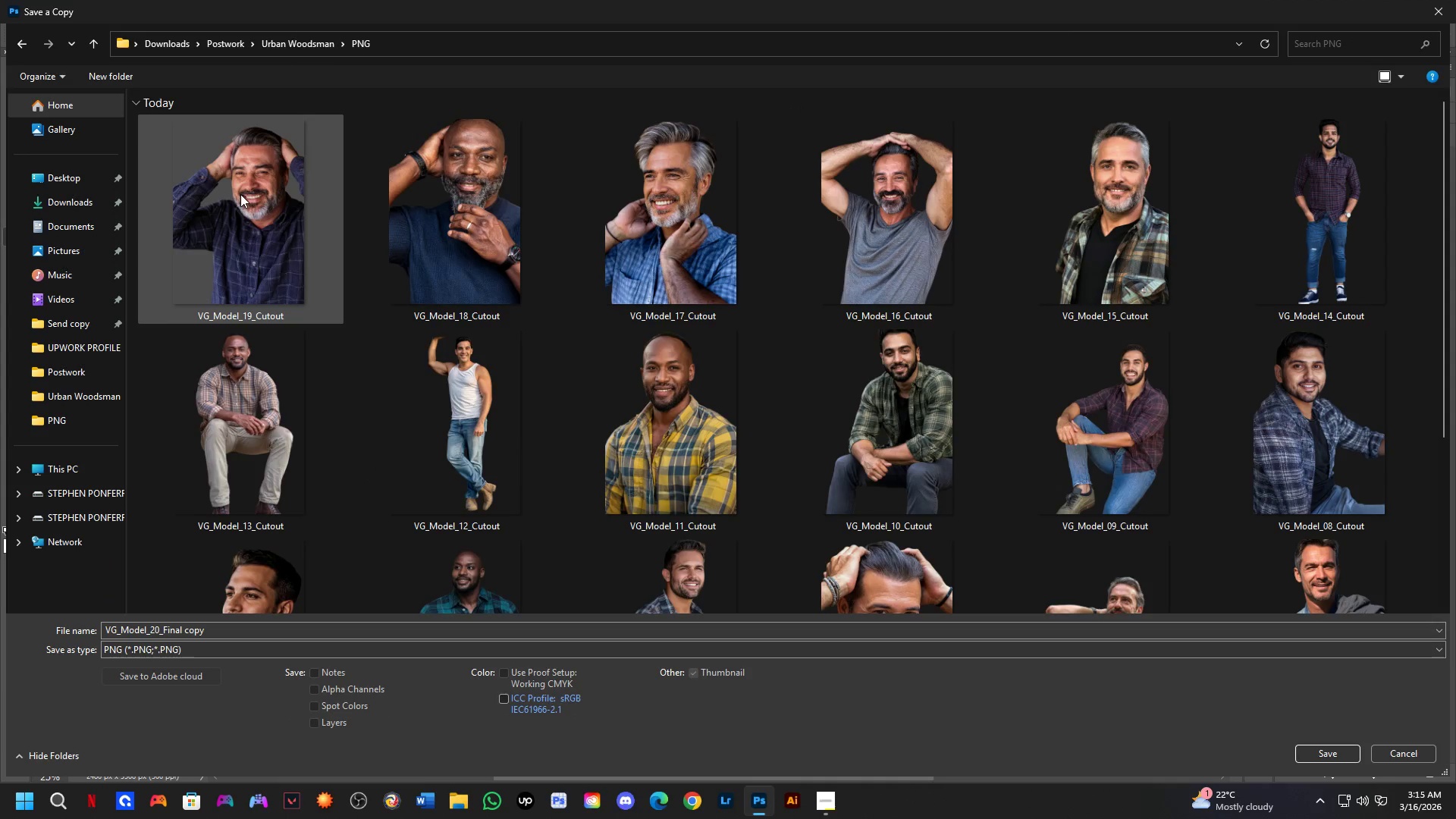 
left_click([240, 194])
 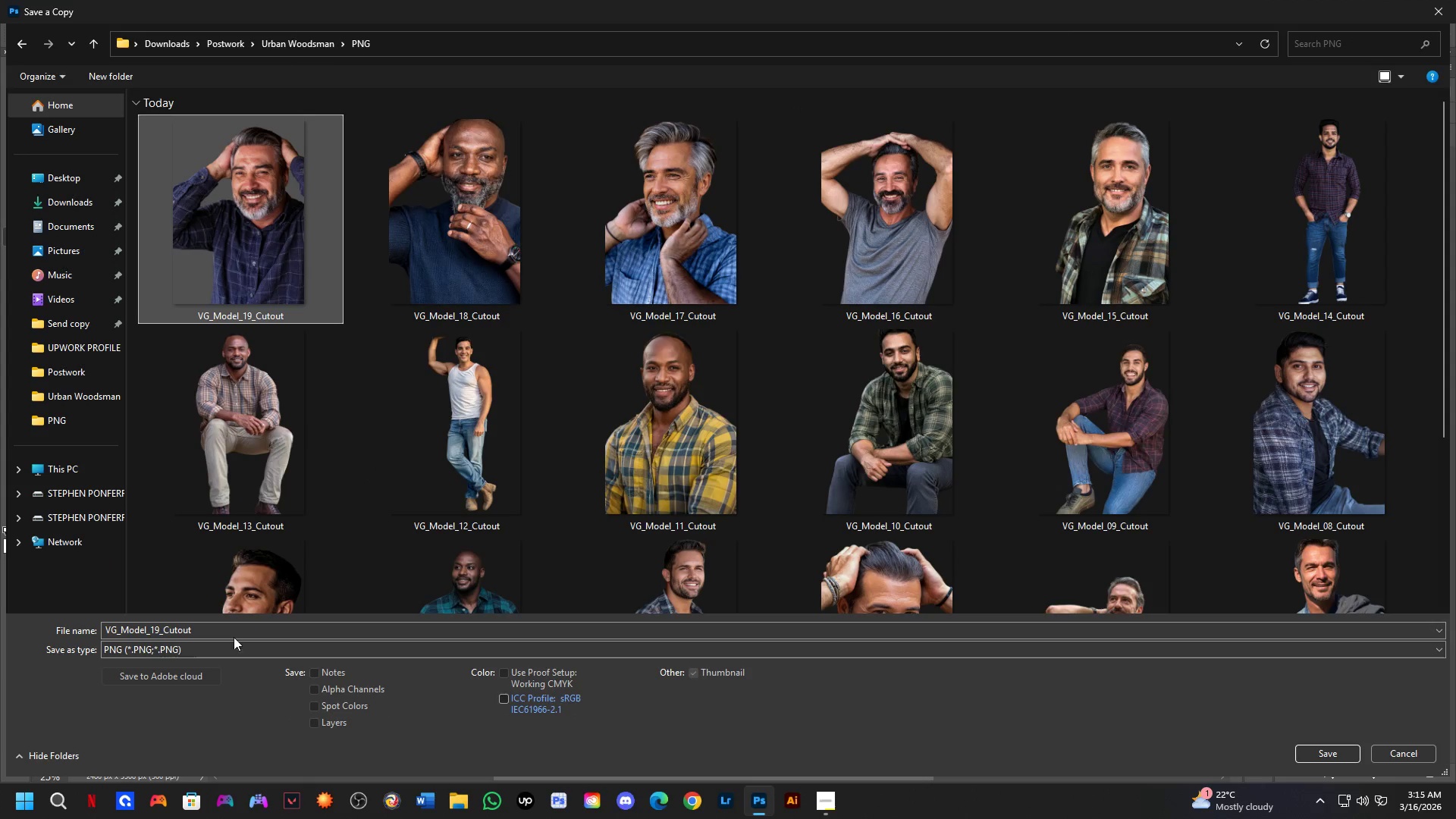 
left_click([234, 635])
 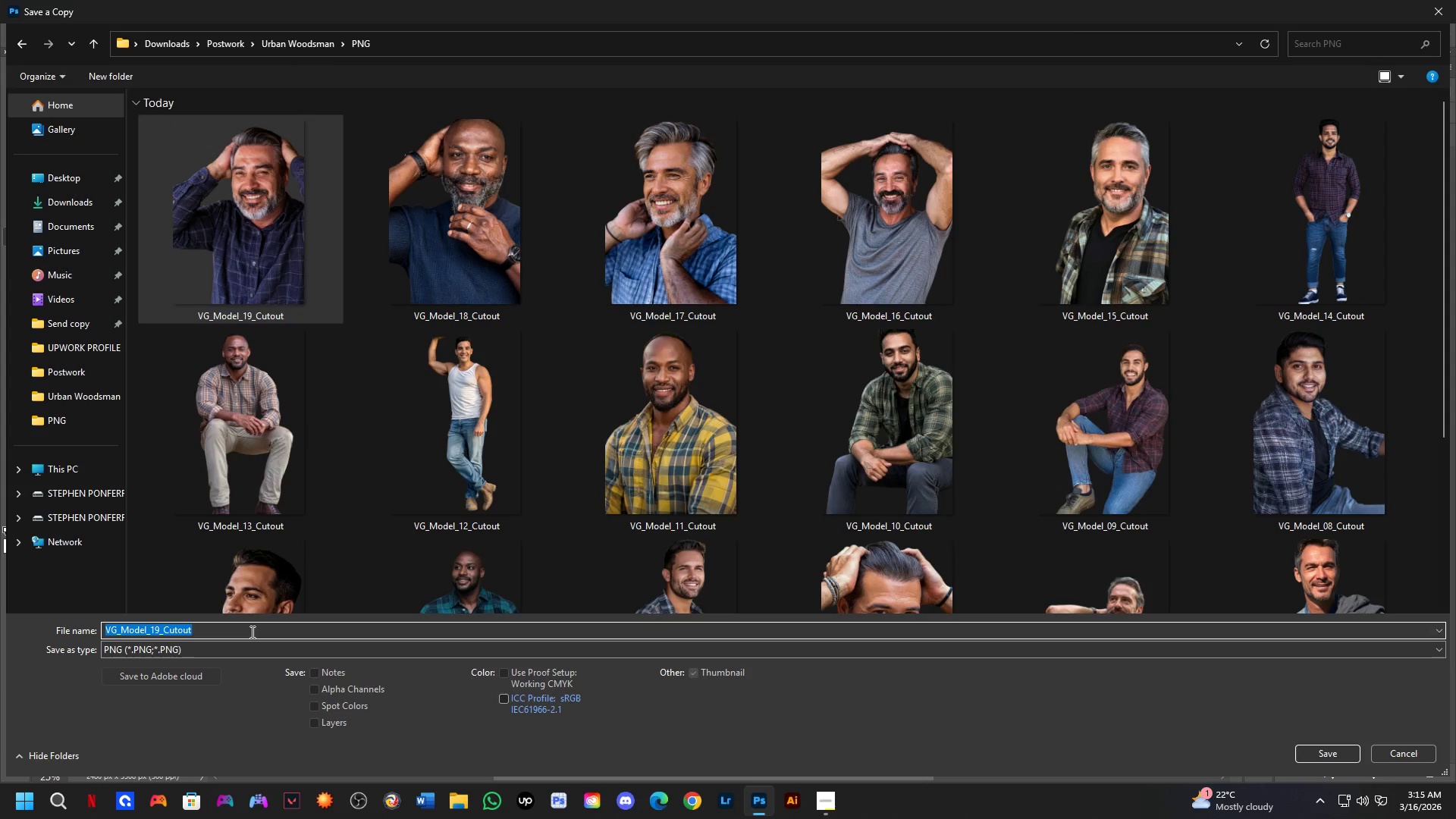 
key(ArrowRight)
 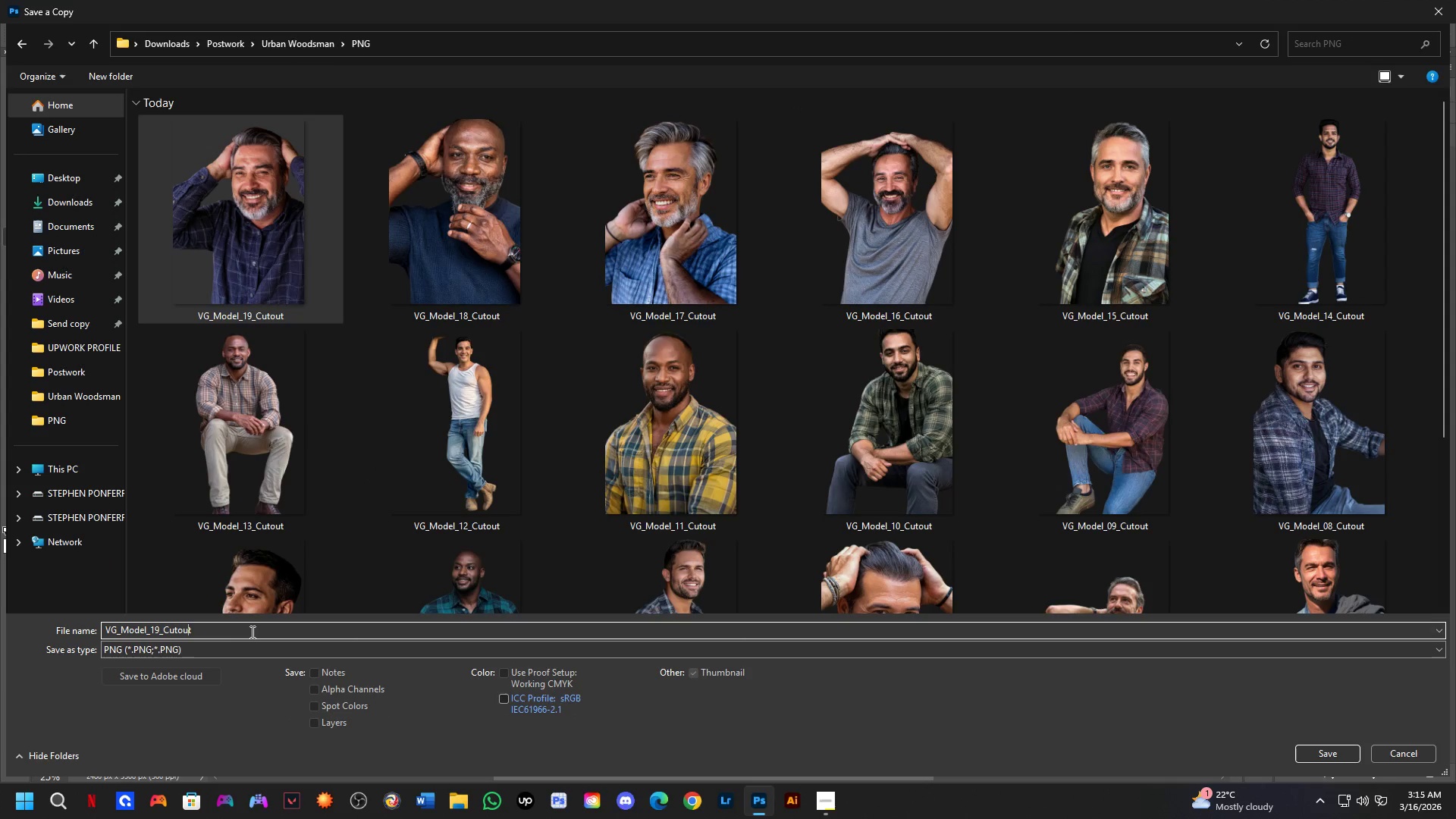 
key(ArrowLeft)
 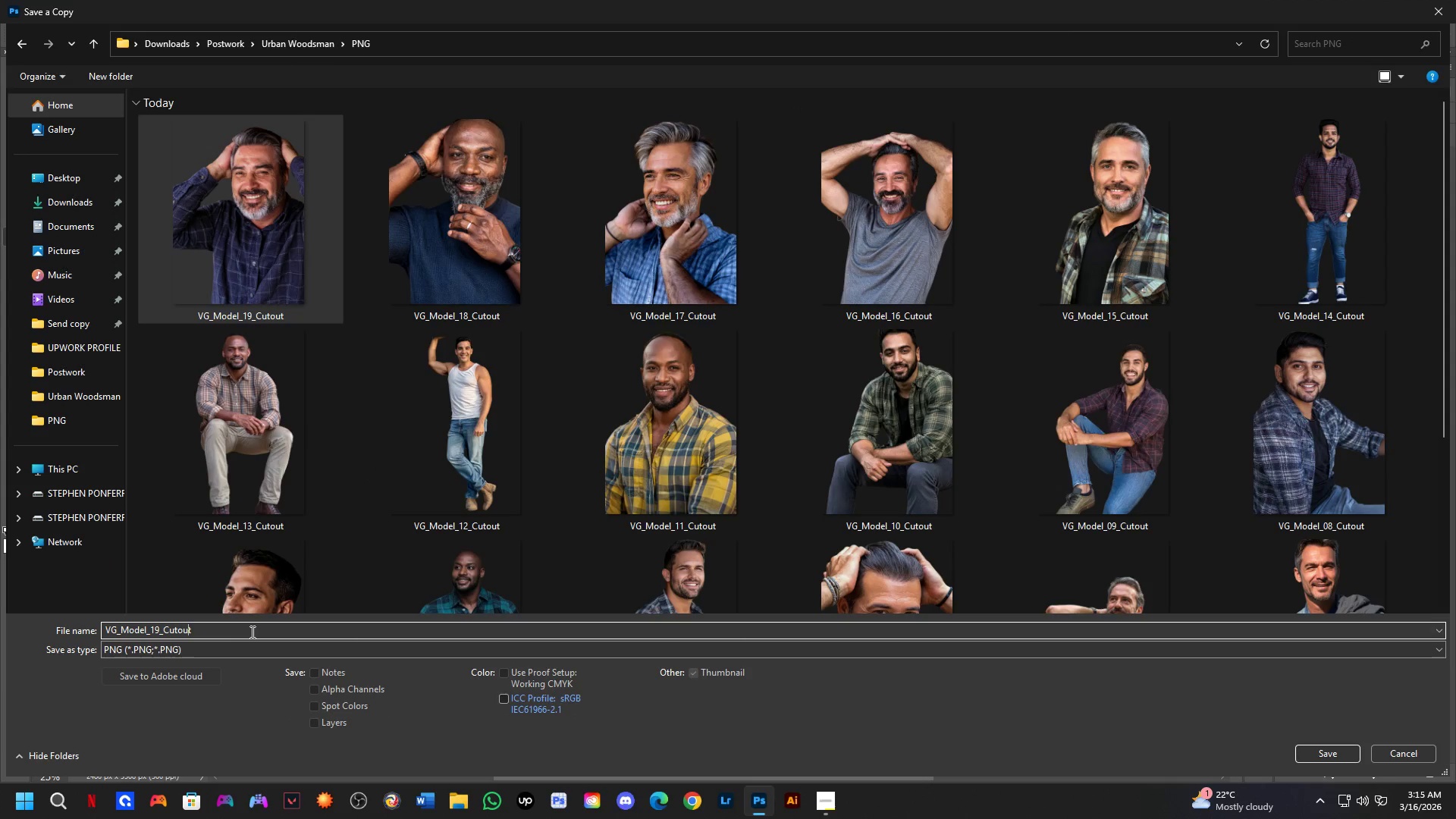 
key(ArrowLeft)
 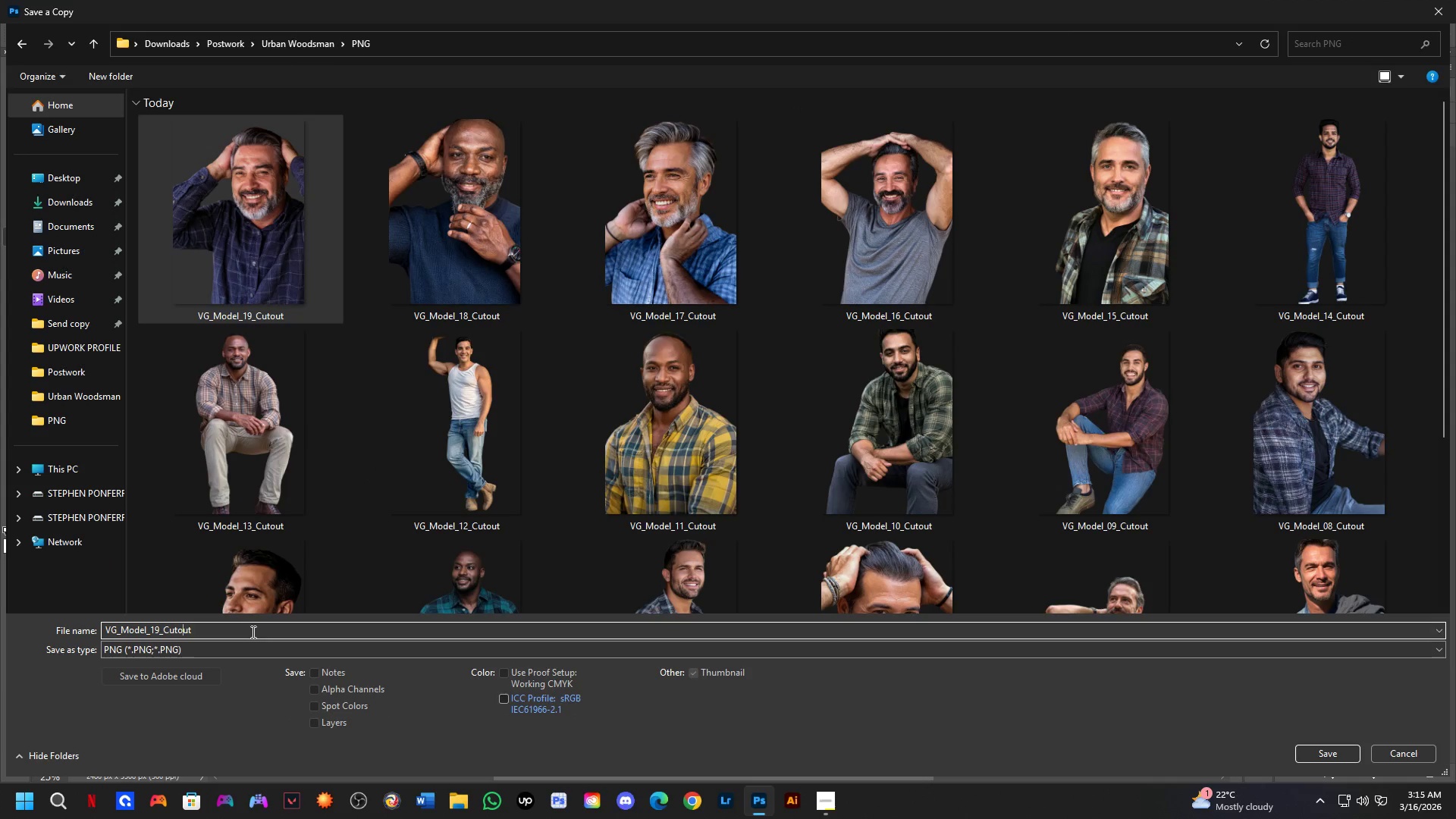 
key(ArrowLeft)
 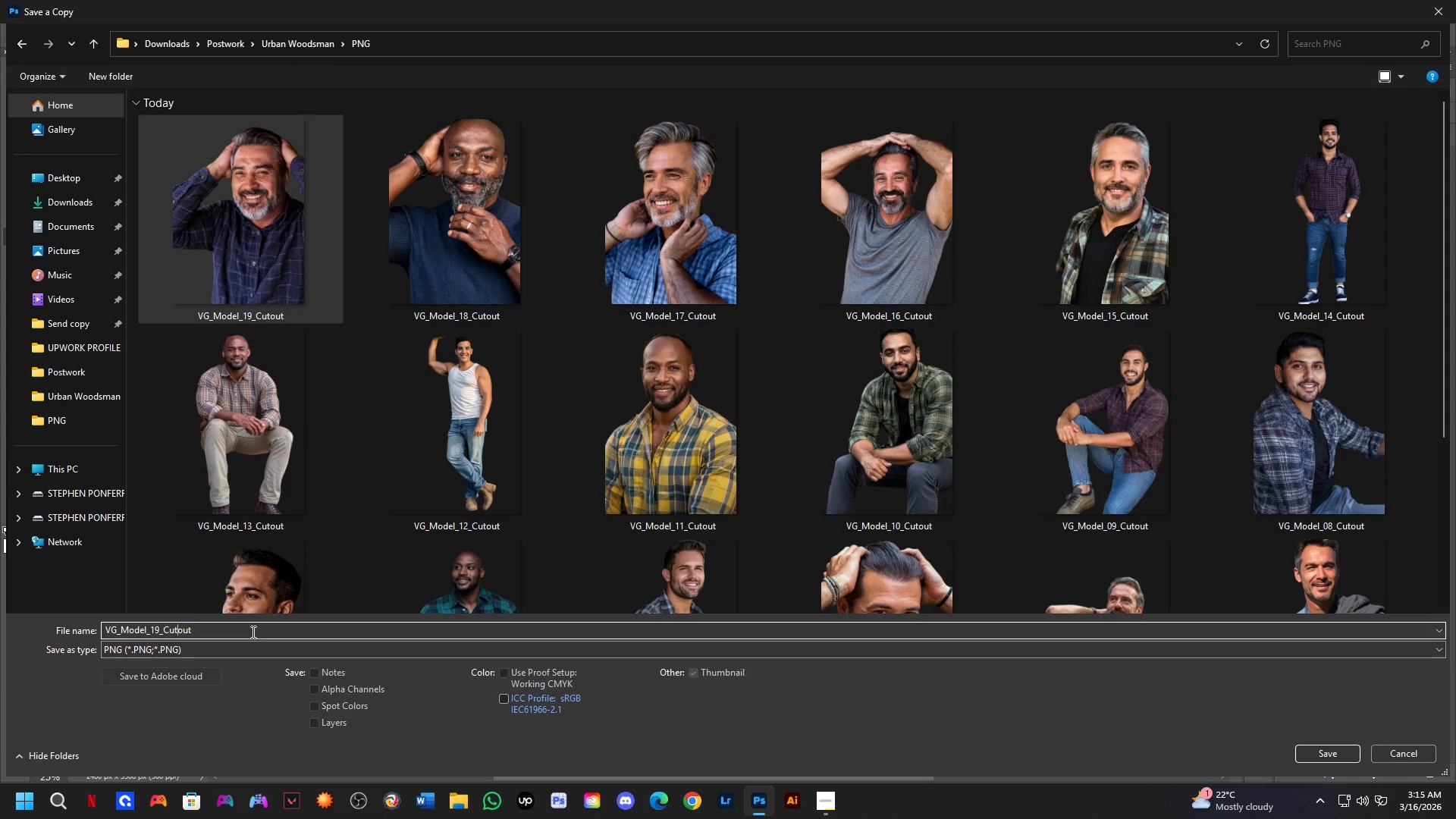 
key(ArrowLeft)
 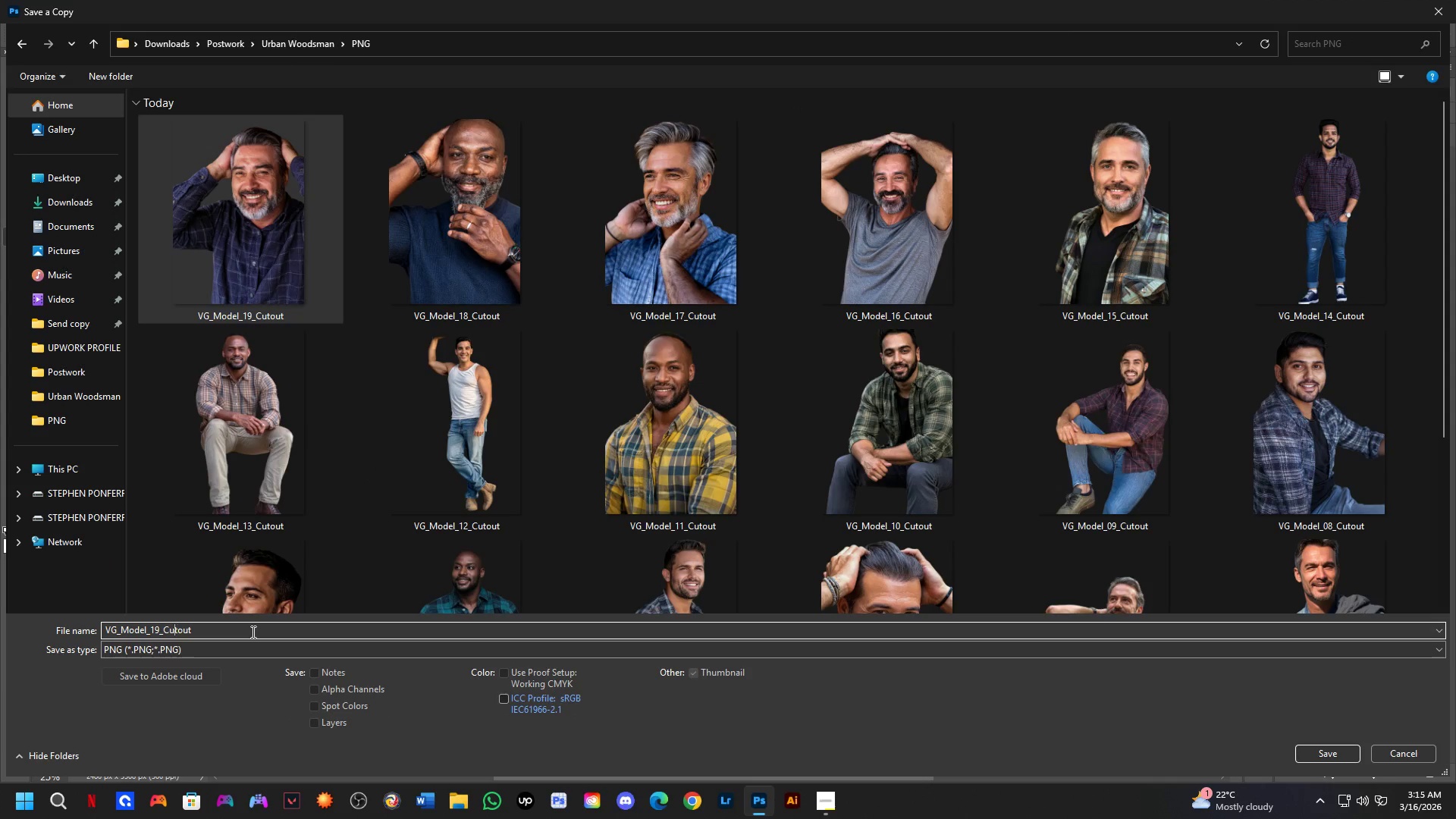 
key(ArrowLeft)
 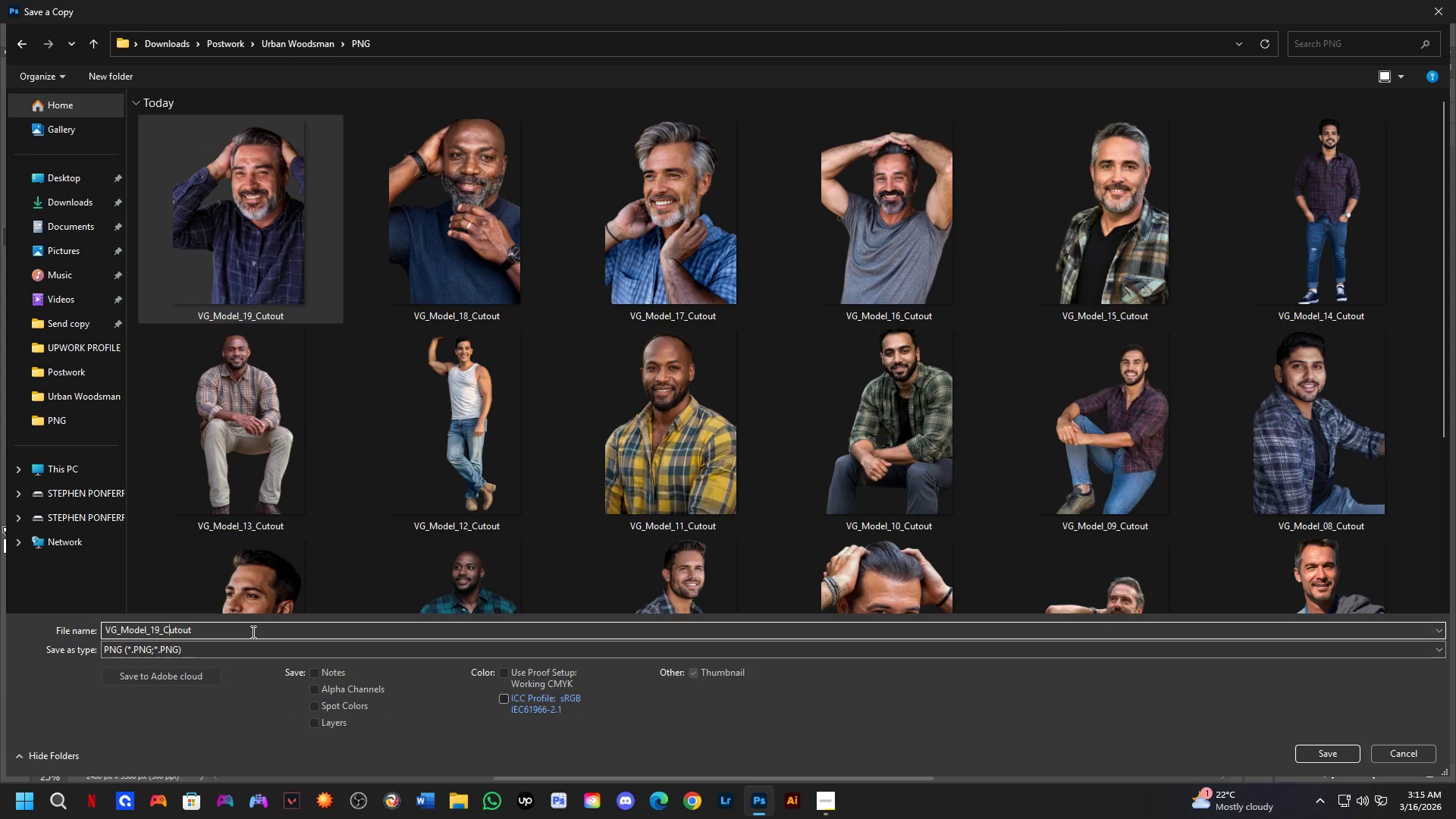 
key(ArrowLeft)
 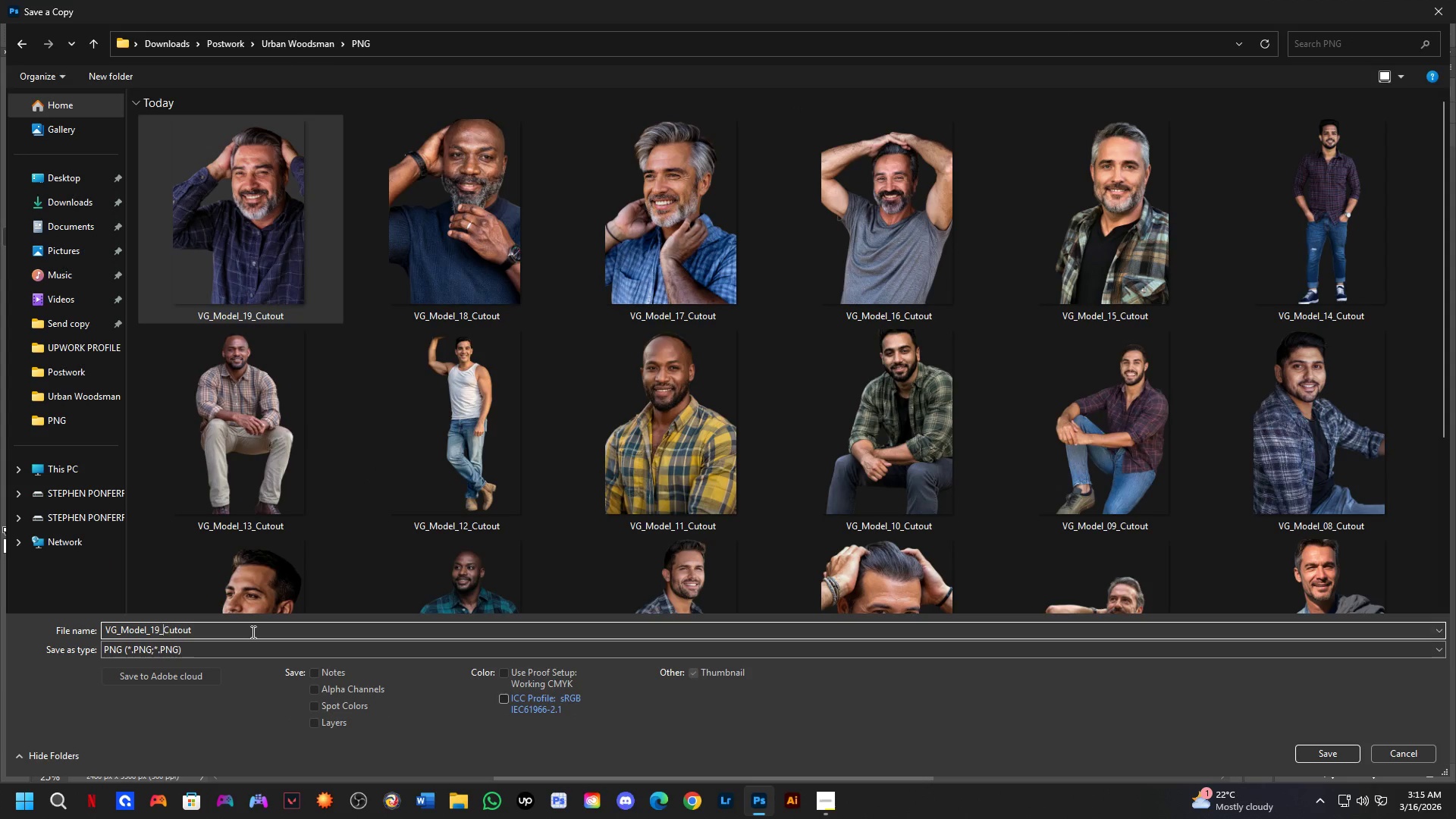 
key(ArrowLeft)
 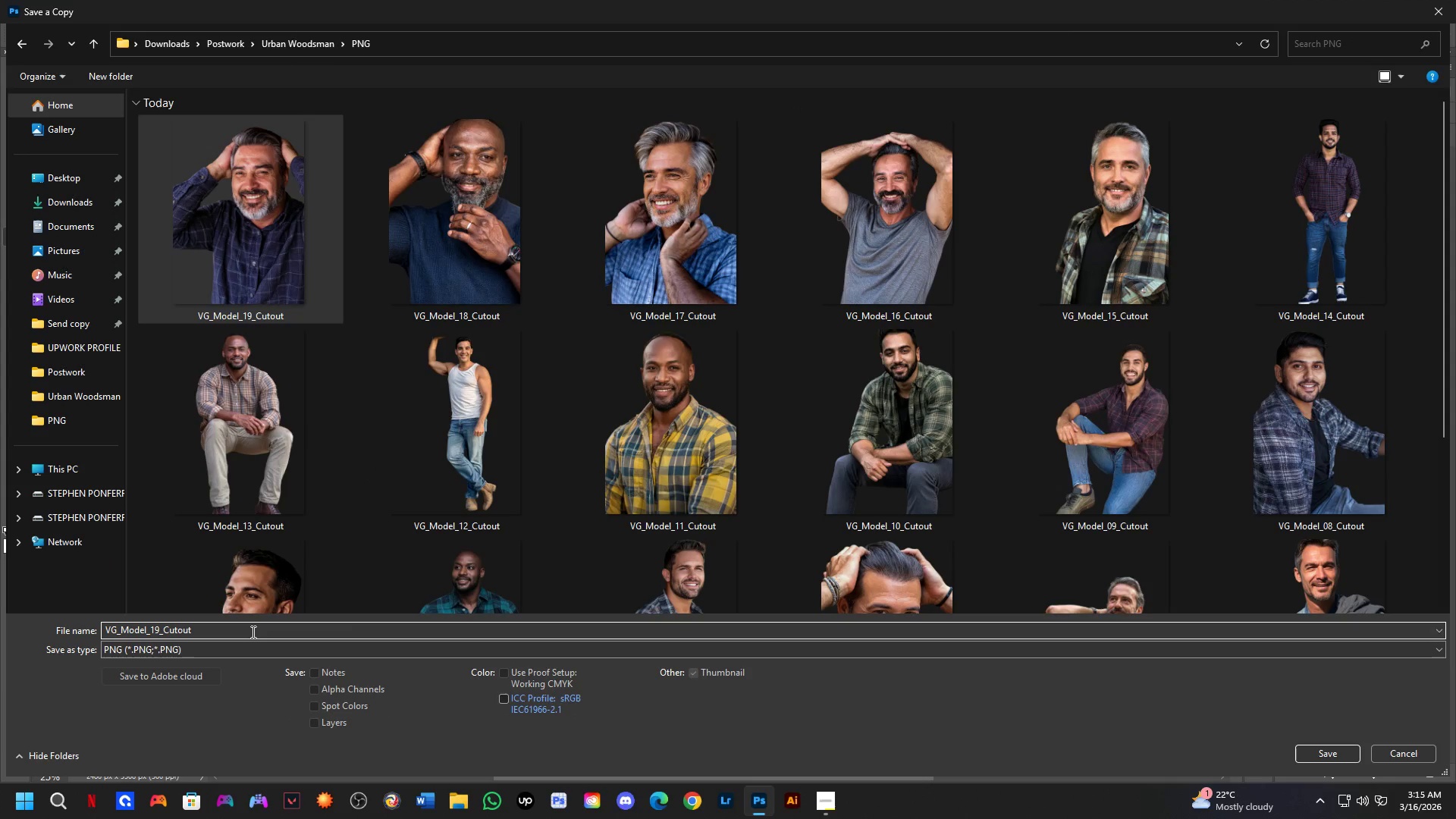 
key(Backspace)
 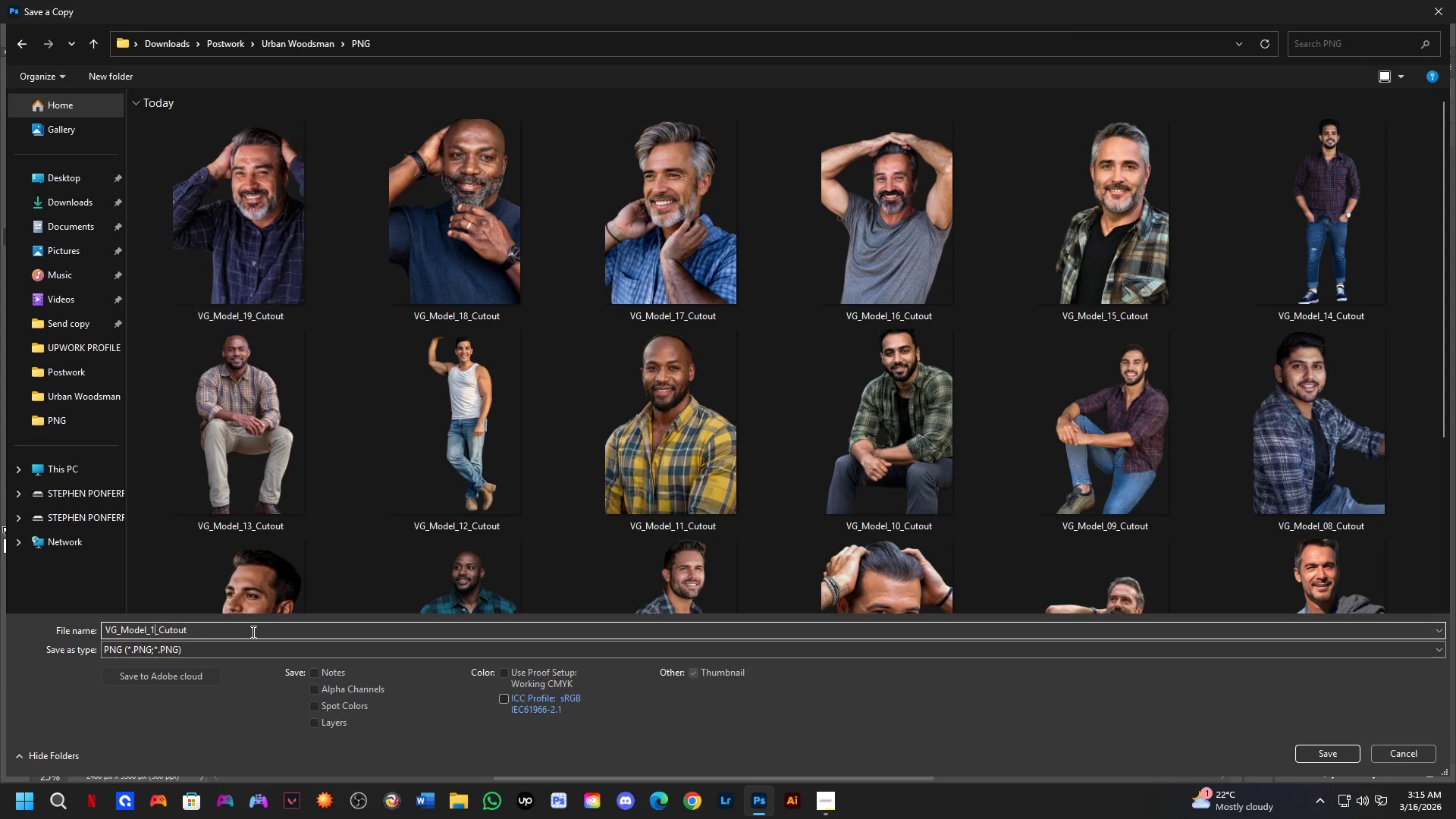 
key(Backspace)
 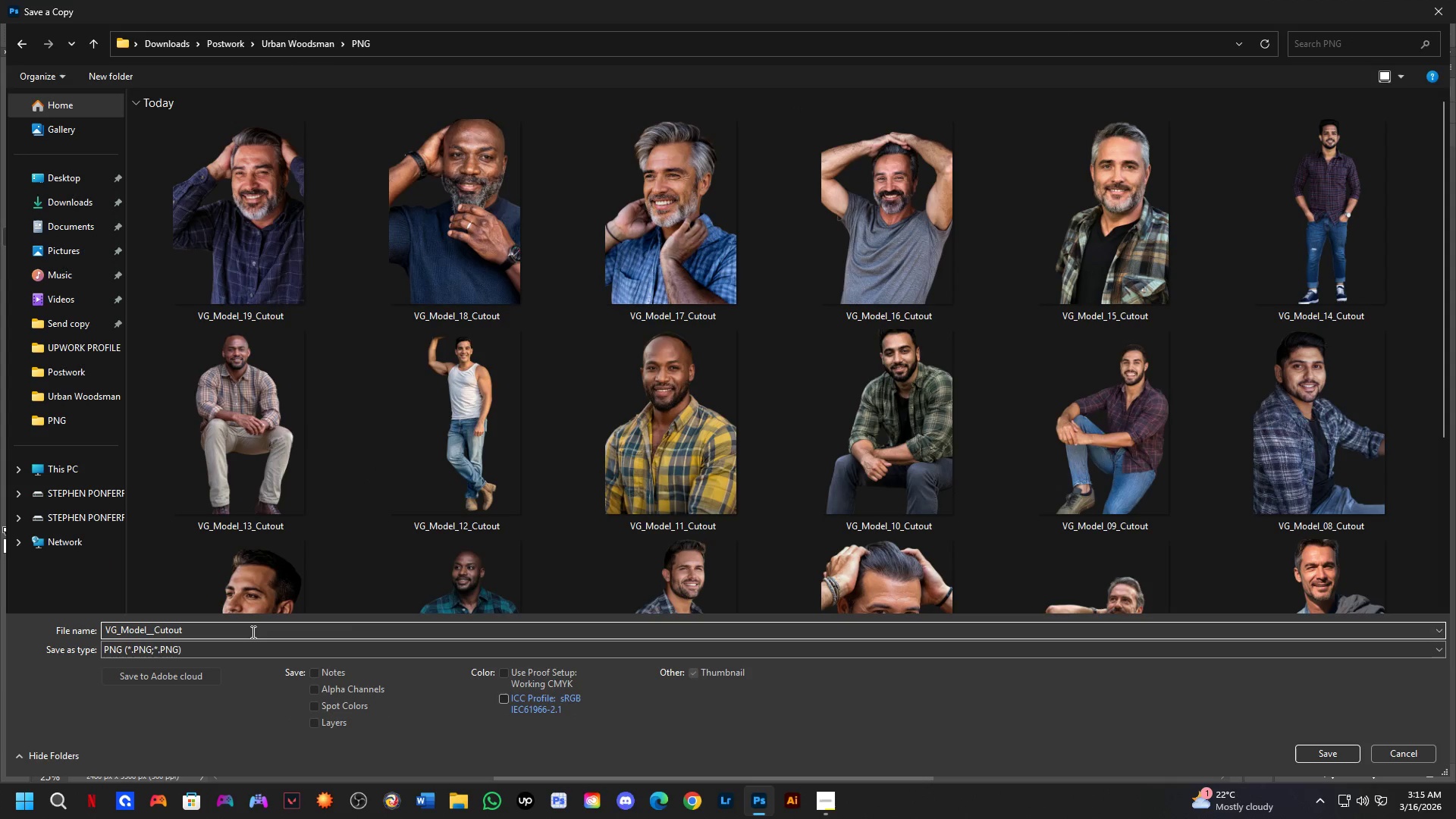 
key(Numpad2)
 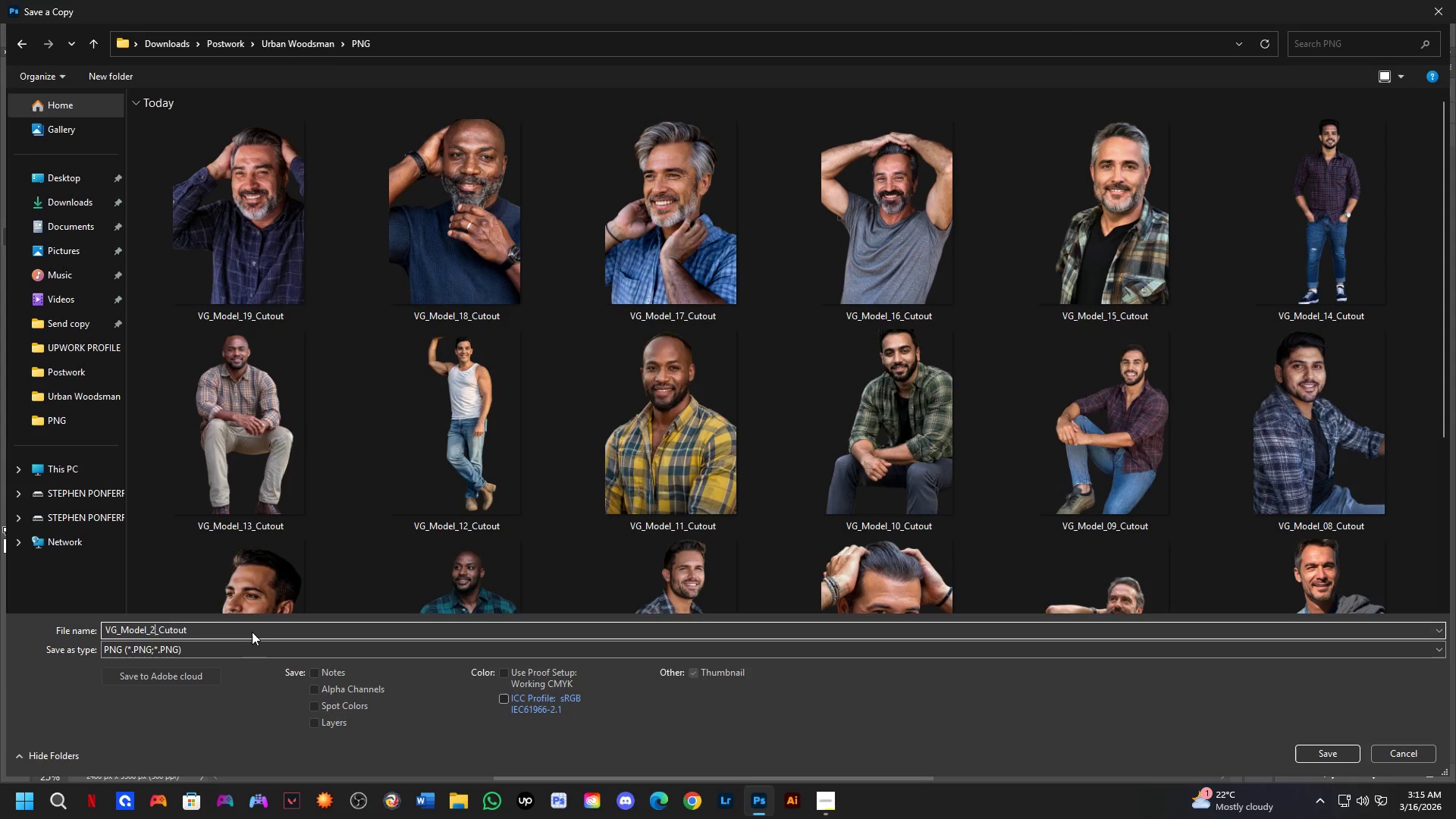 
key(Numpad0)
 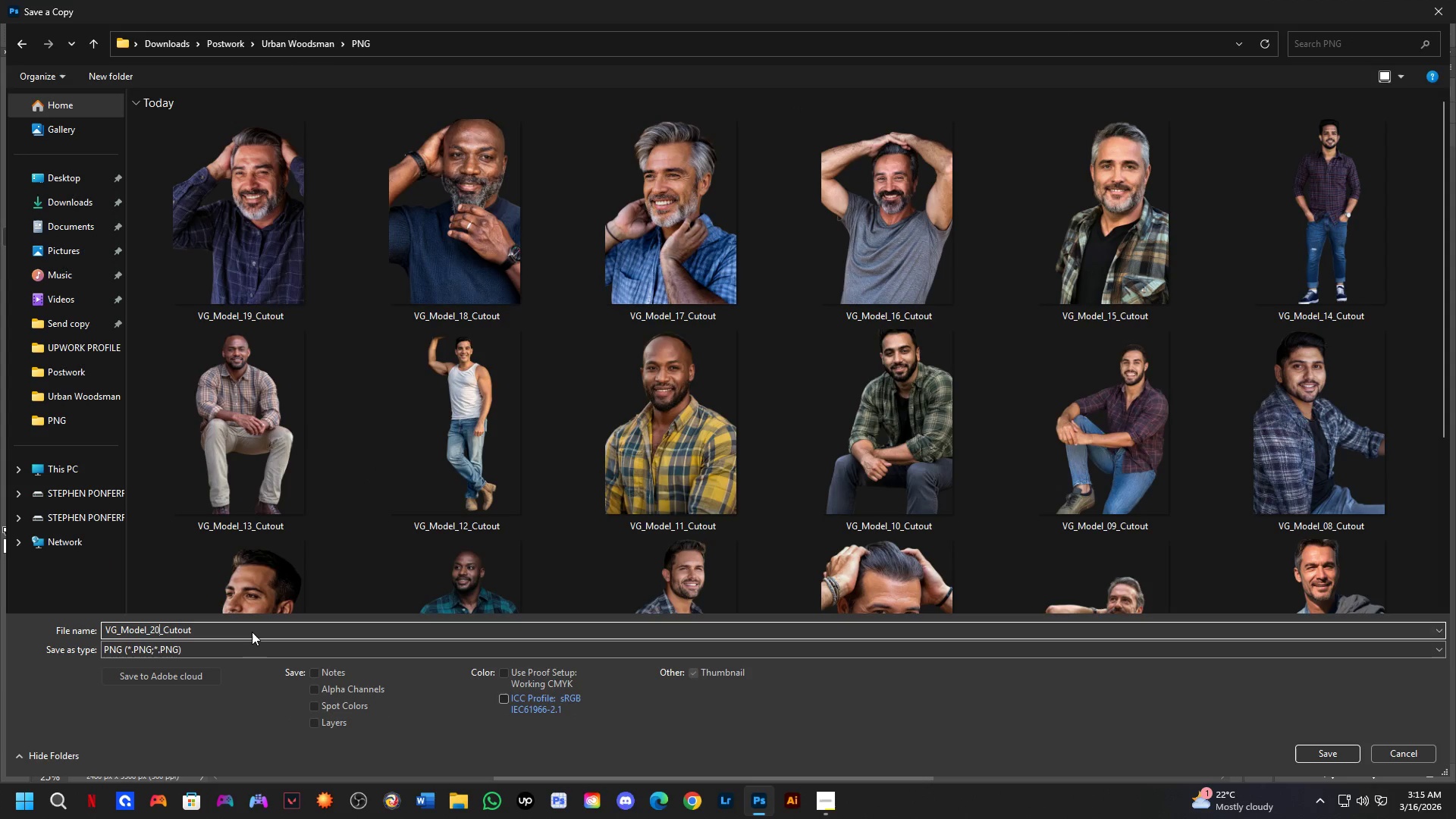 
key(NumpadEnter)
 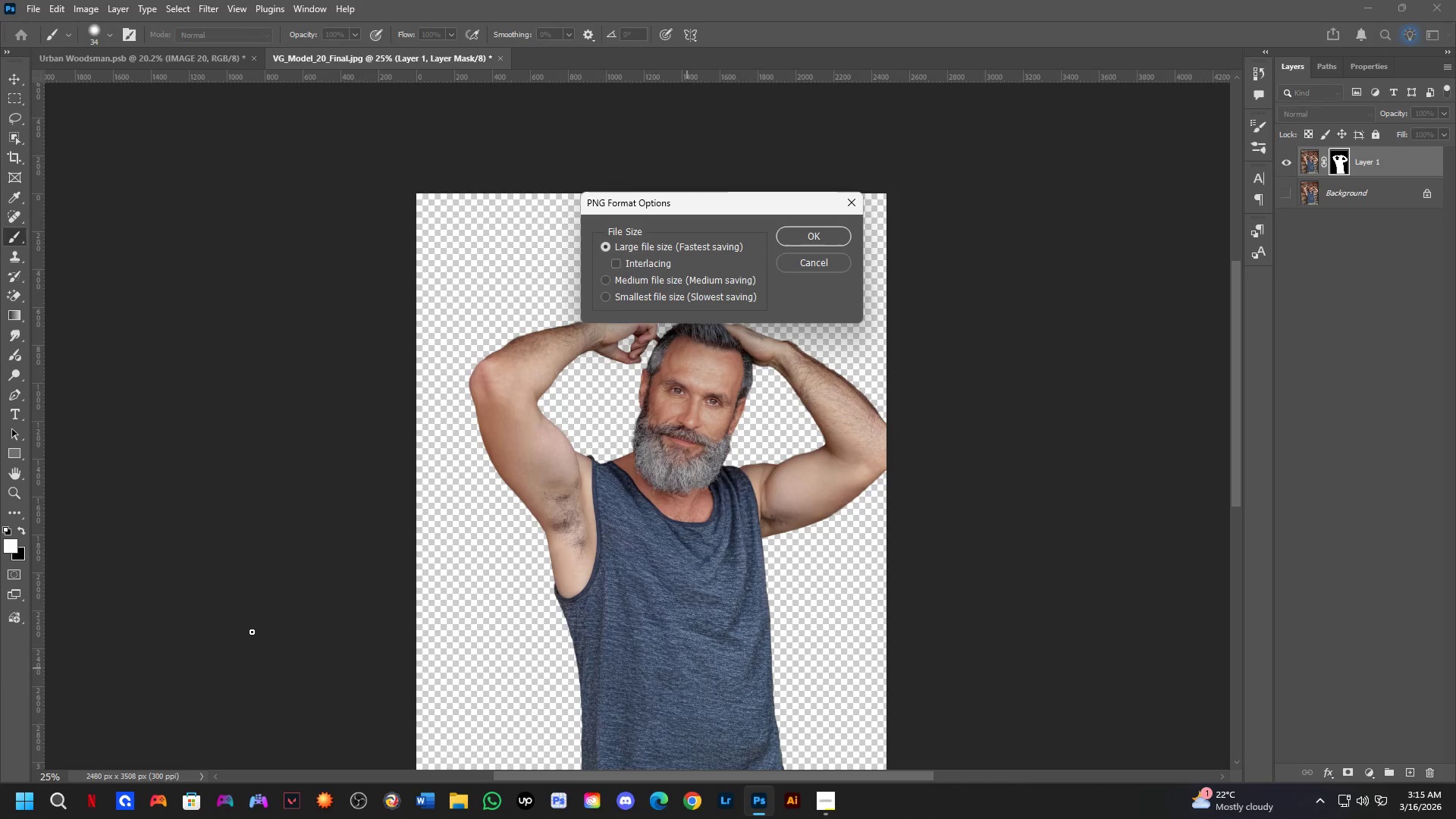 
key(NumpadEnter)
 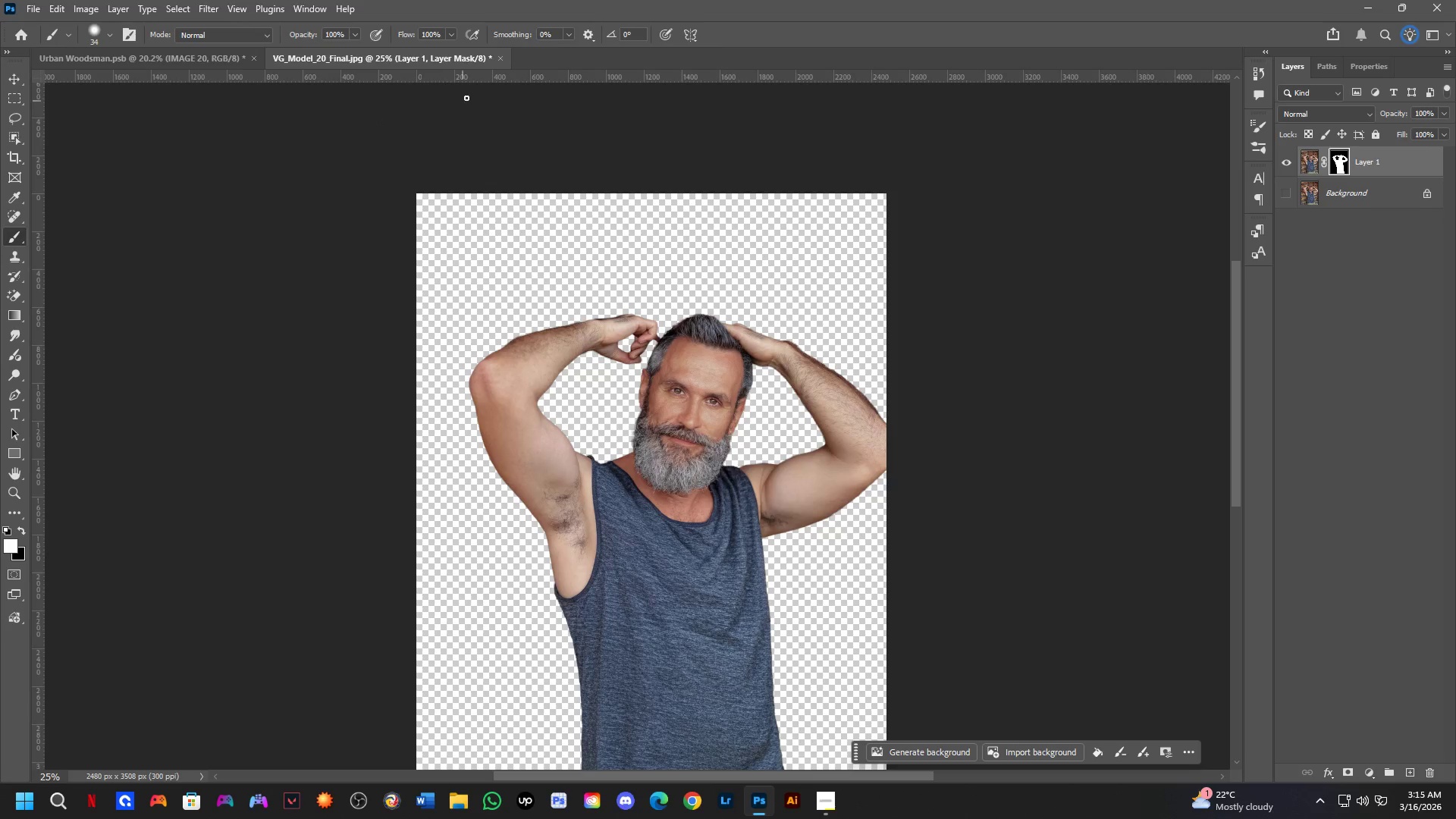 
left_click([498, 61])
 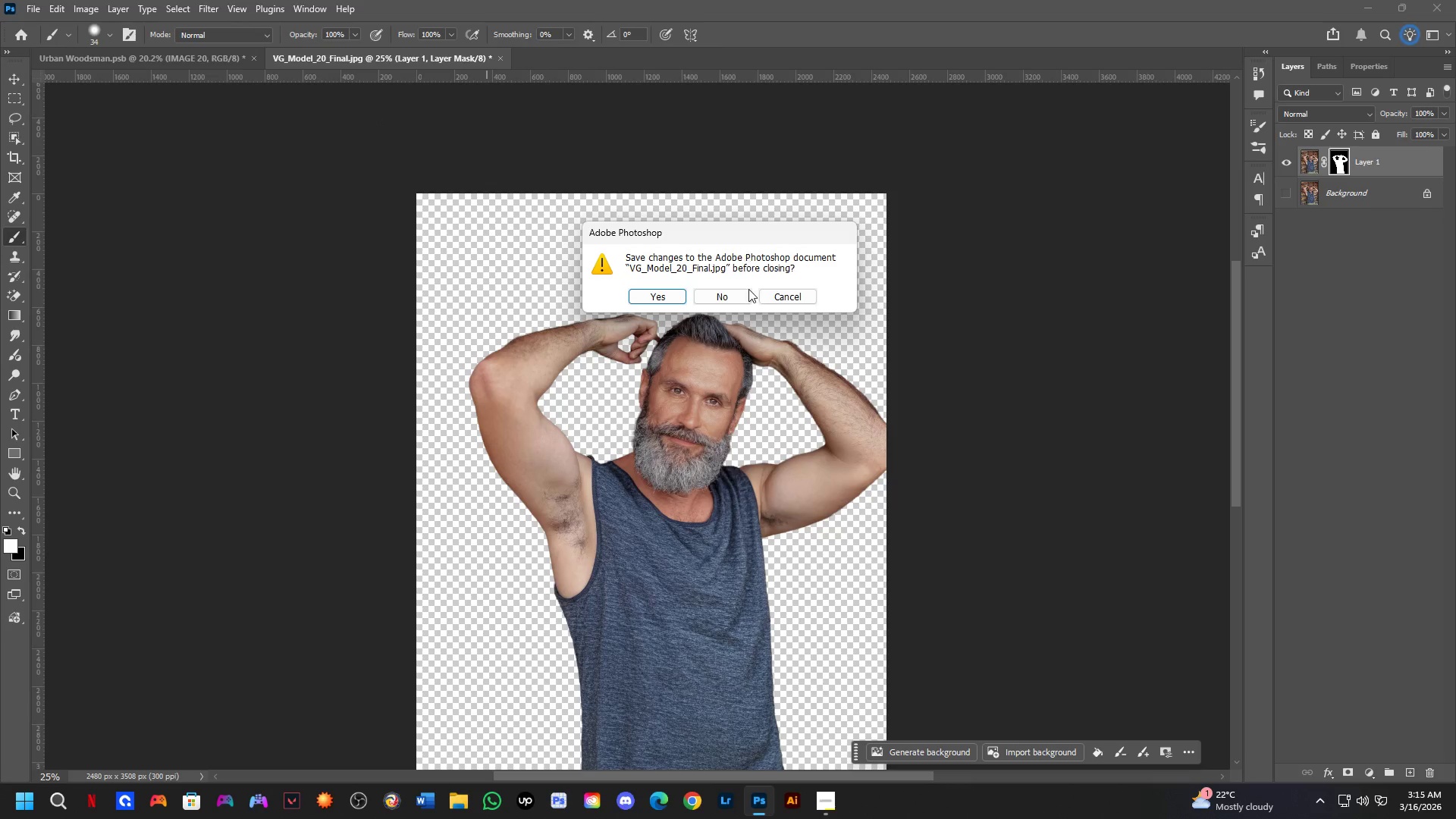 
left_click([736, 297])
 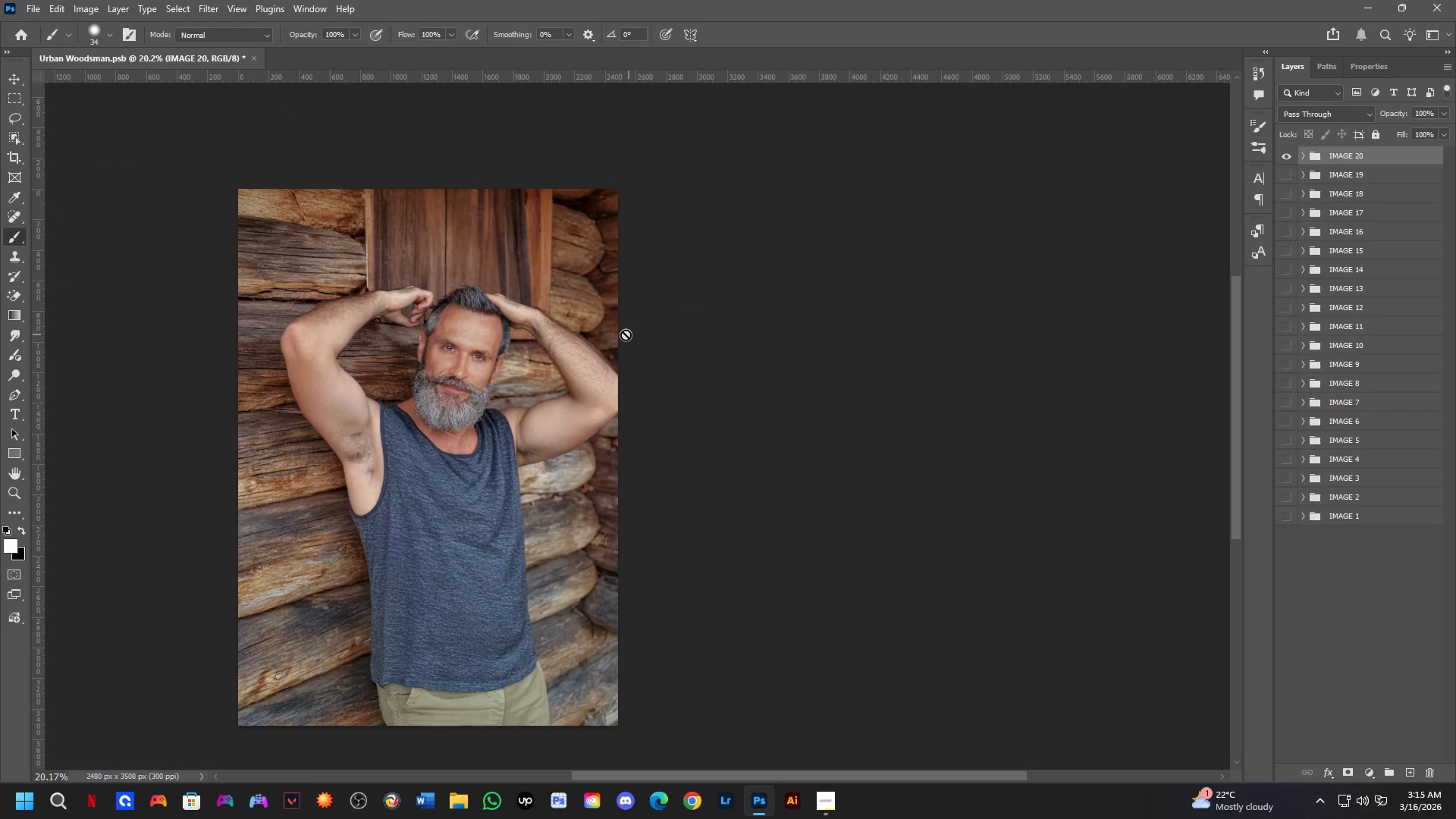 
hold_key(key=Space, duration=0.48)
 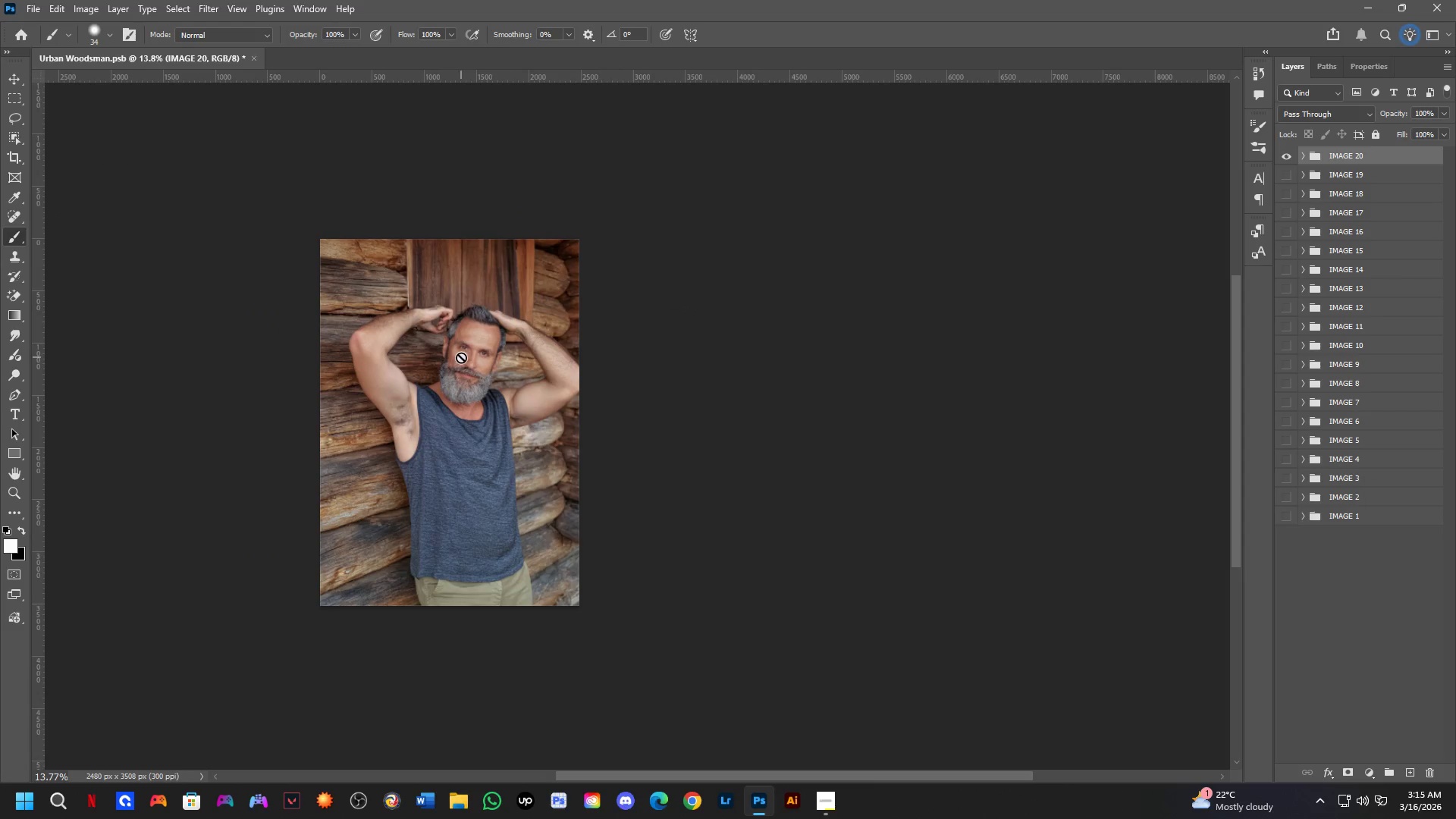 
left_click_drag(start_coordinate=[505, 424], to_coordinate=[484, 427])
 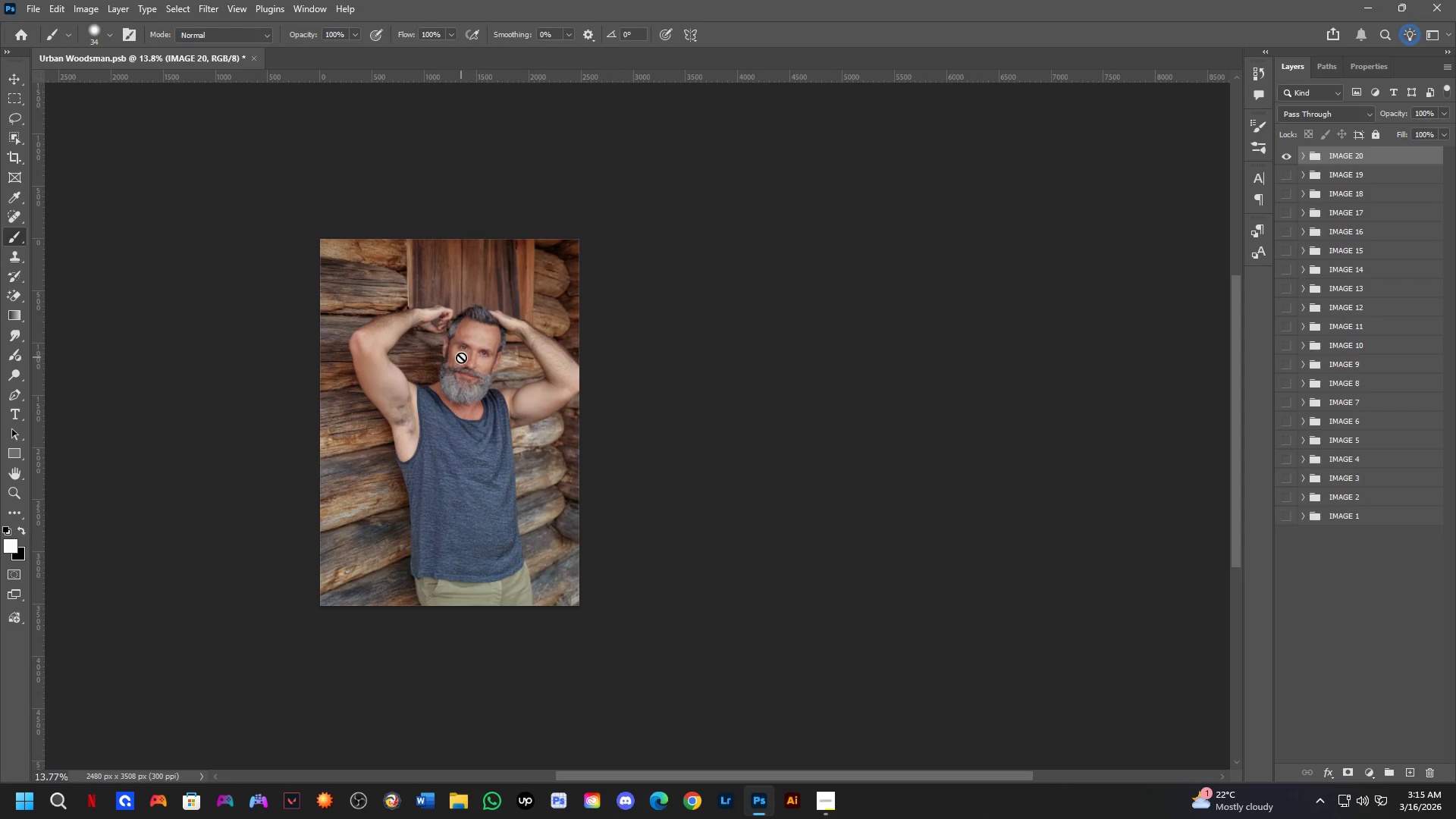 
scroll: coordinate [559, 336], scroll_direction: down, amount: 4.0
 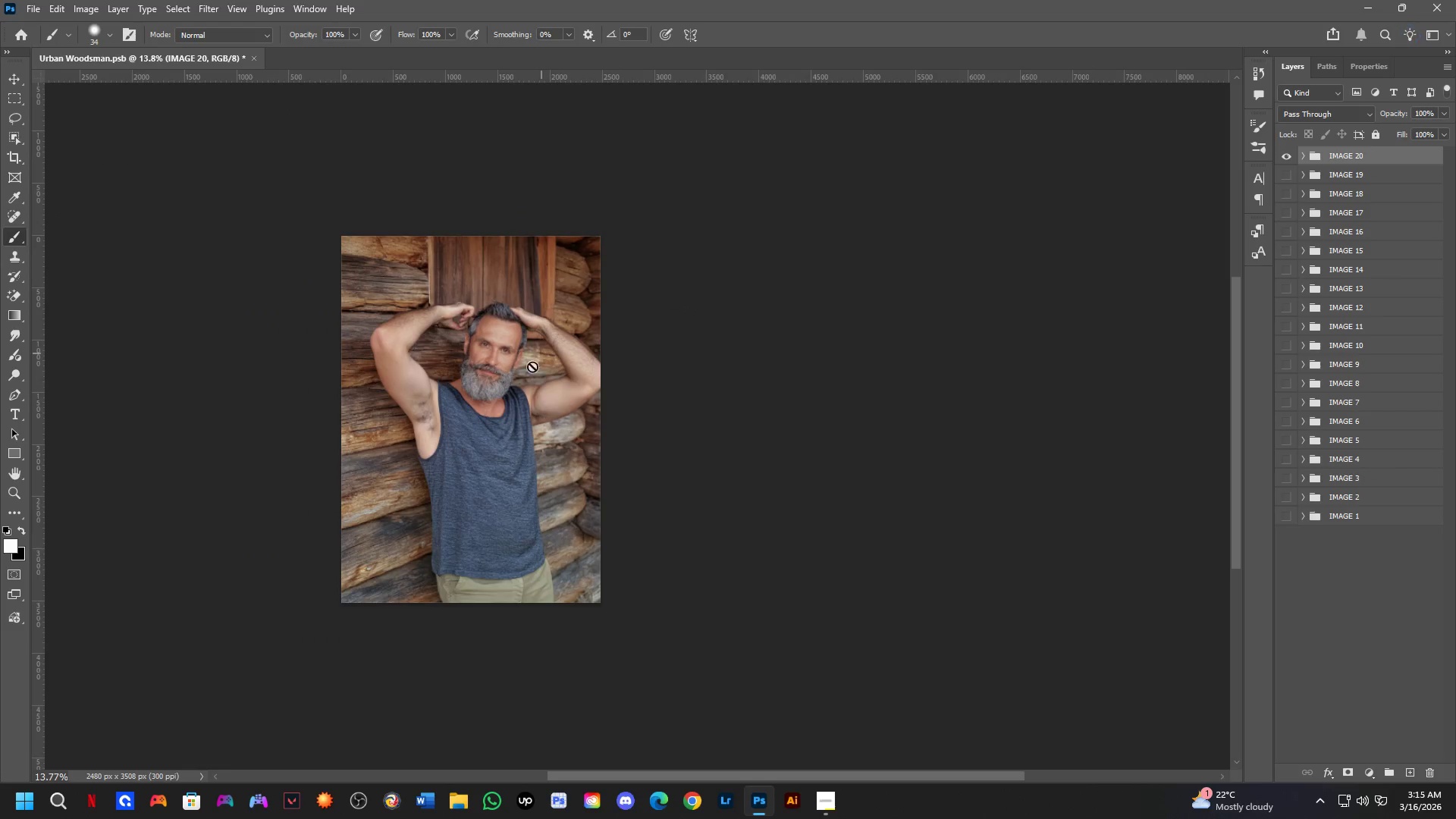 
key(Control+O)
 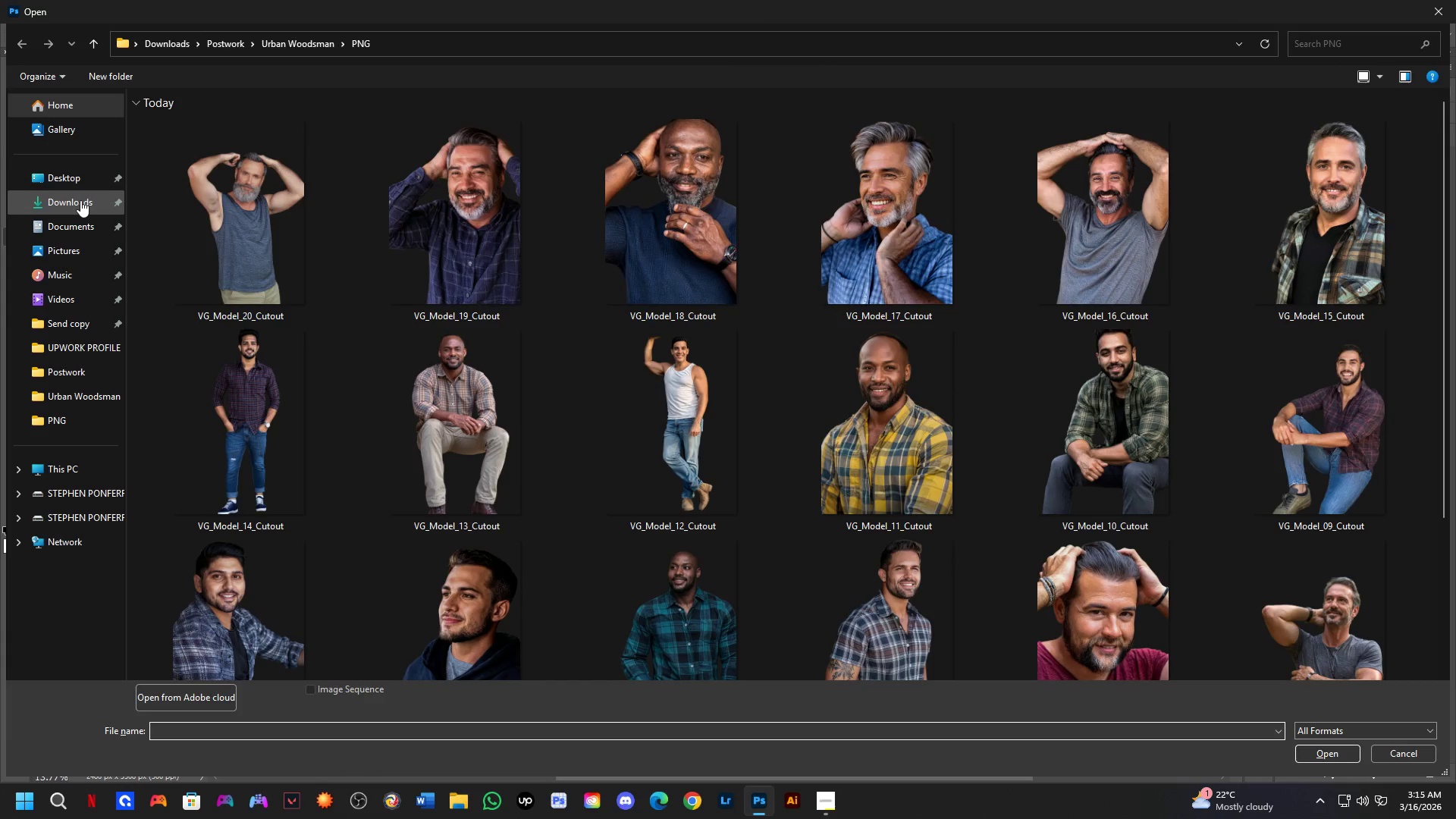 
left_click([80, 200])
 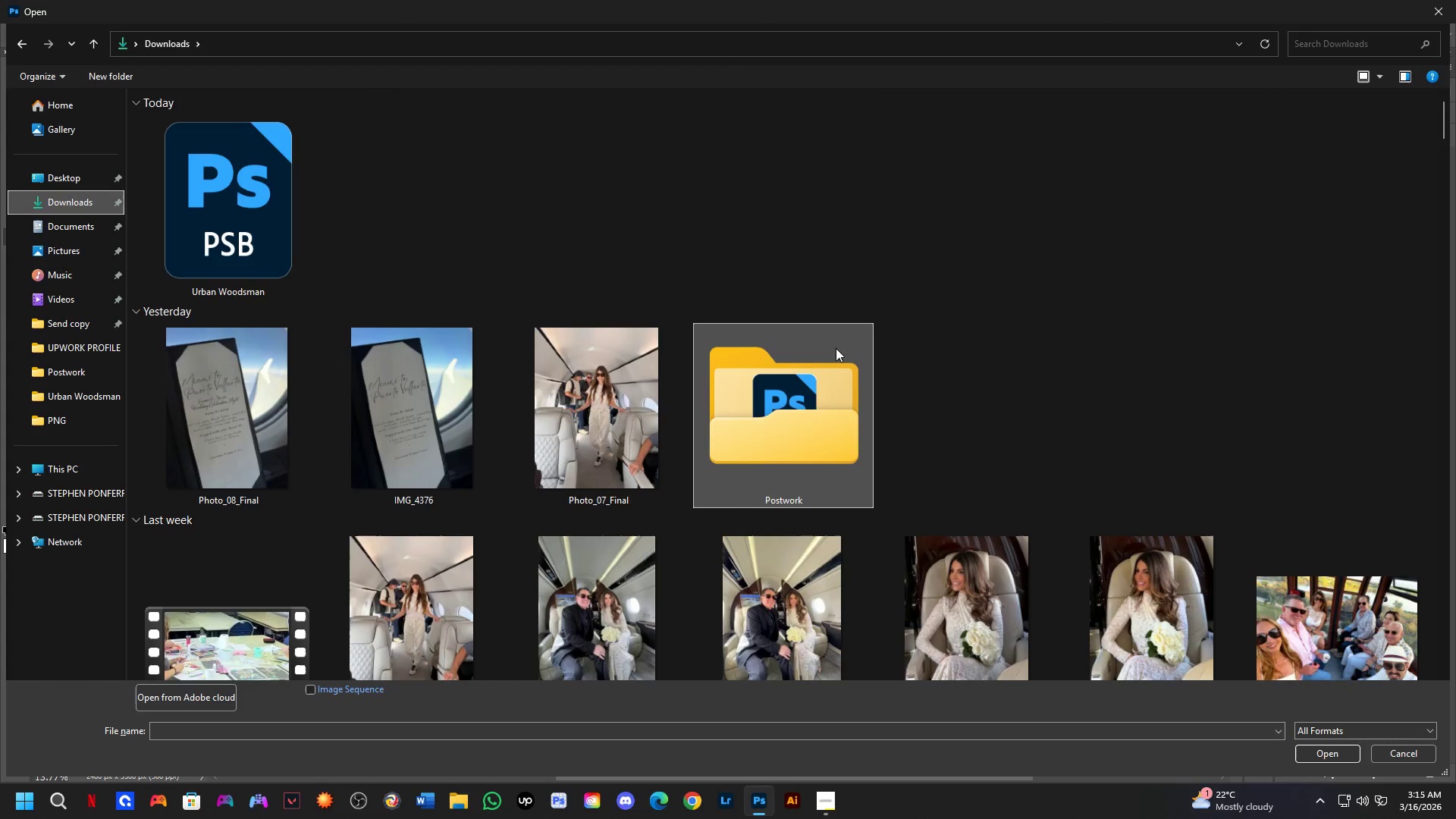 
double_click([814, 417])
 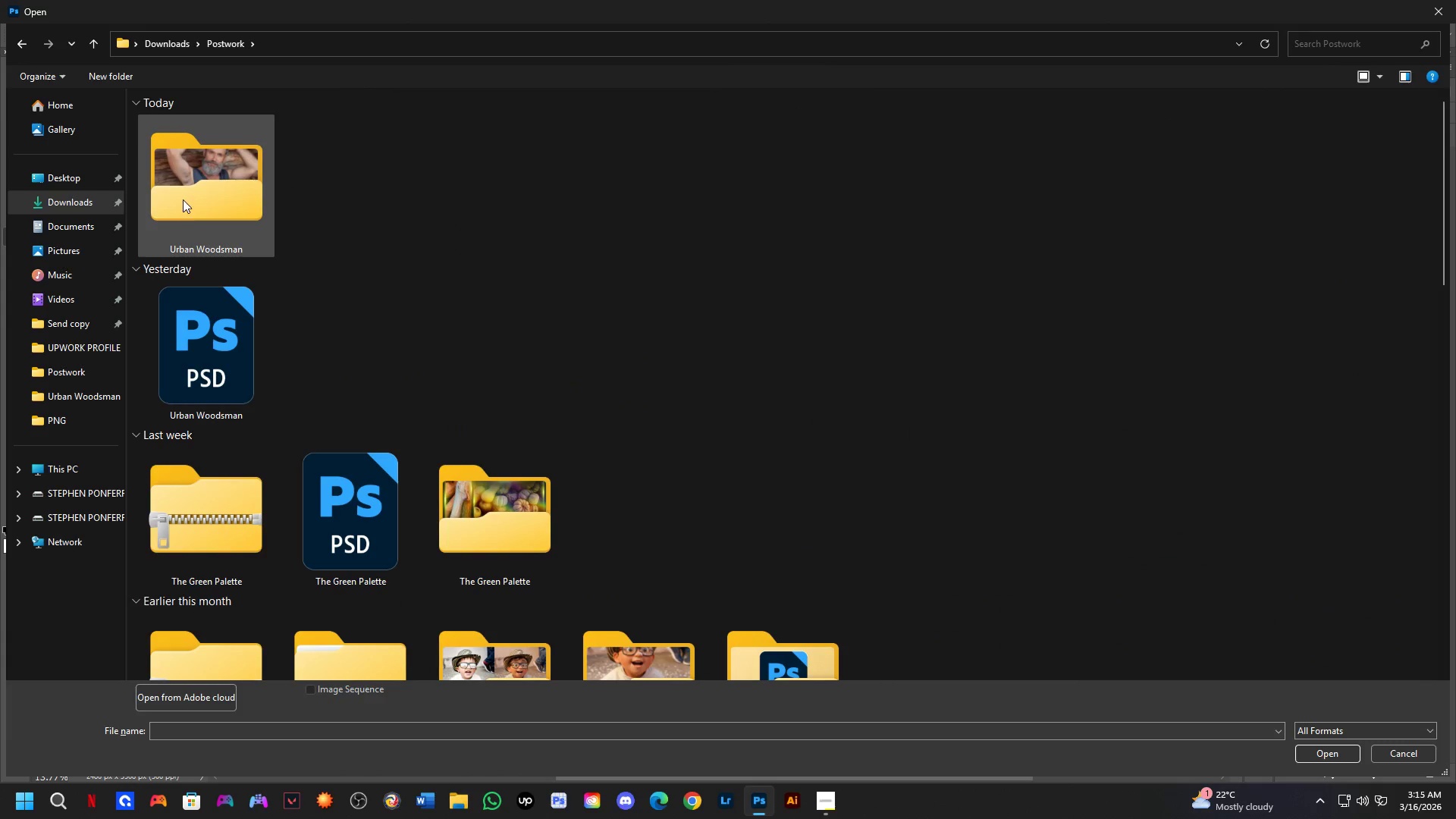 
double_click([183, 199])
 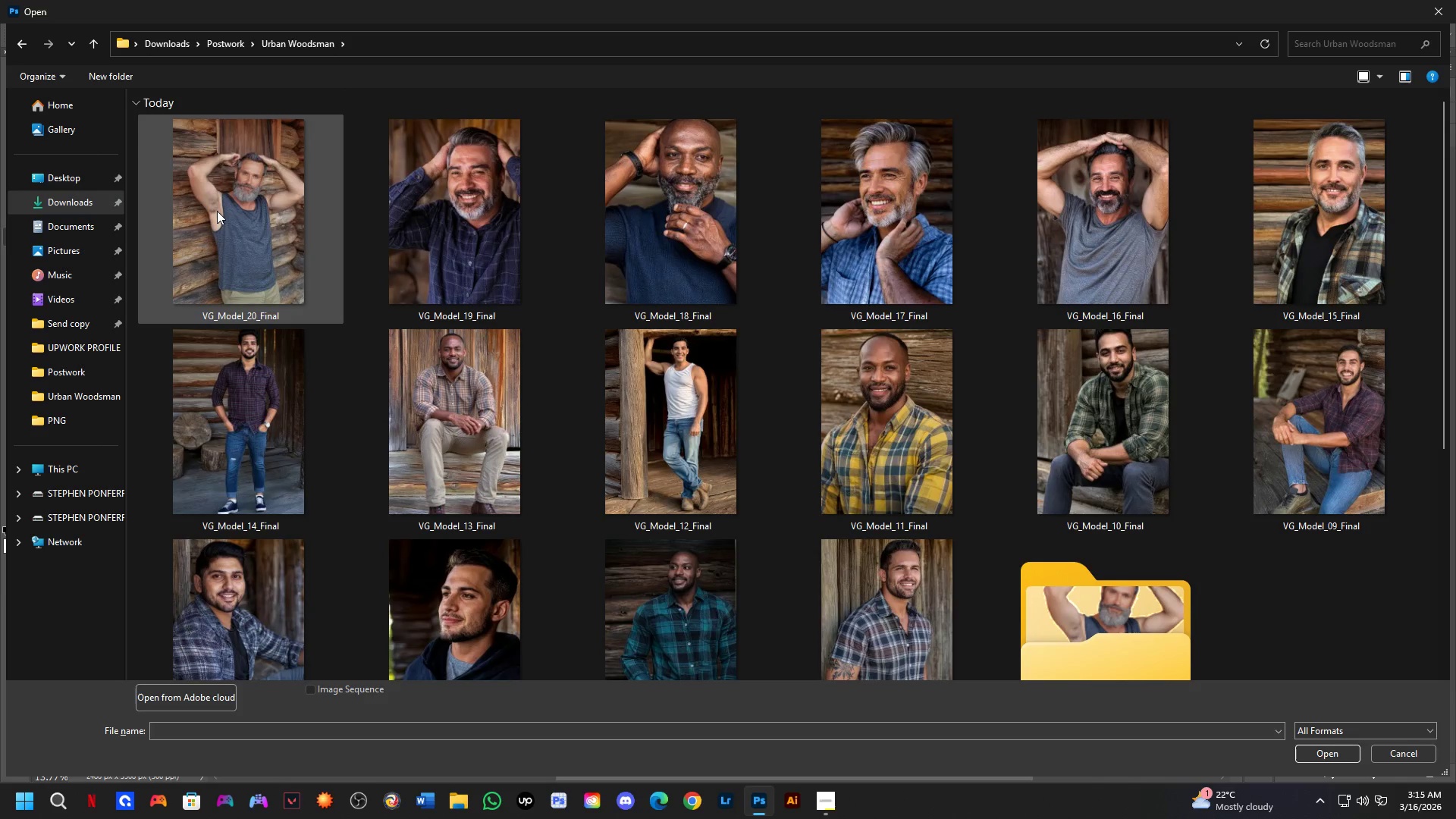 
scroll: coordinate [247, 248], scroll_direction: down, amount: 8.0
 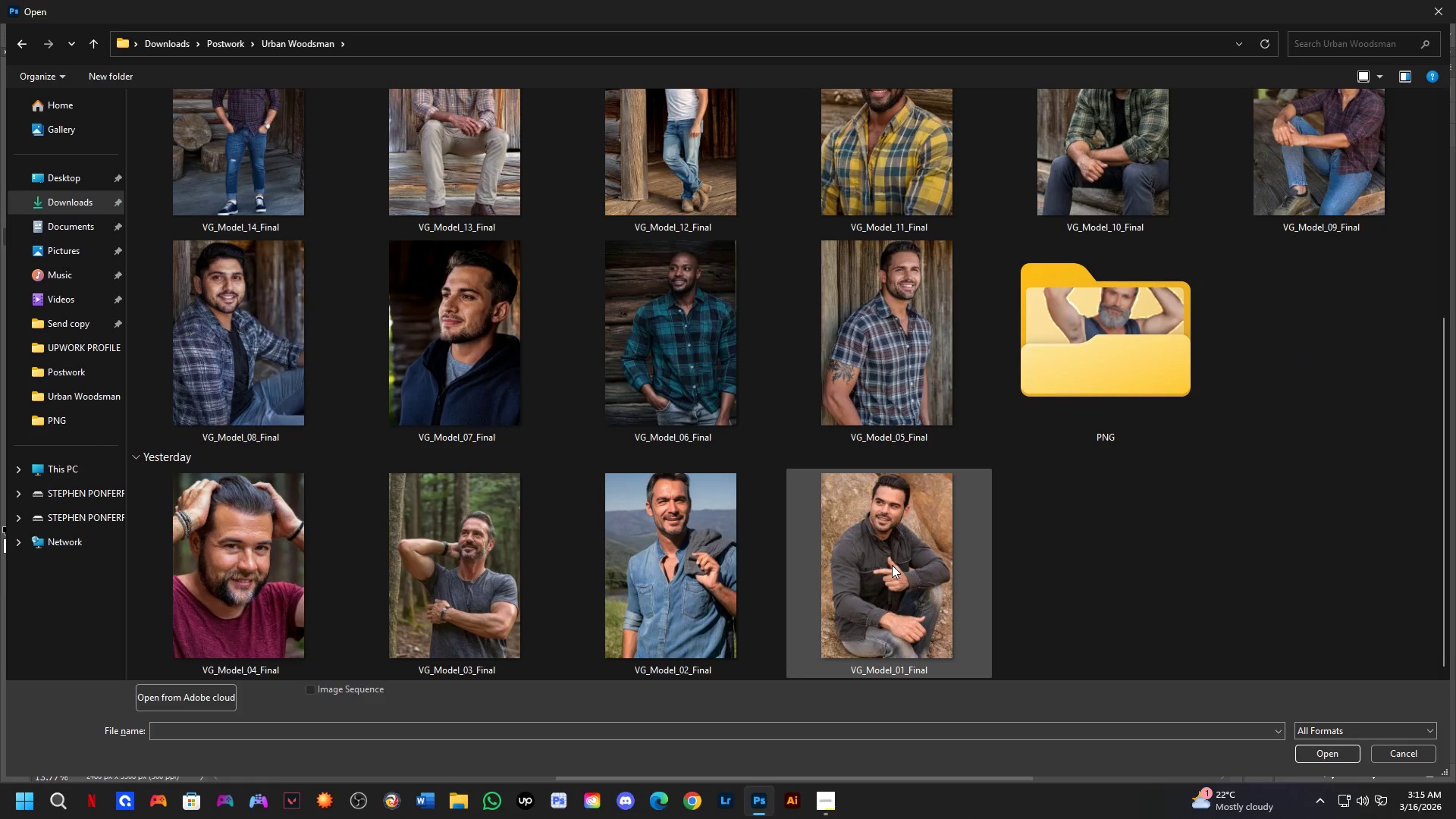 
scroll: coordinate [828, 560], scroll_direction: up, amount: 3.0
 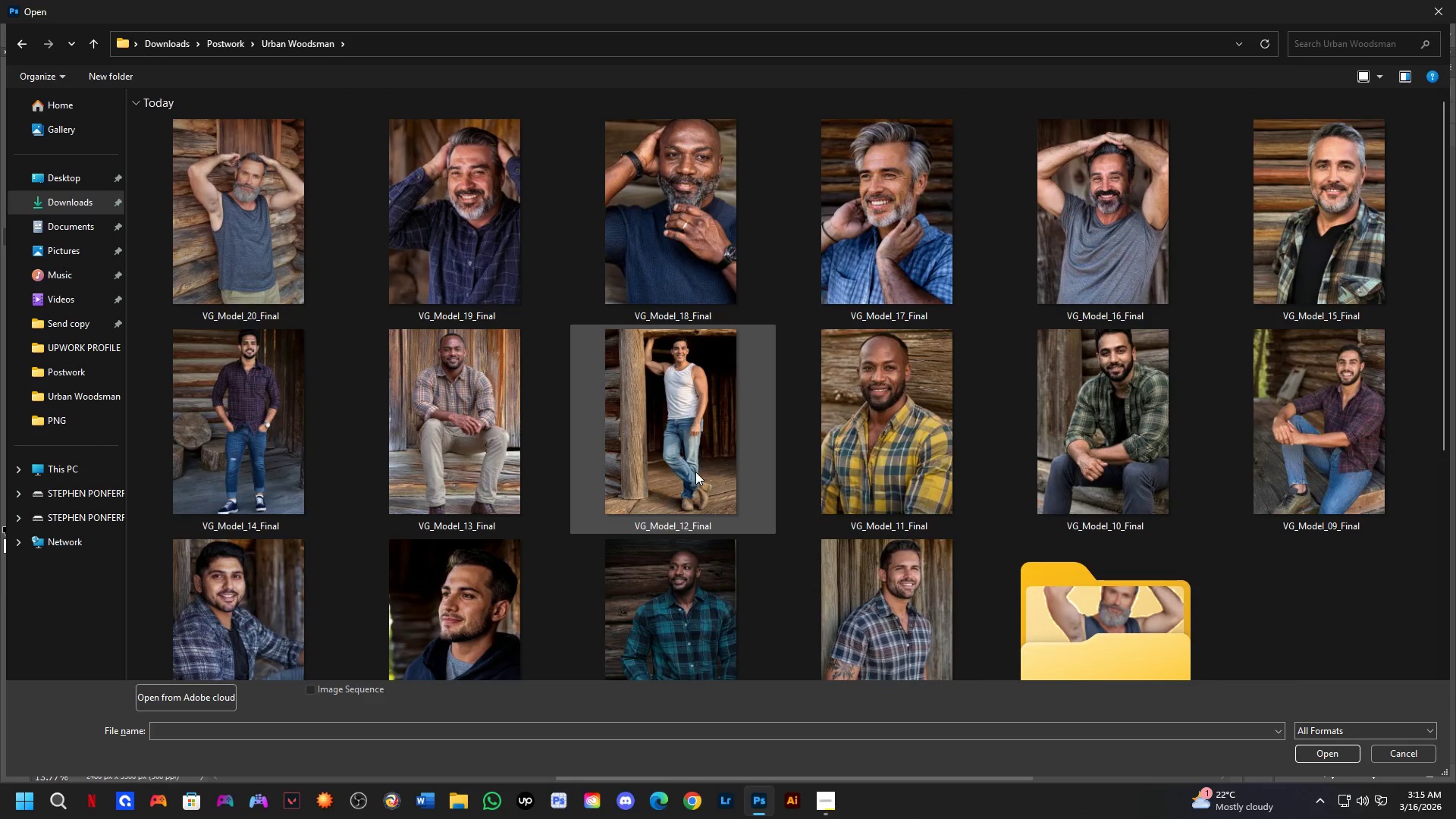 
key(Control+A)
 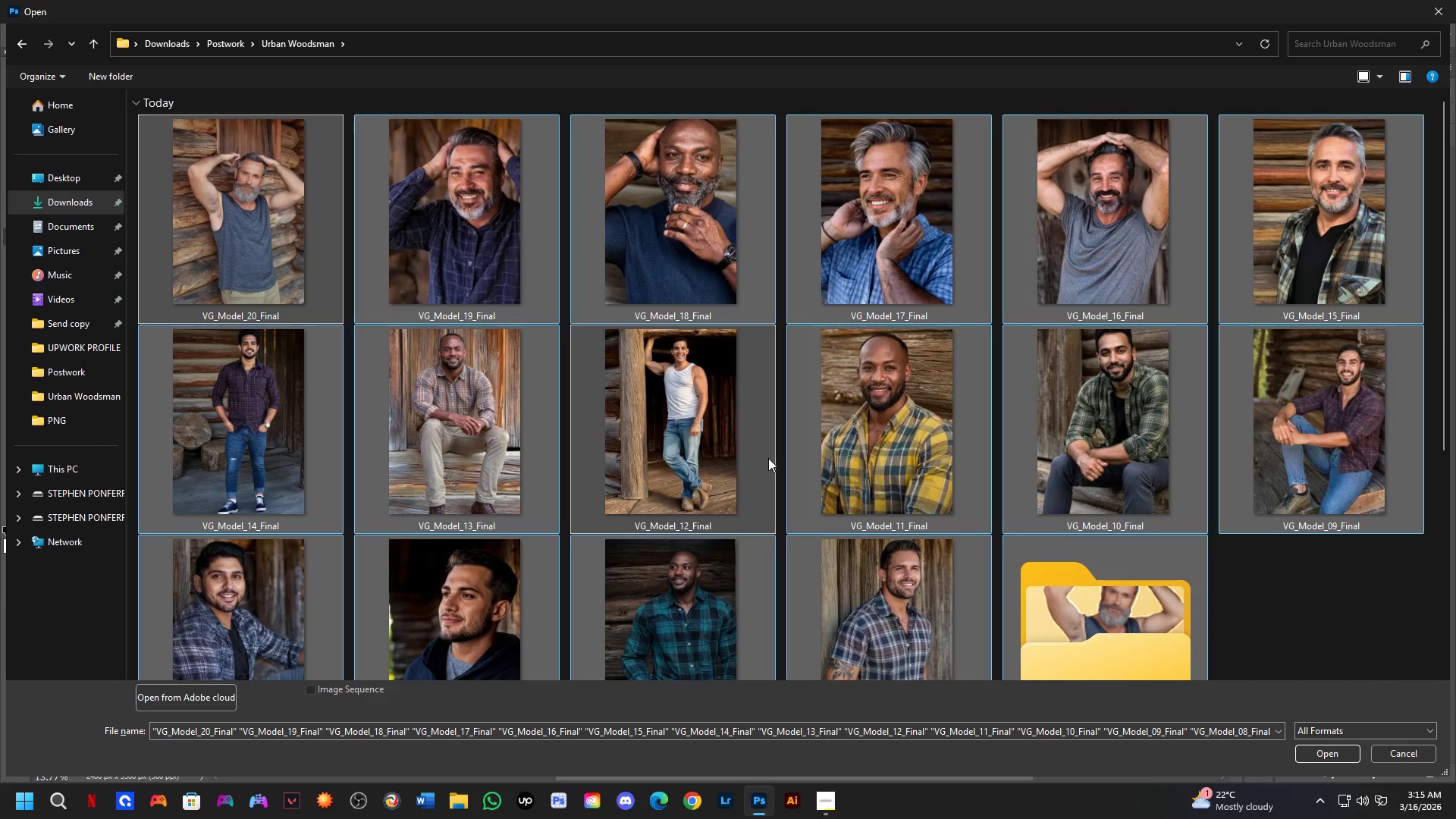 
hold_key(key=ControlLeft, duration=0.62)
 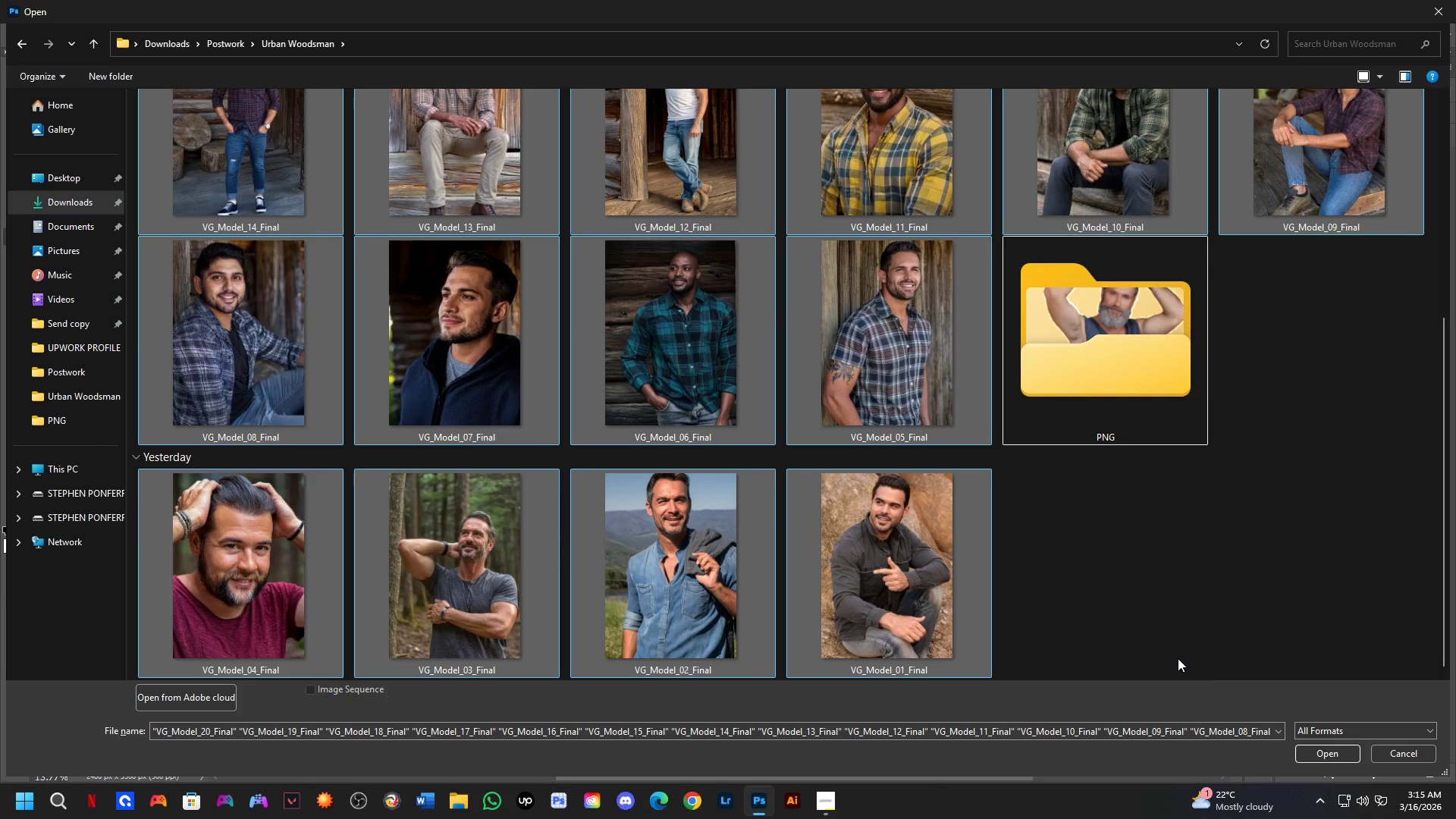 
scroll: coordinate [880, 431], scroll_direction: down, amount: 2.0
 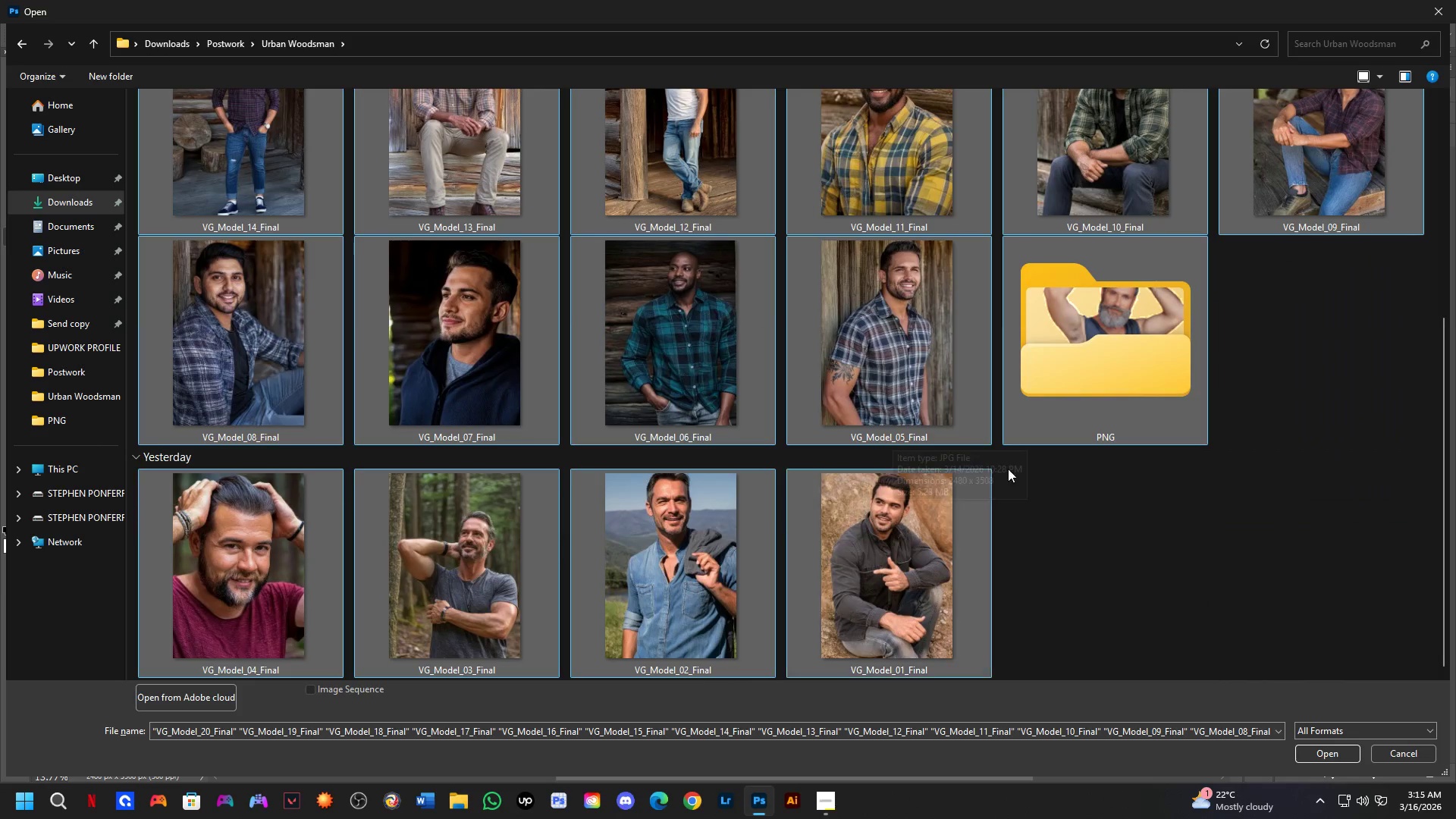 
left_click([1083, 360])
 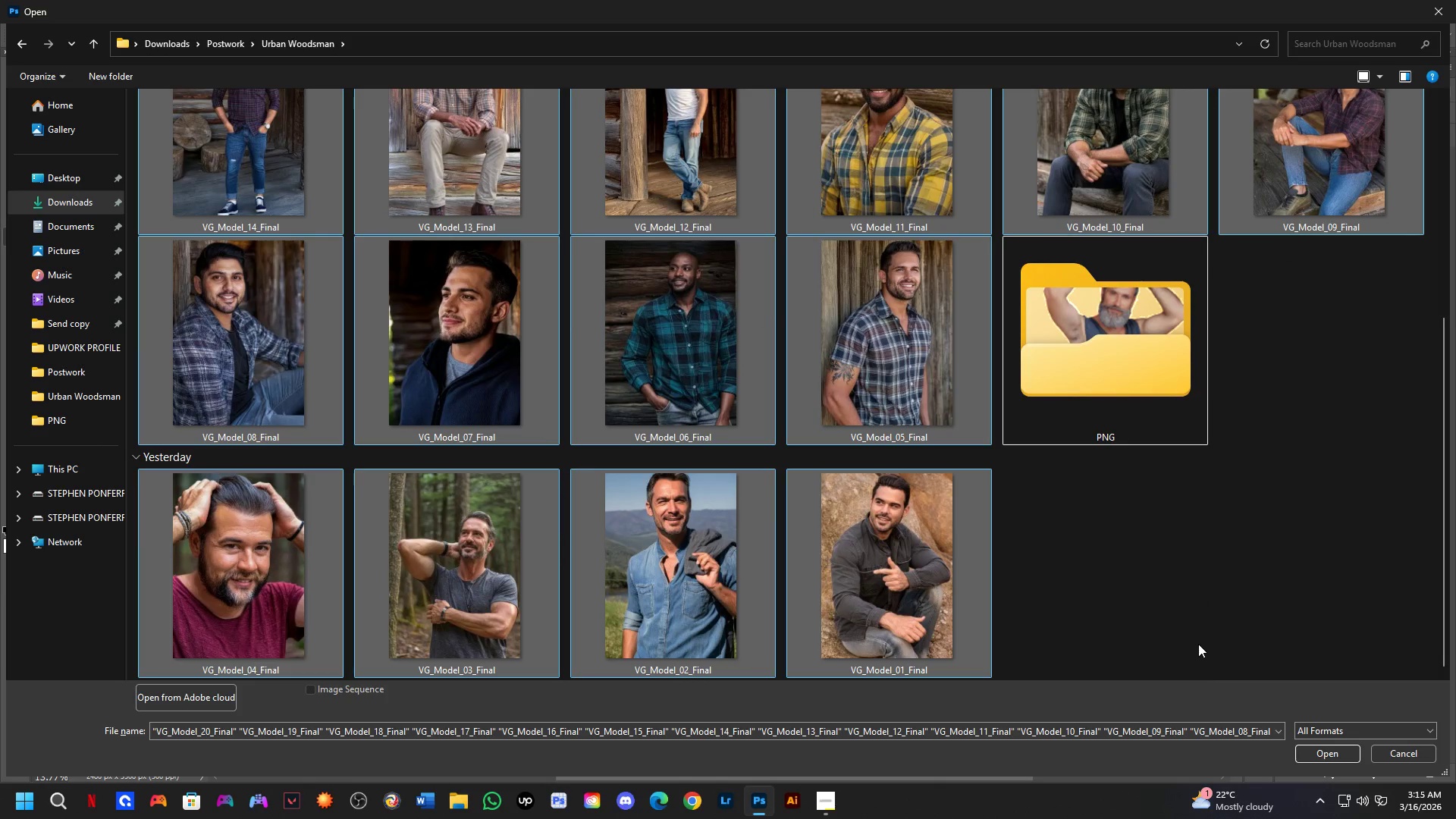 
scroll: coordinate [1129, 525], scroll_direction: up, amount: 7.0
 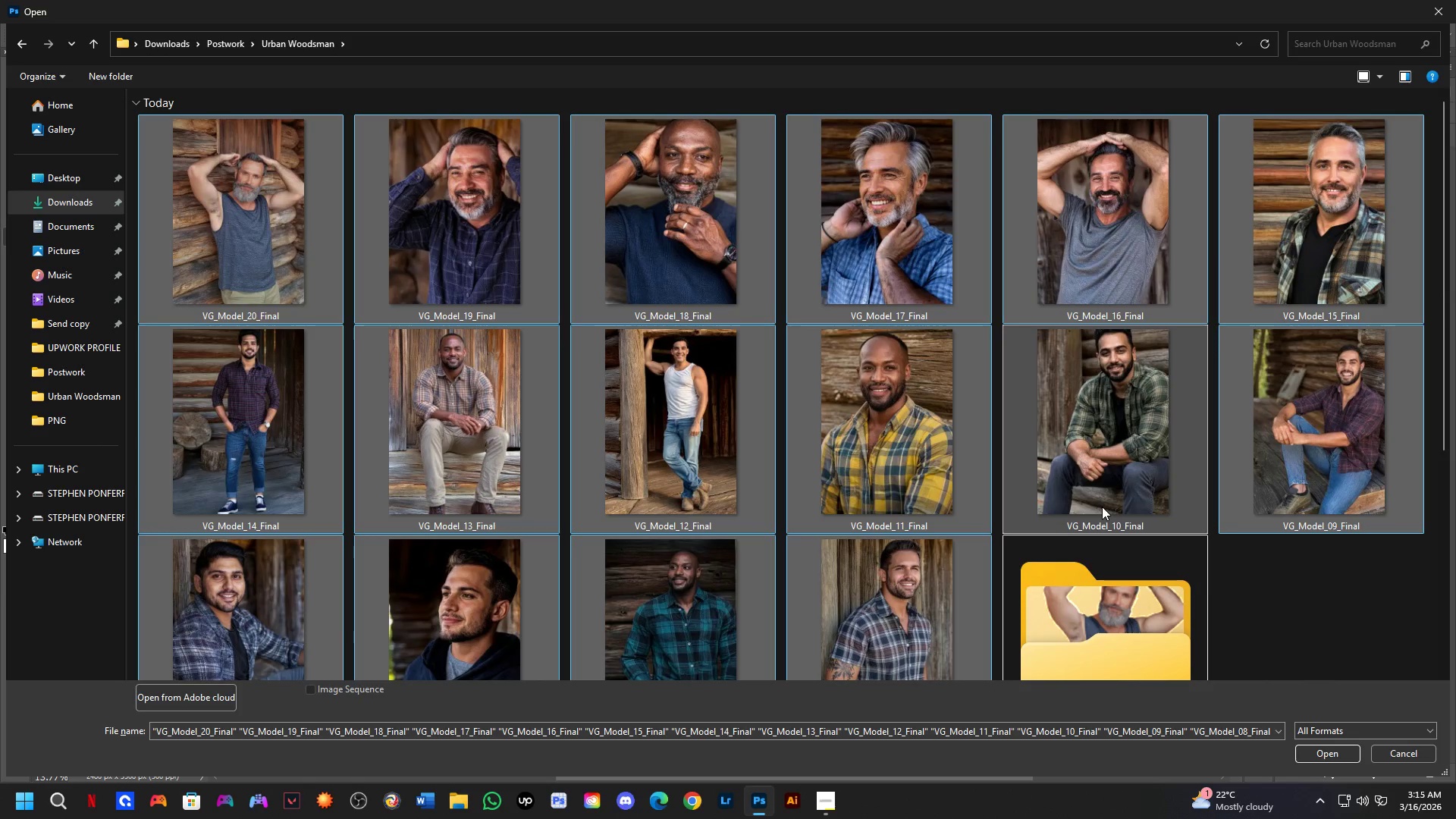 
key(NumpadEnter)
 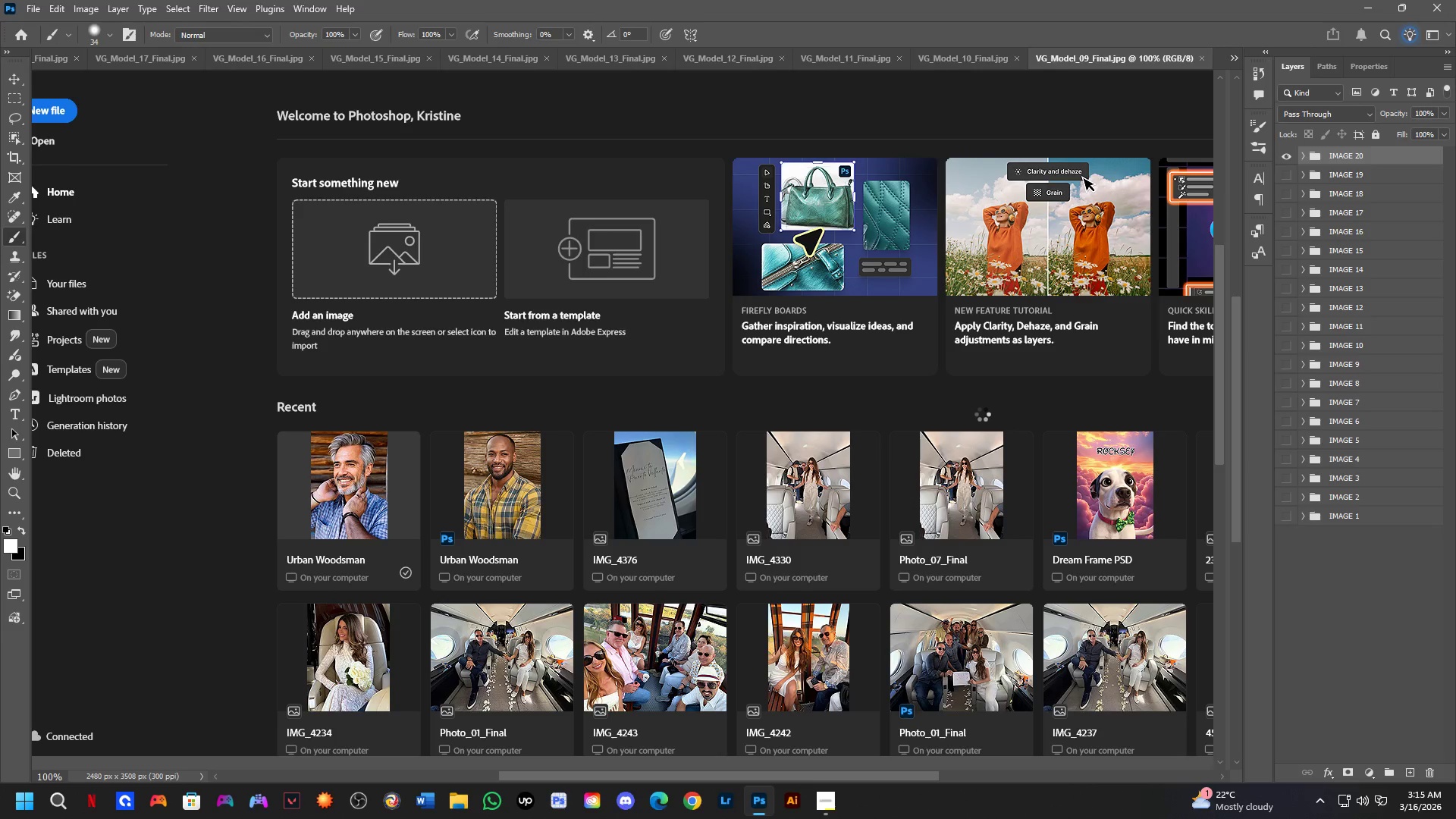 
wait(8.78)
 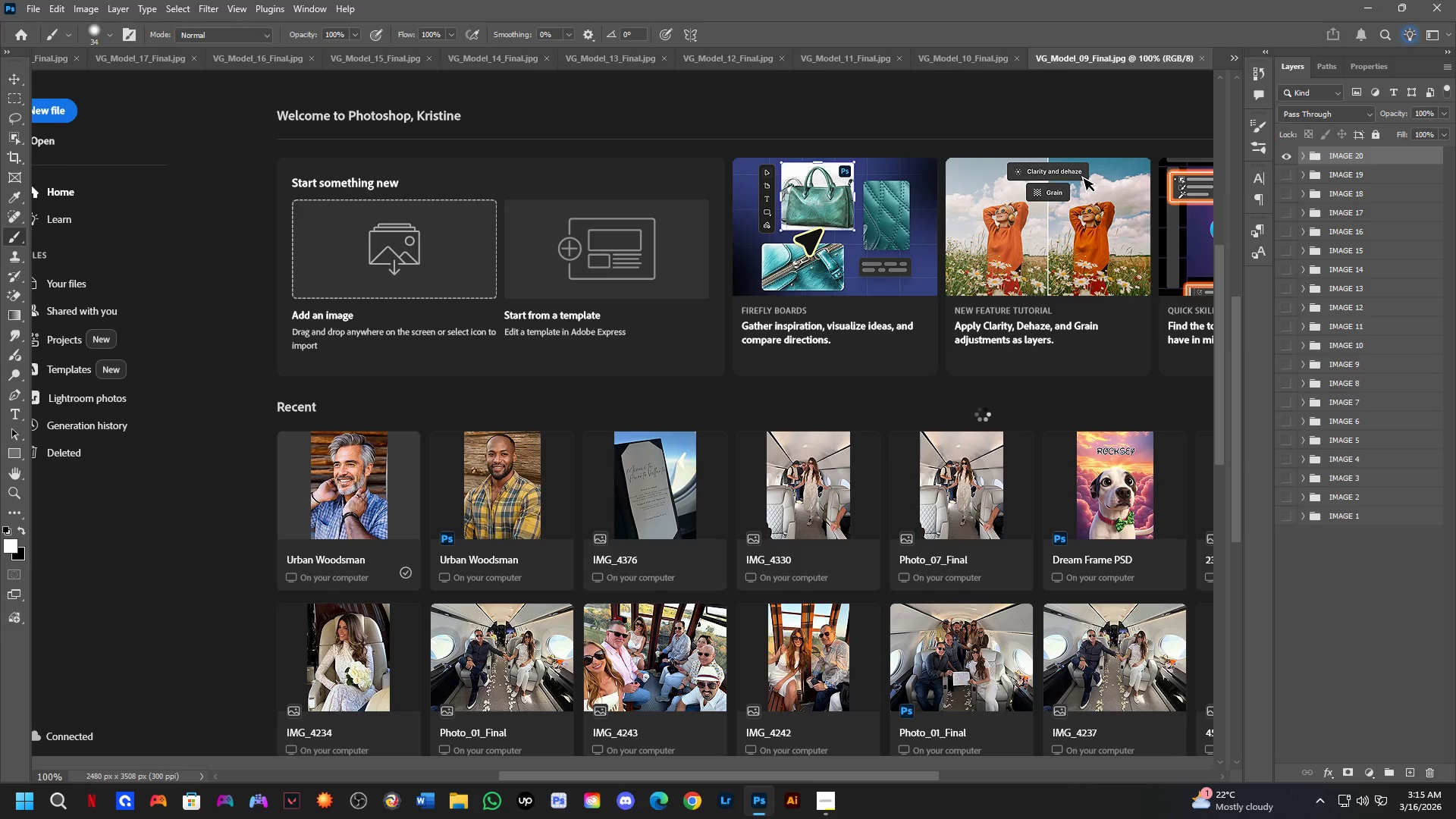 
left_click_drag(start_coordinate=[795, 774], to_coordinate=[458, 780])
 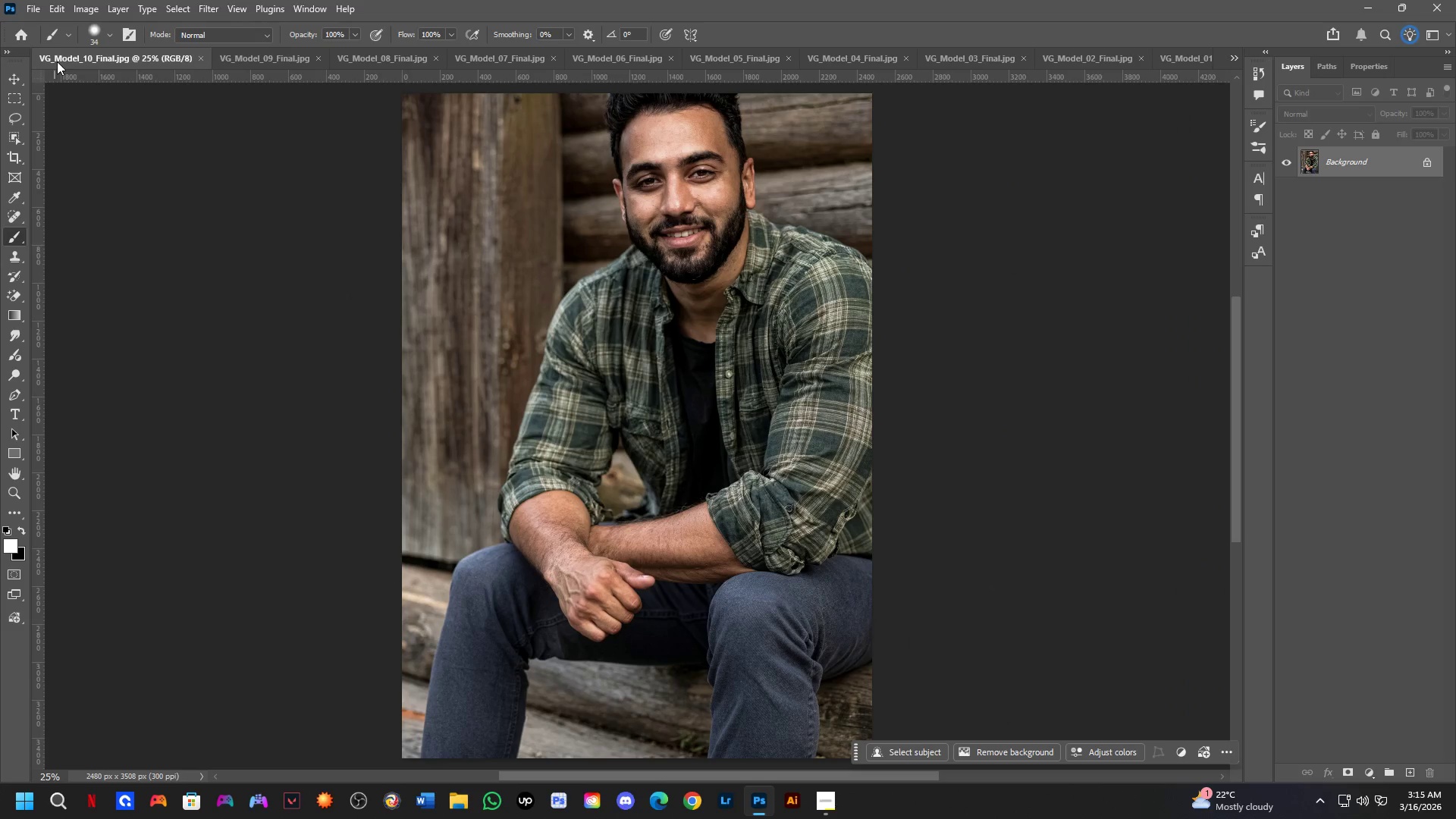 
left_click([83, 54])
 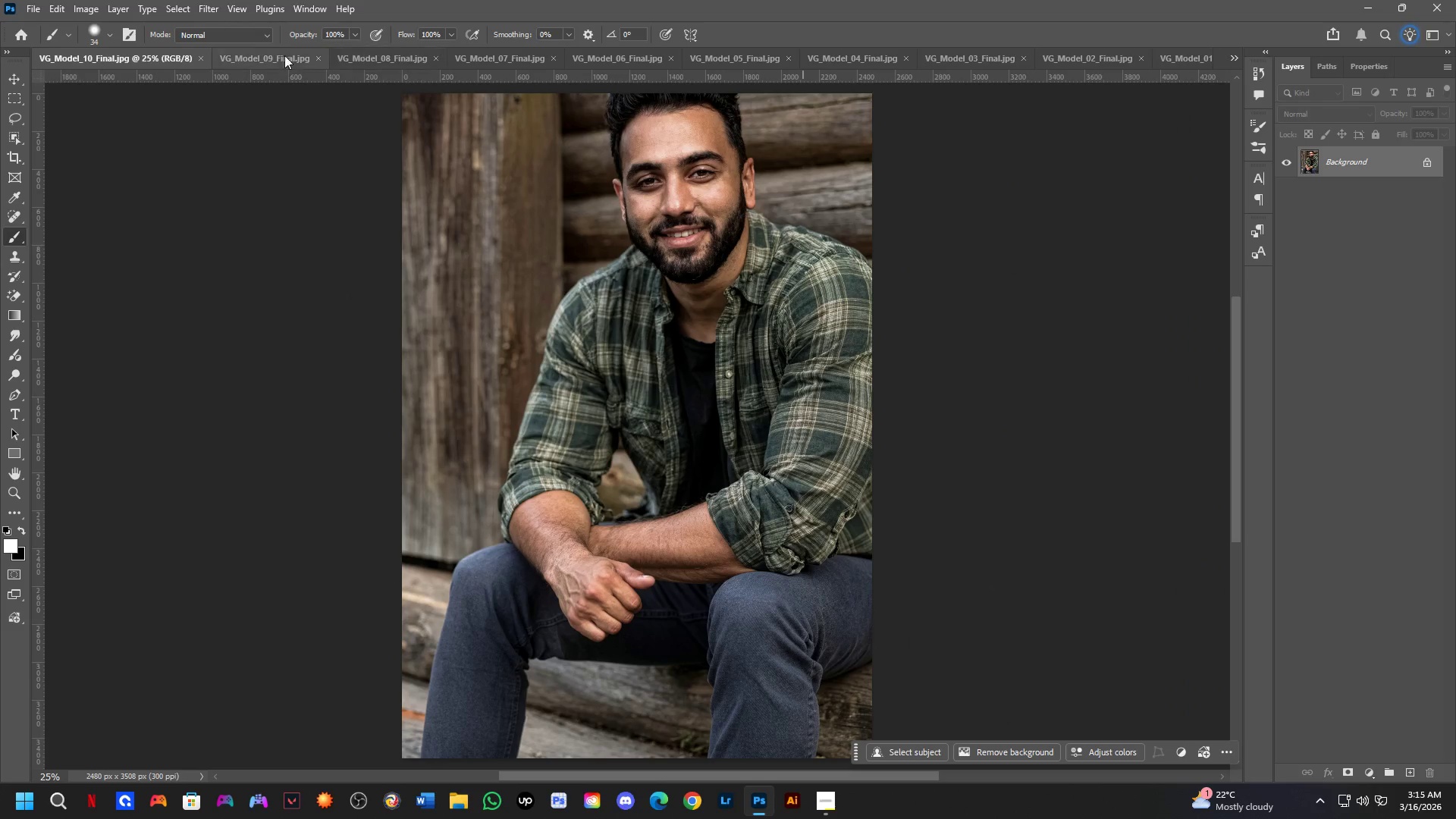 
left_click([268, 56])
 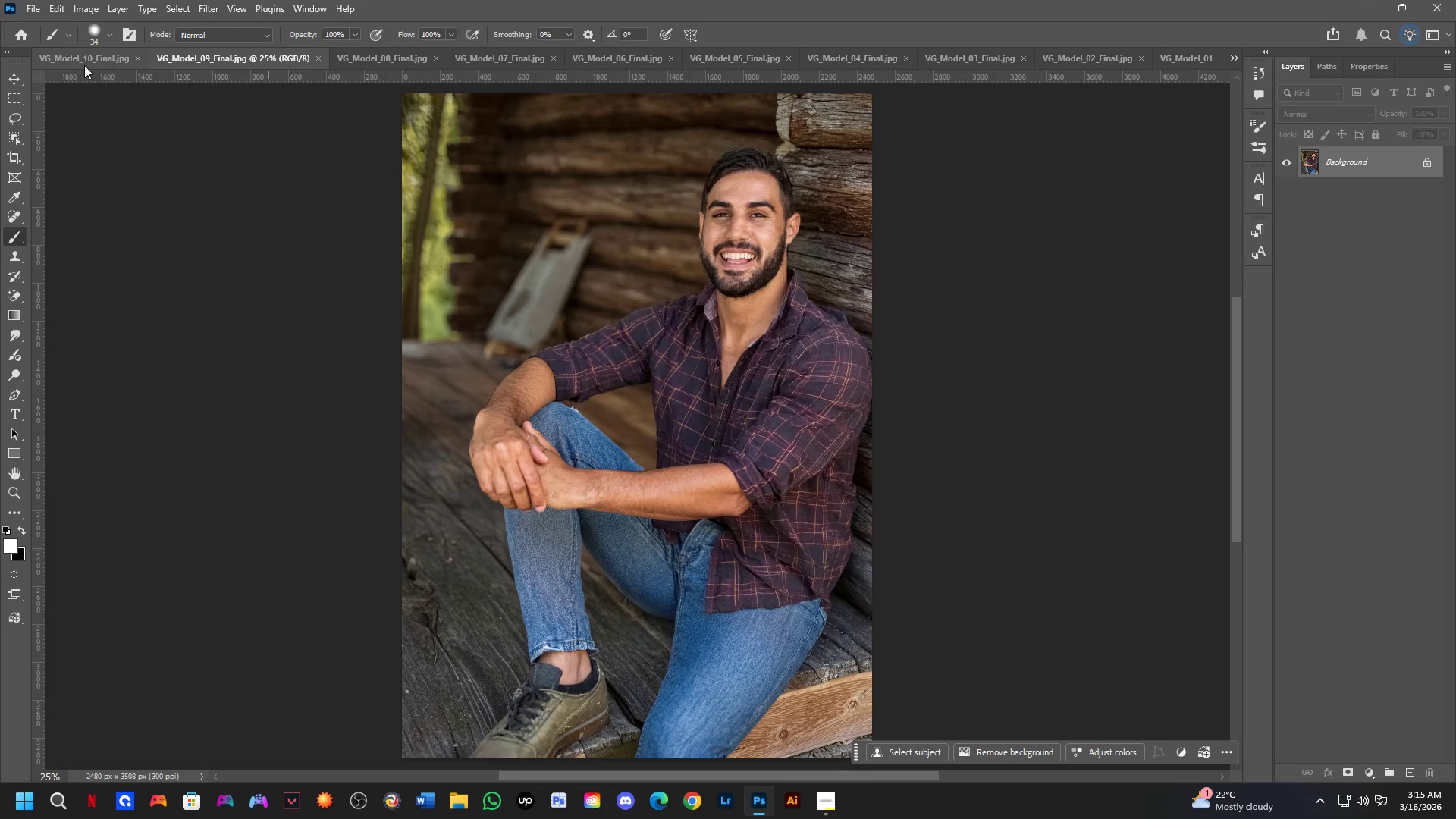 
left_click([86, 56])
 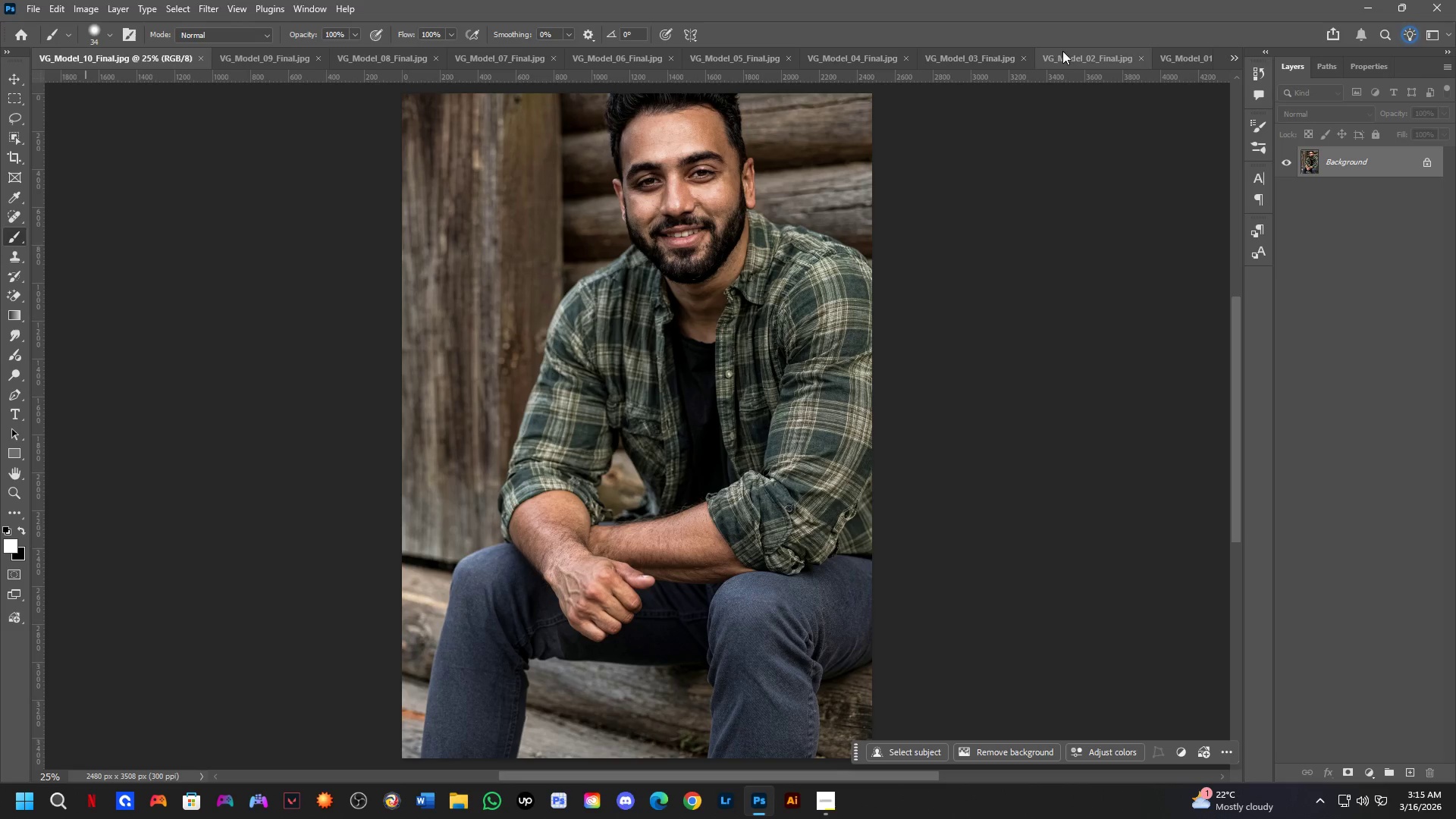 
left_click([1203, 56])
 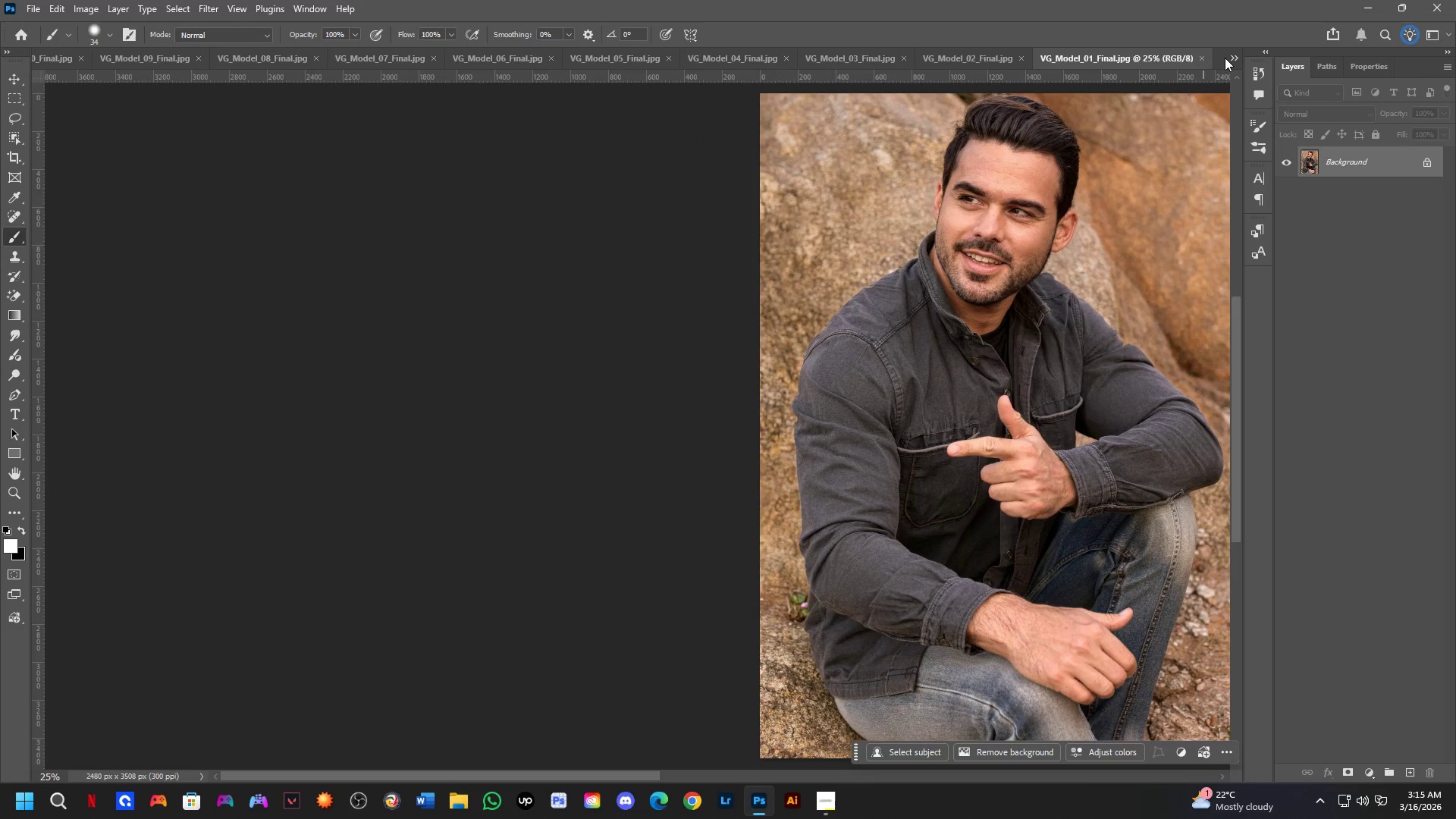 
left_click([1226, 57])
 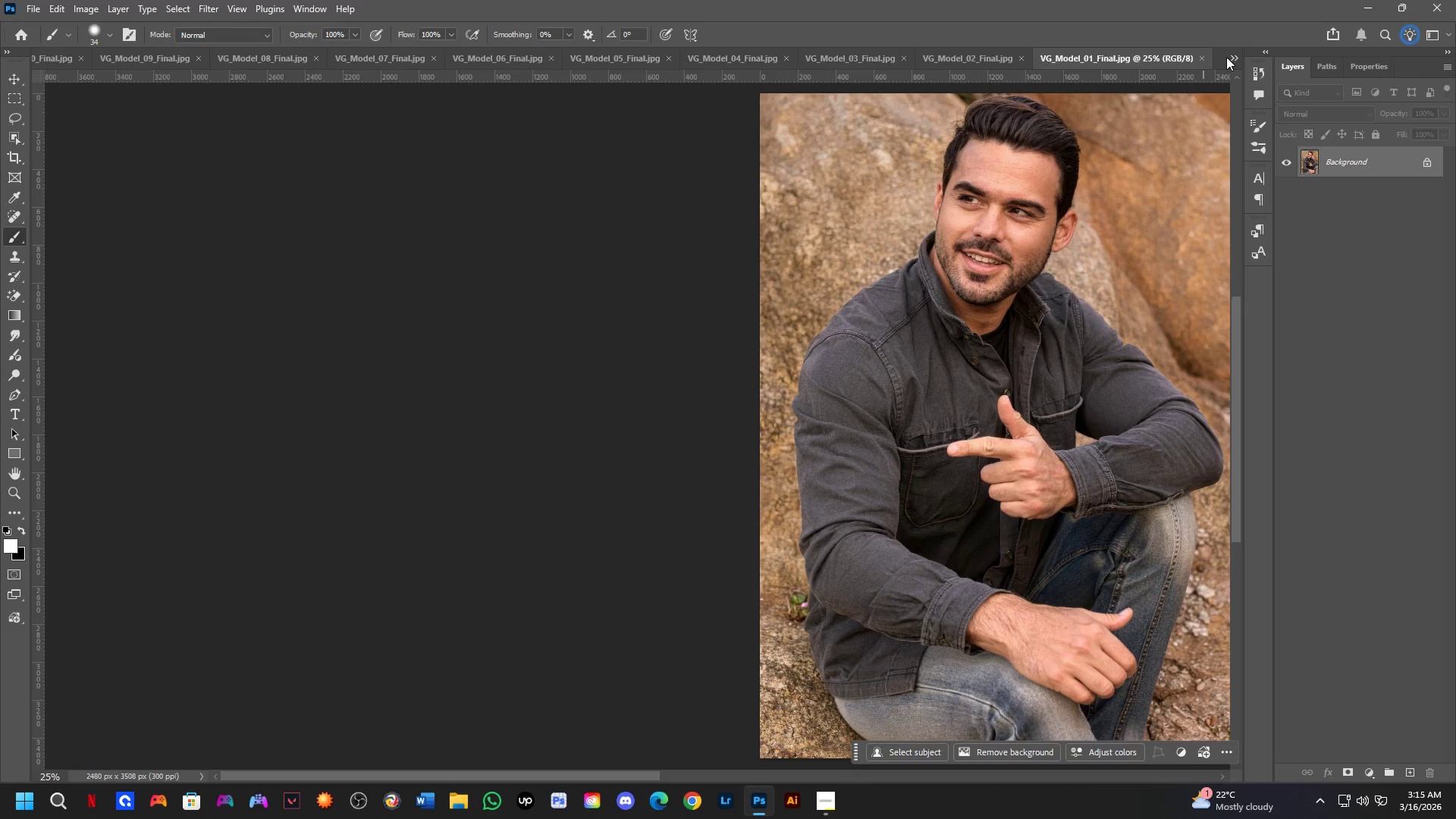 
left_click([1230, 57])
 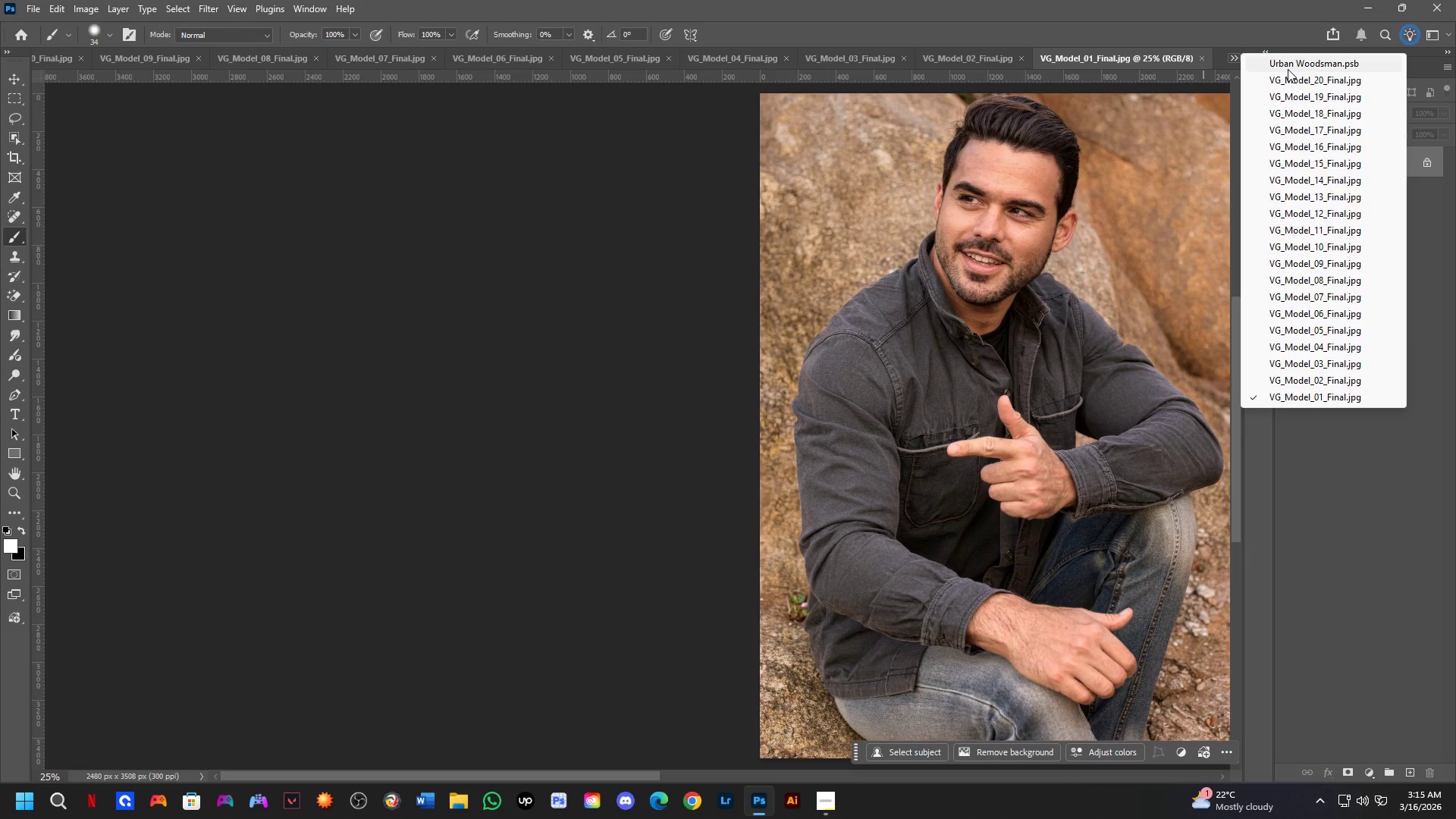 
left_click([1286, 72])
 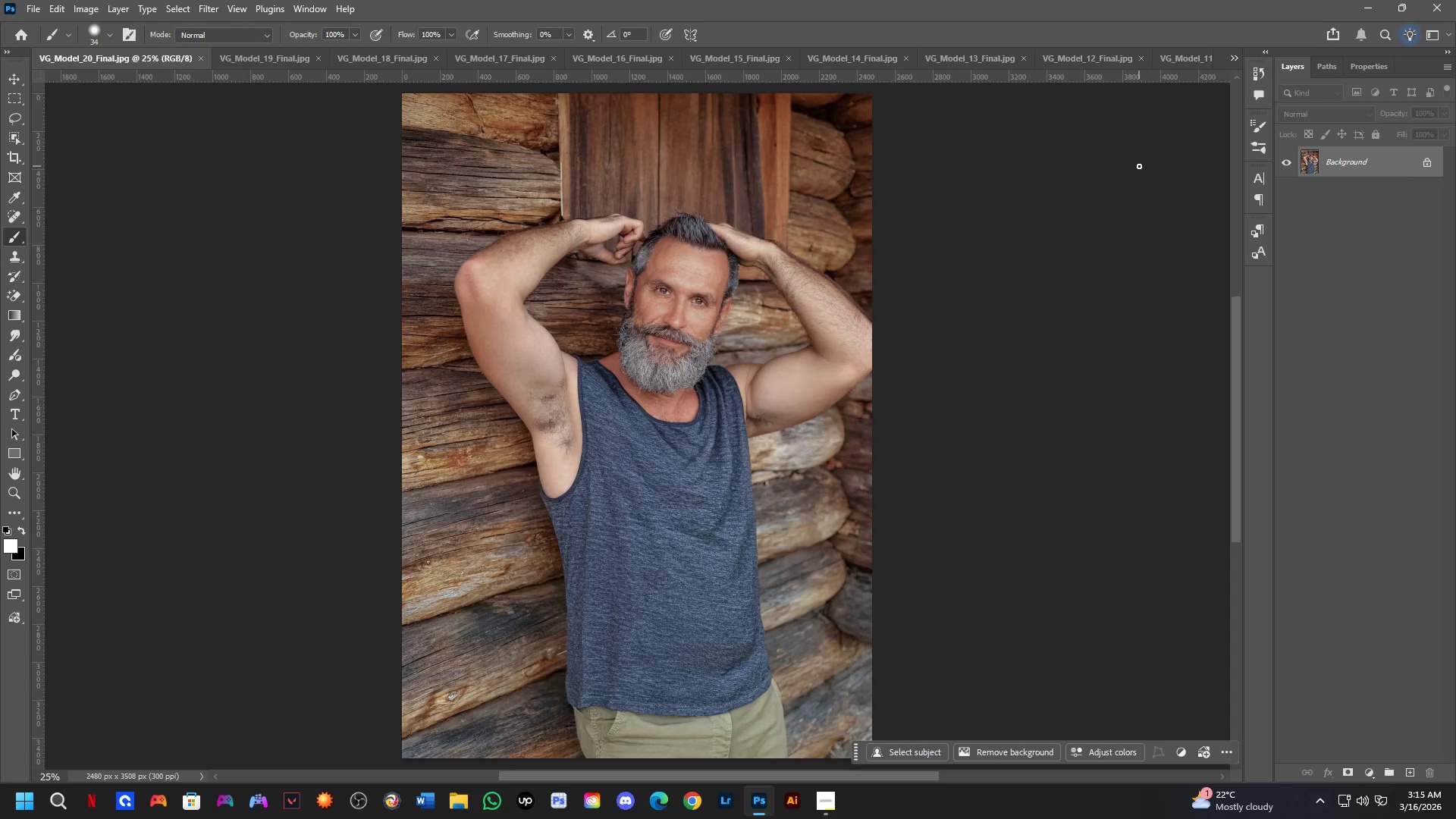 
wait(8.2)
 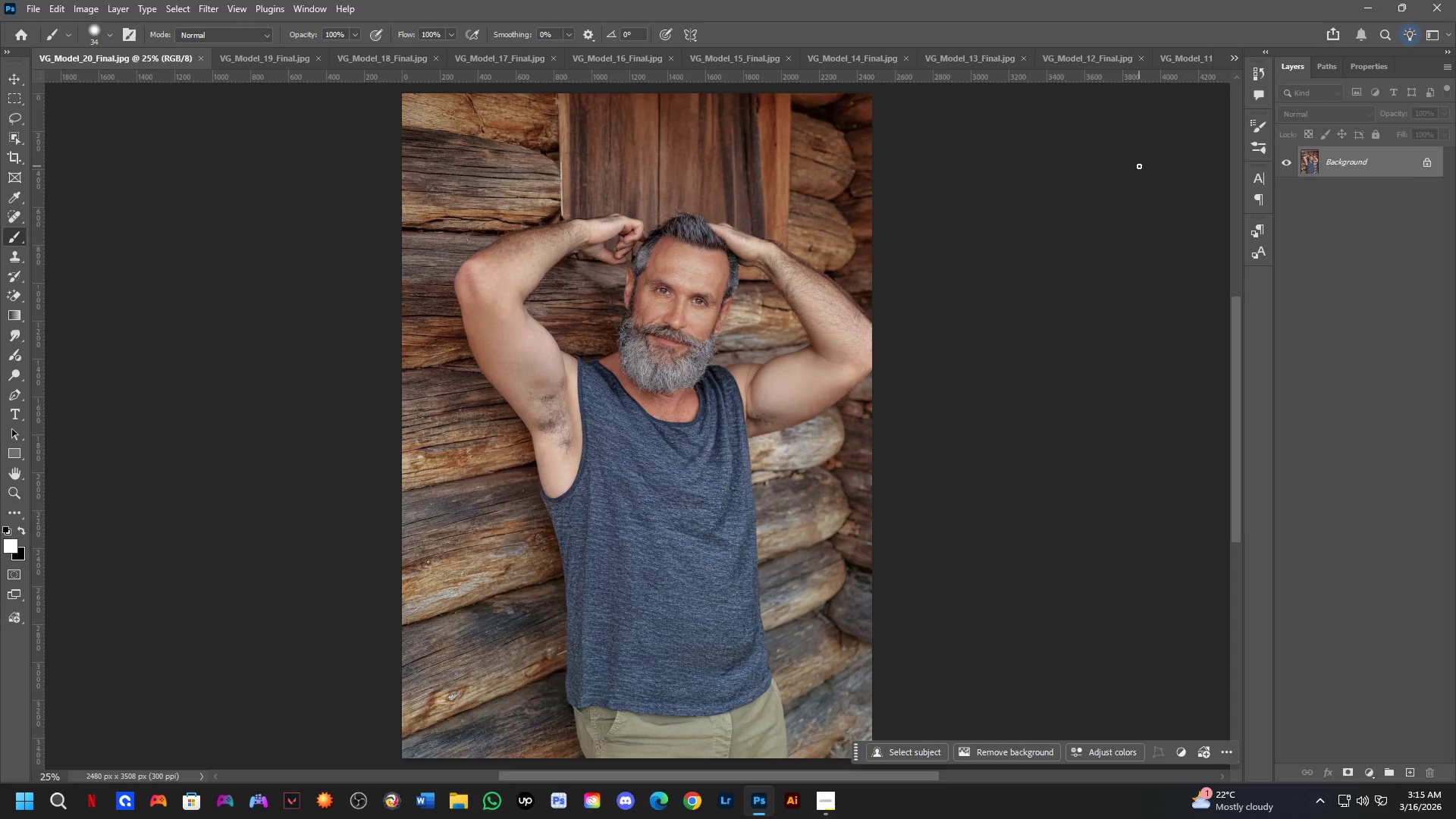 
left_click([199, 55])
 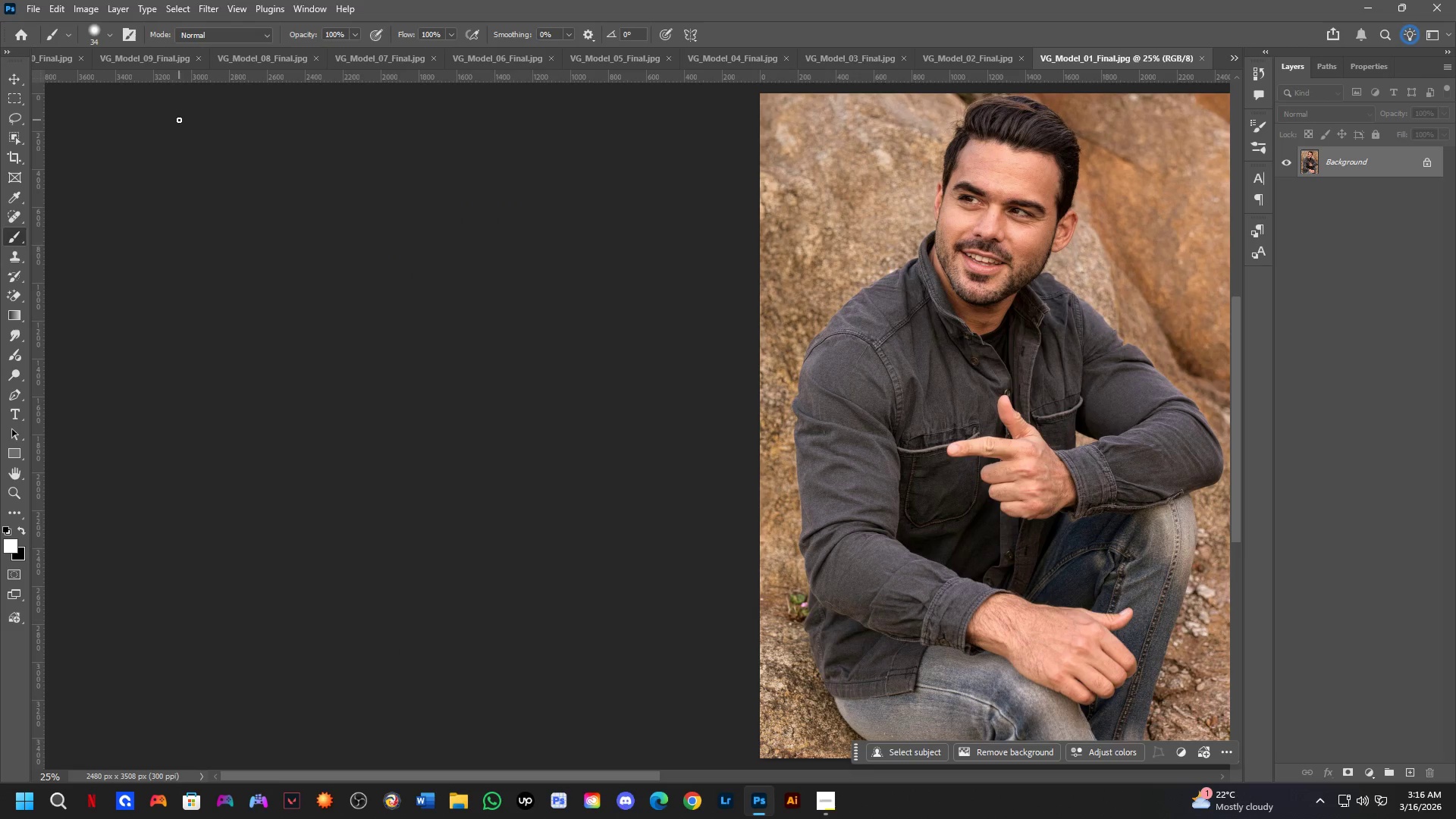 
mouse_move([190, 59])
 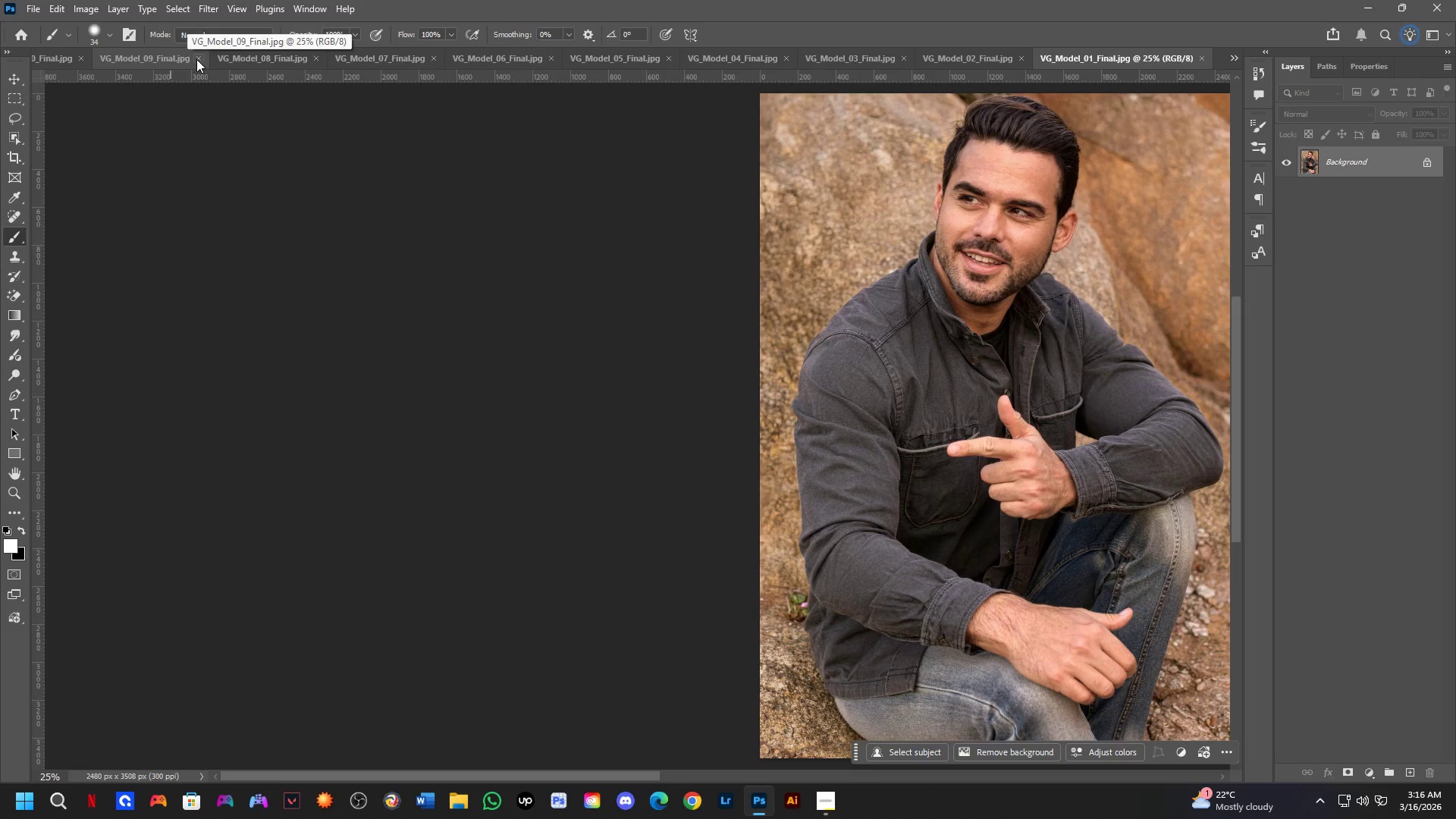 
left_click([196, 59])
 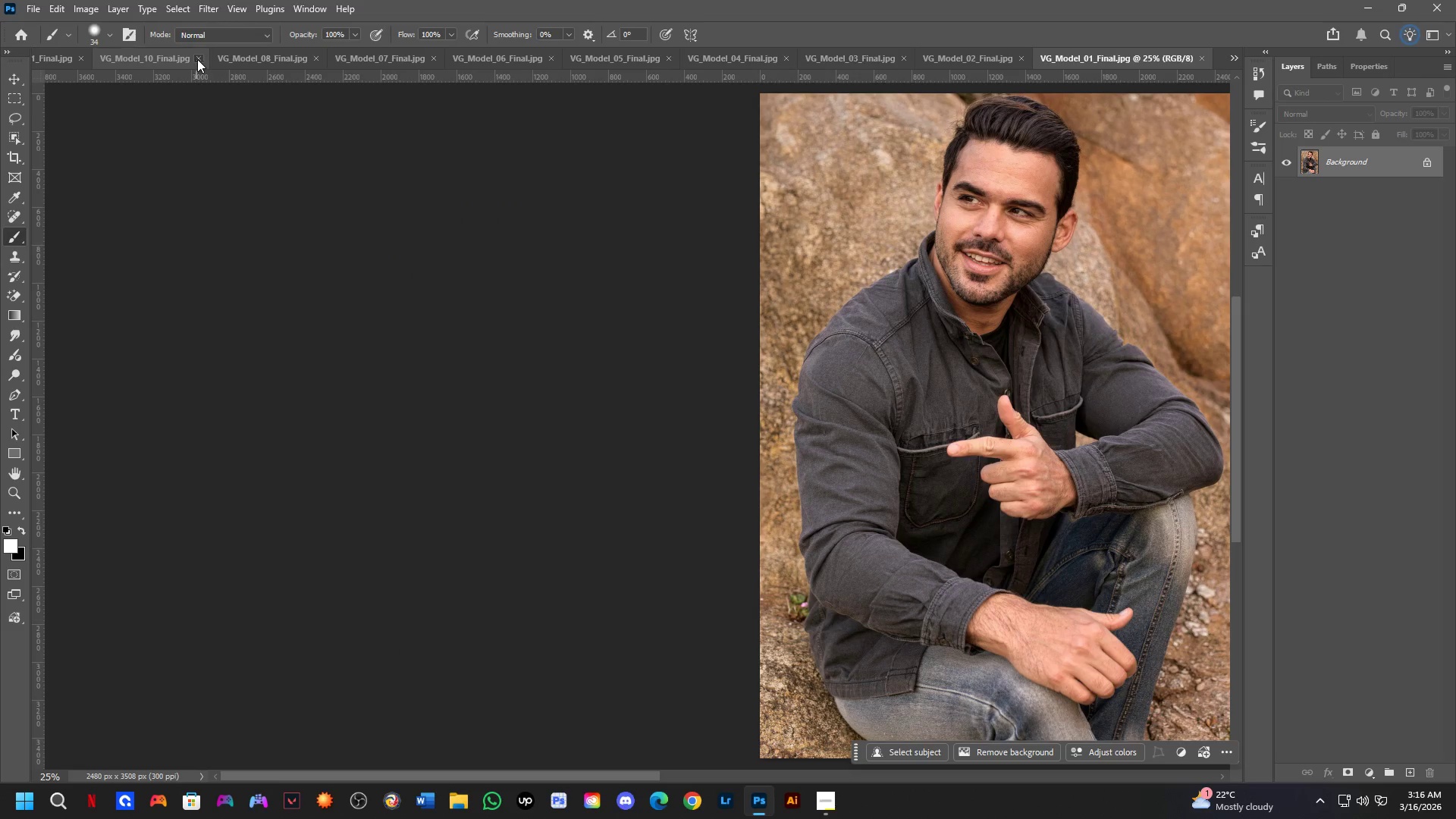 
double_click([200, 58])
 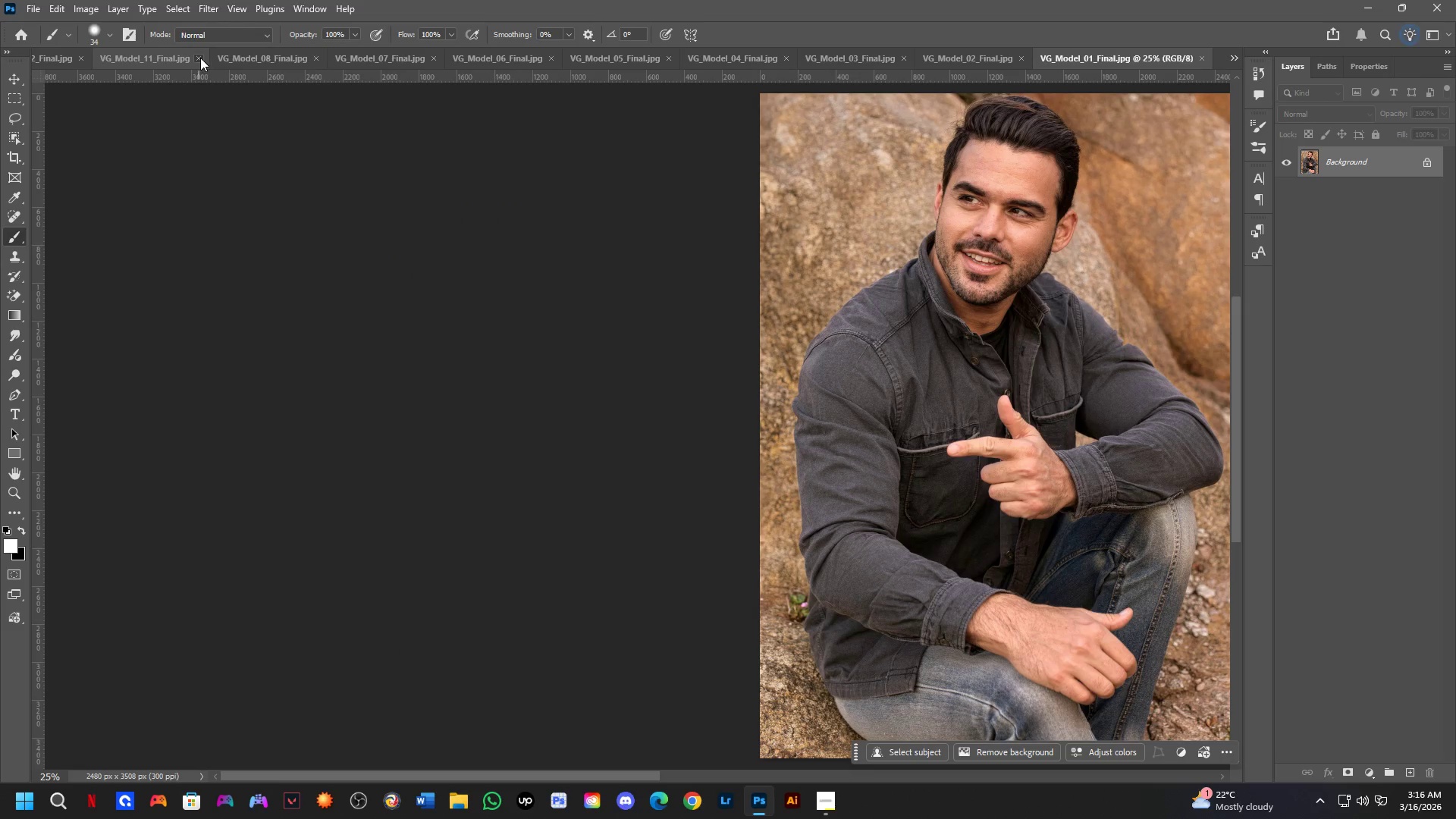 
triple_click([200, 58])
 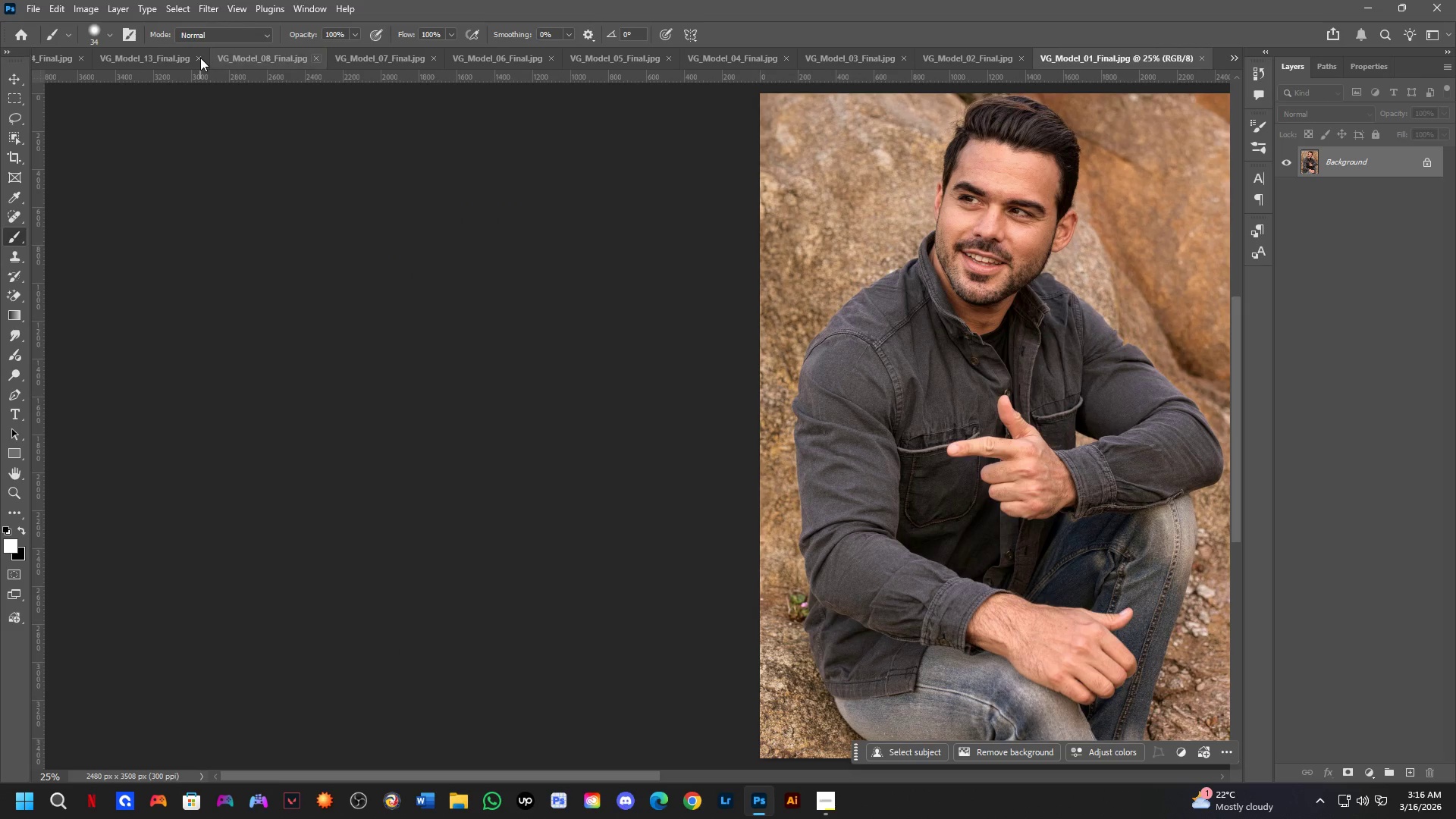 
triple_click([200, 58])
 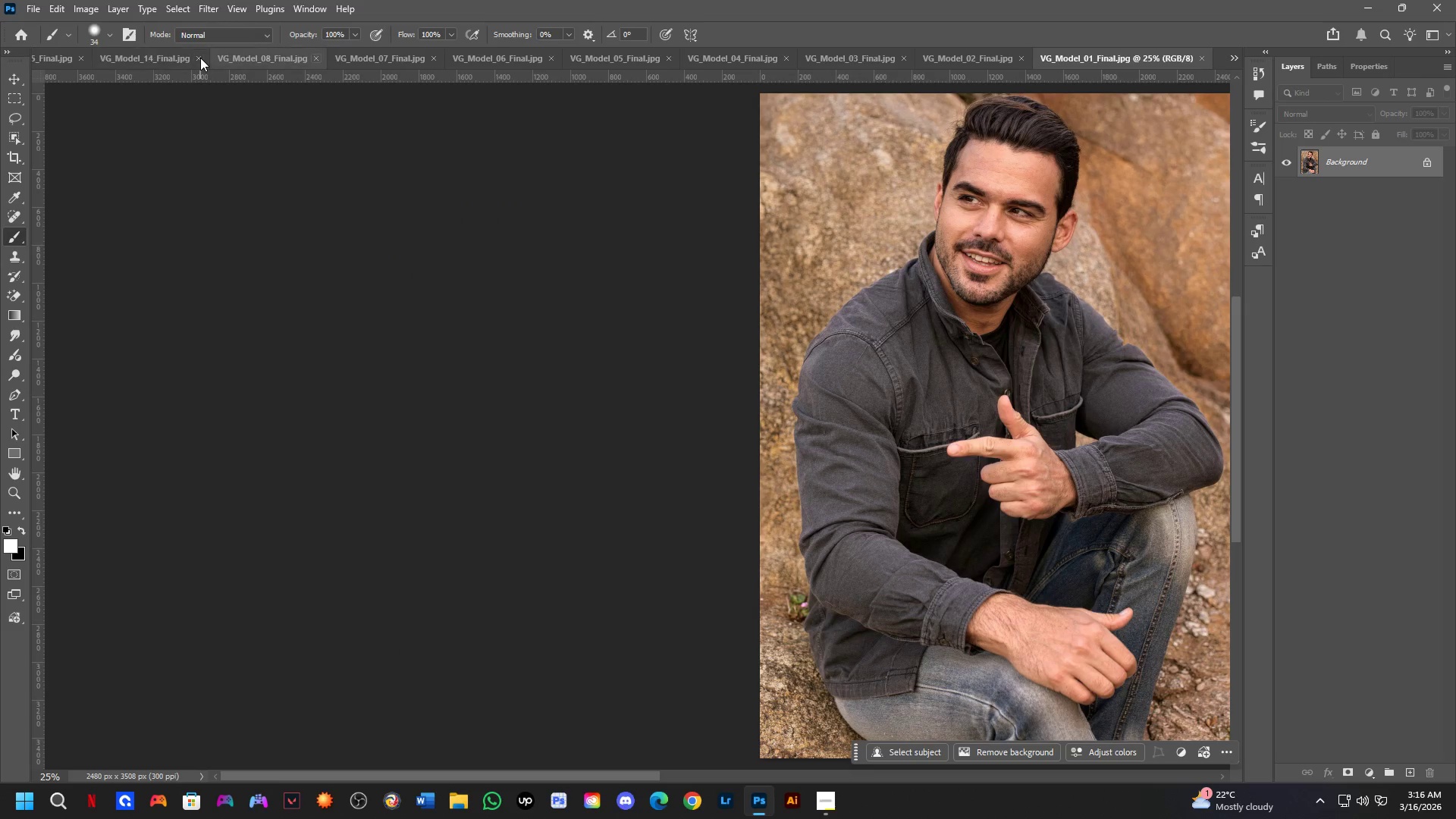 
triple_click([200, 58])
 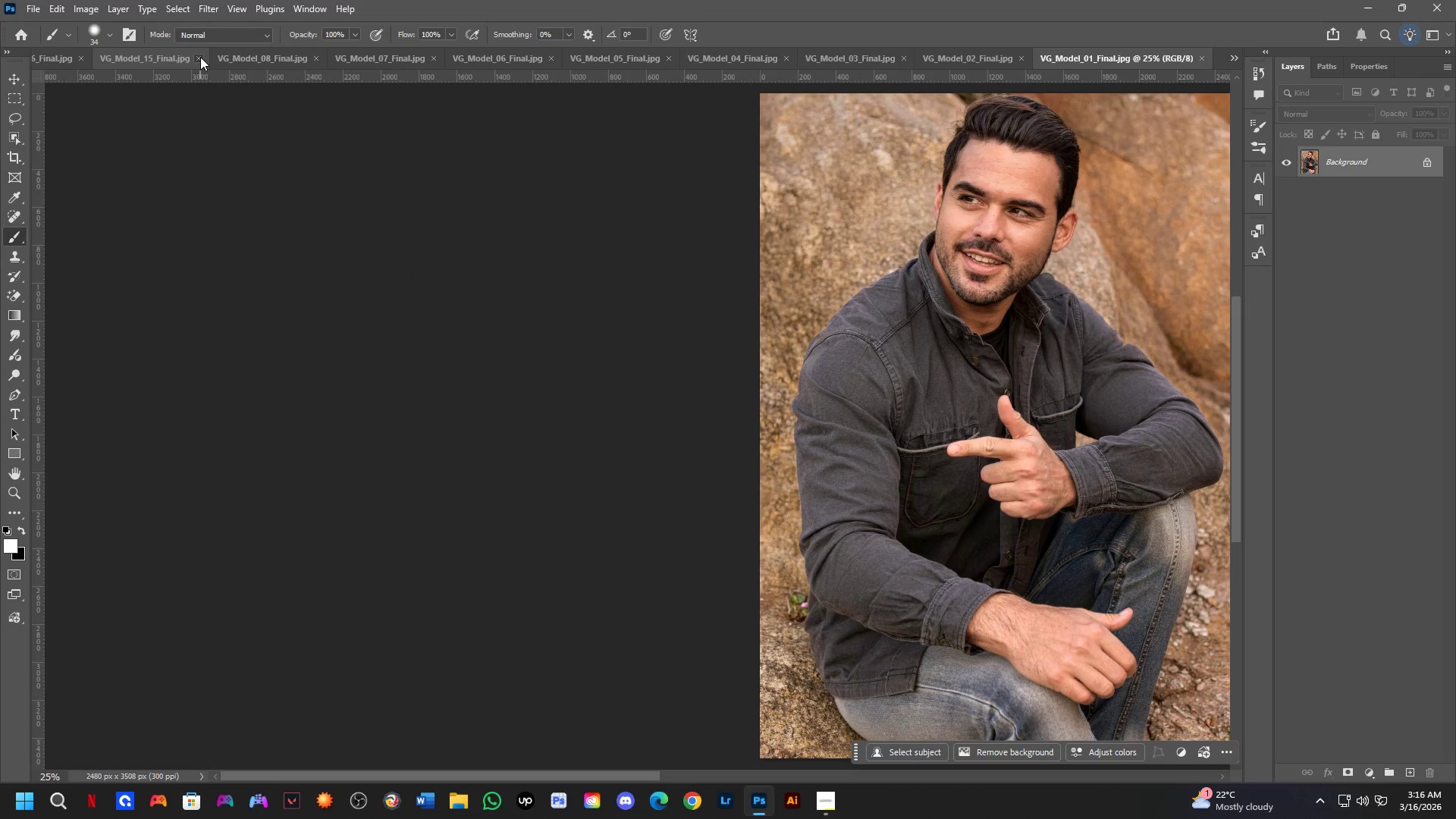 
double_click([200, 57])
 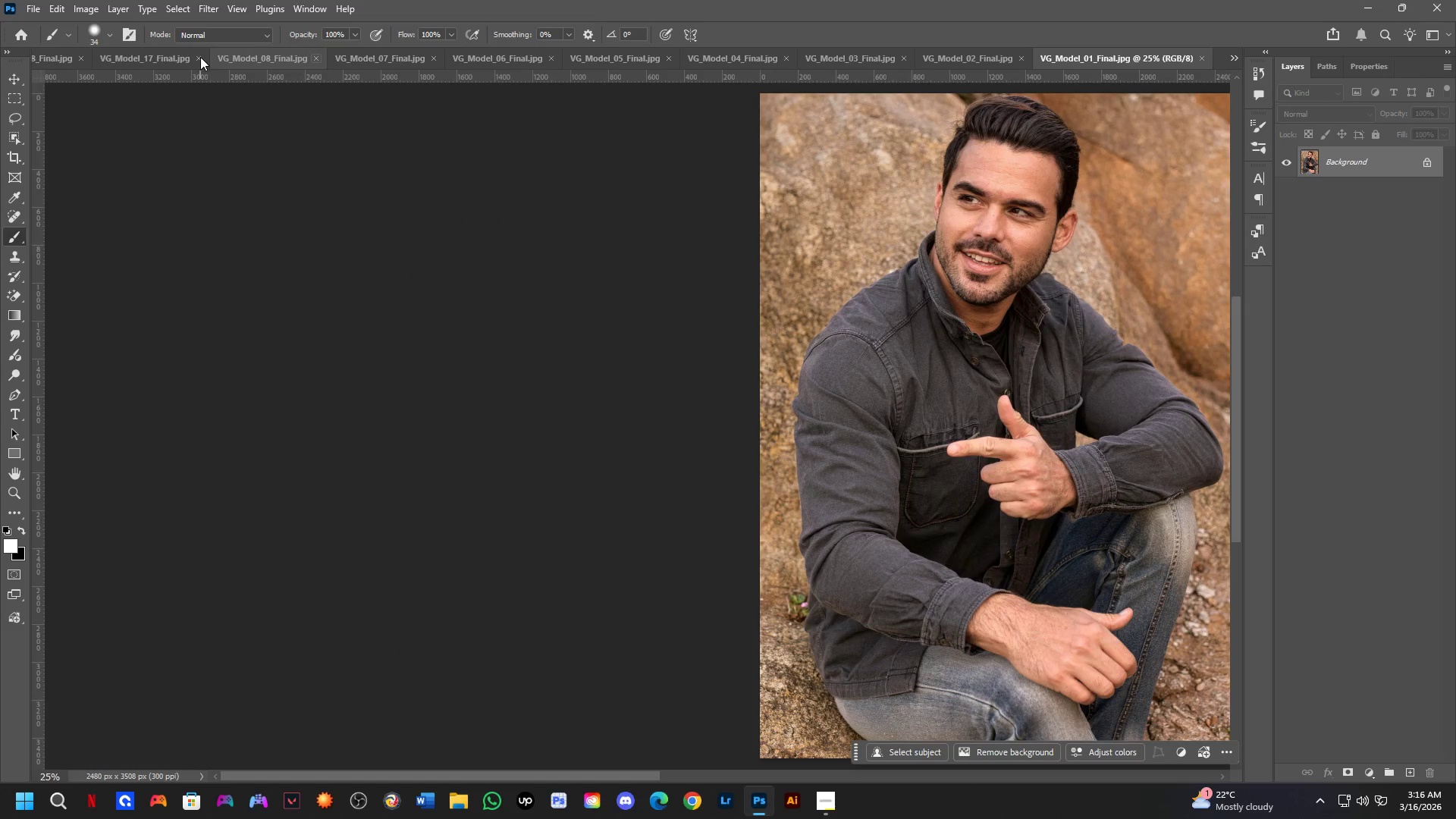 
triple_click([200, 57])
 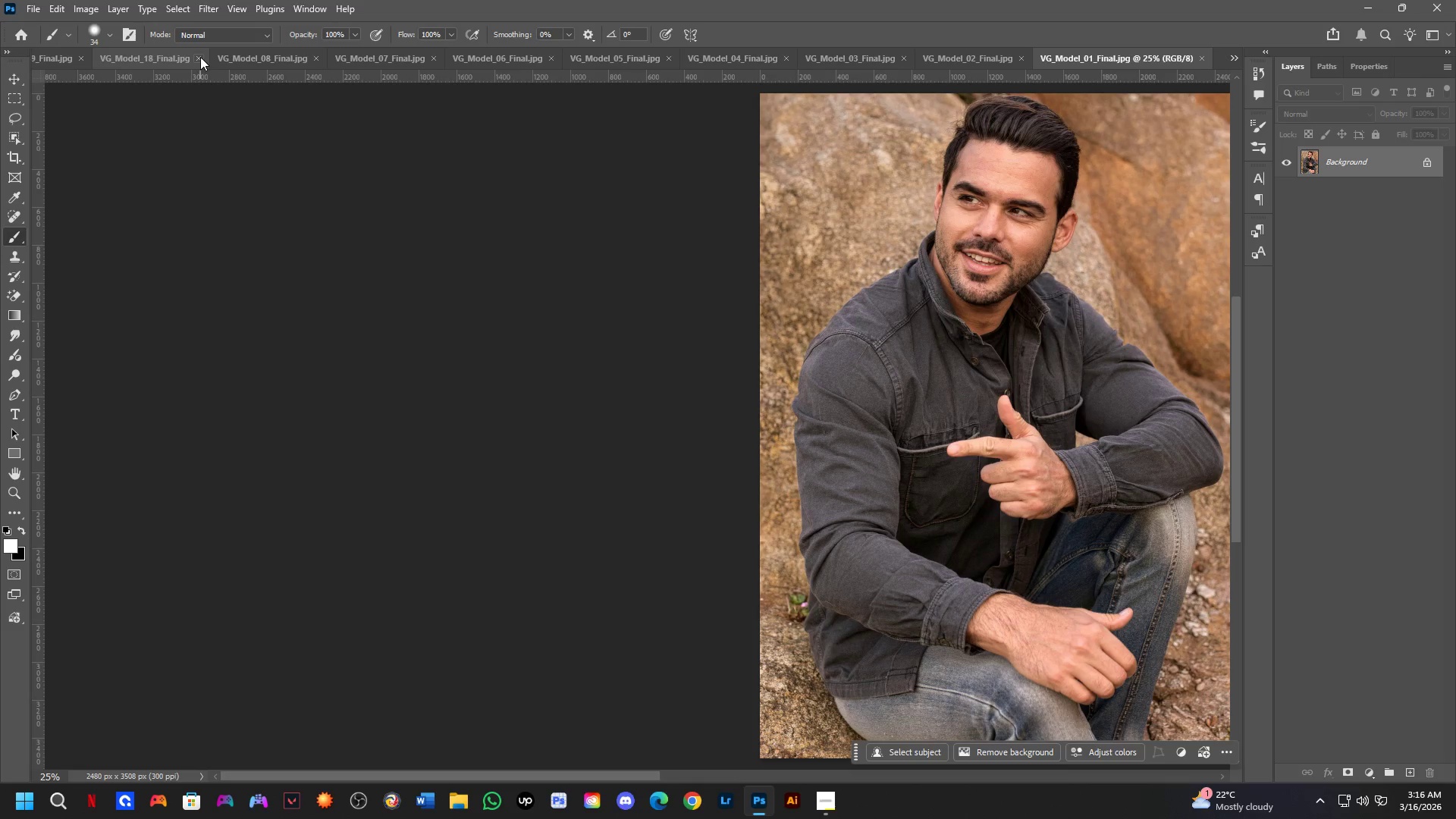 
triple_click([200, 57])
 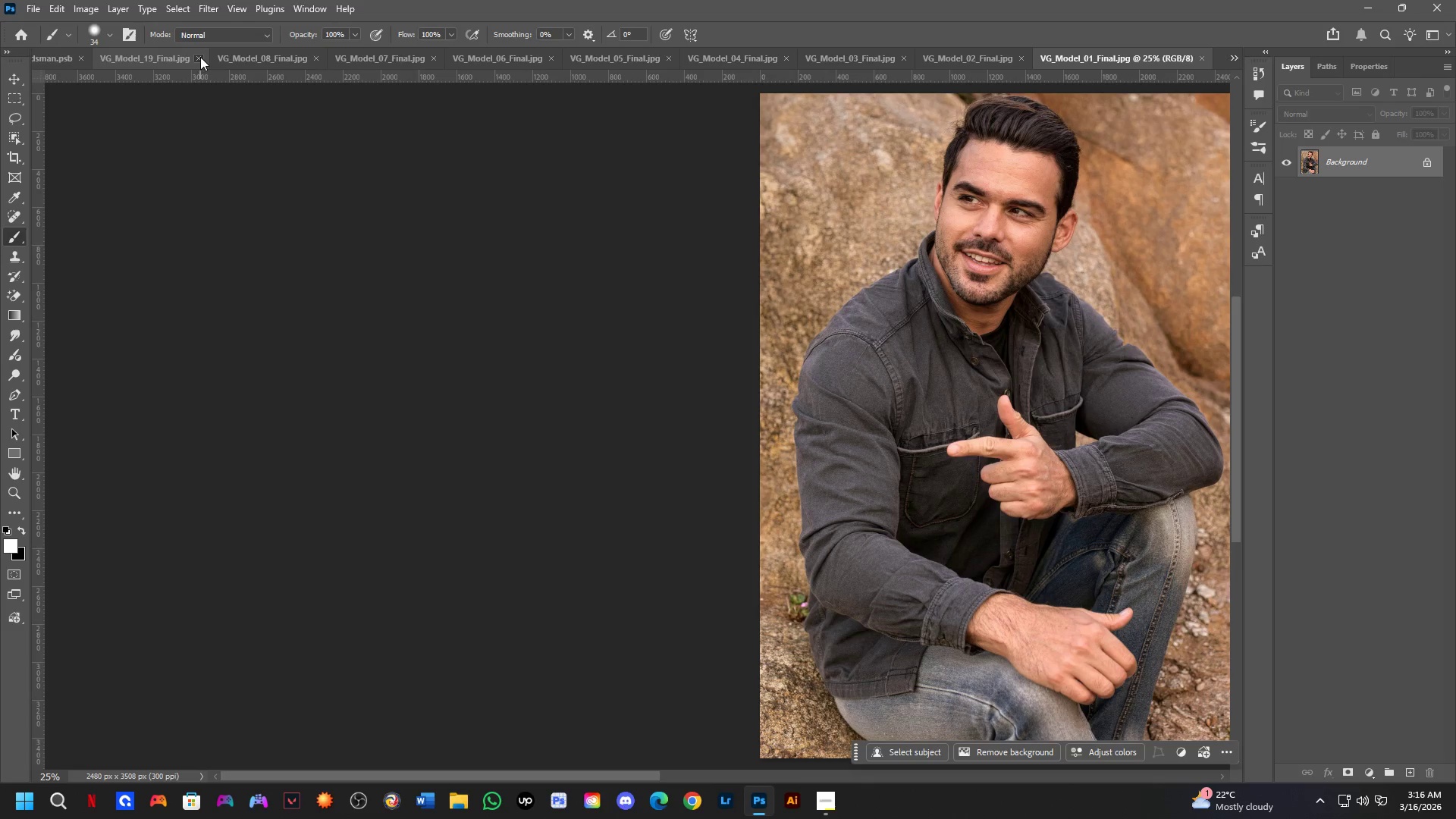 
triple_click([200, 57])
 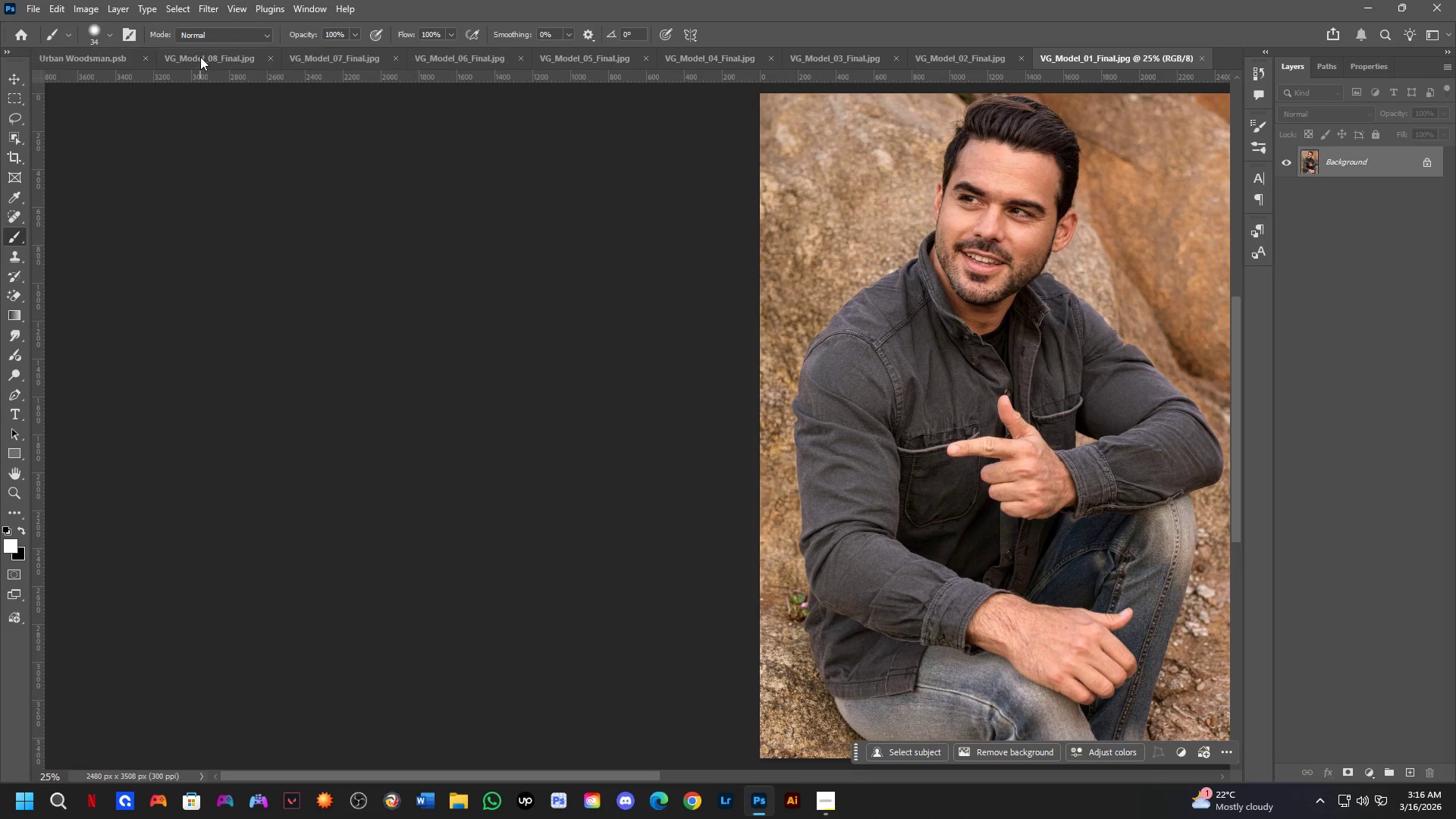 
triple_click([200, 57])
 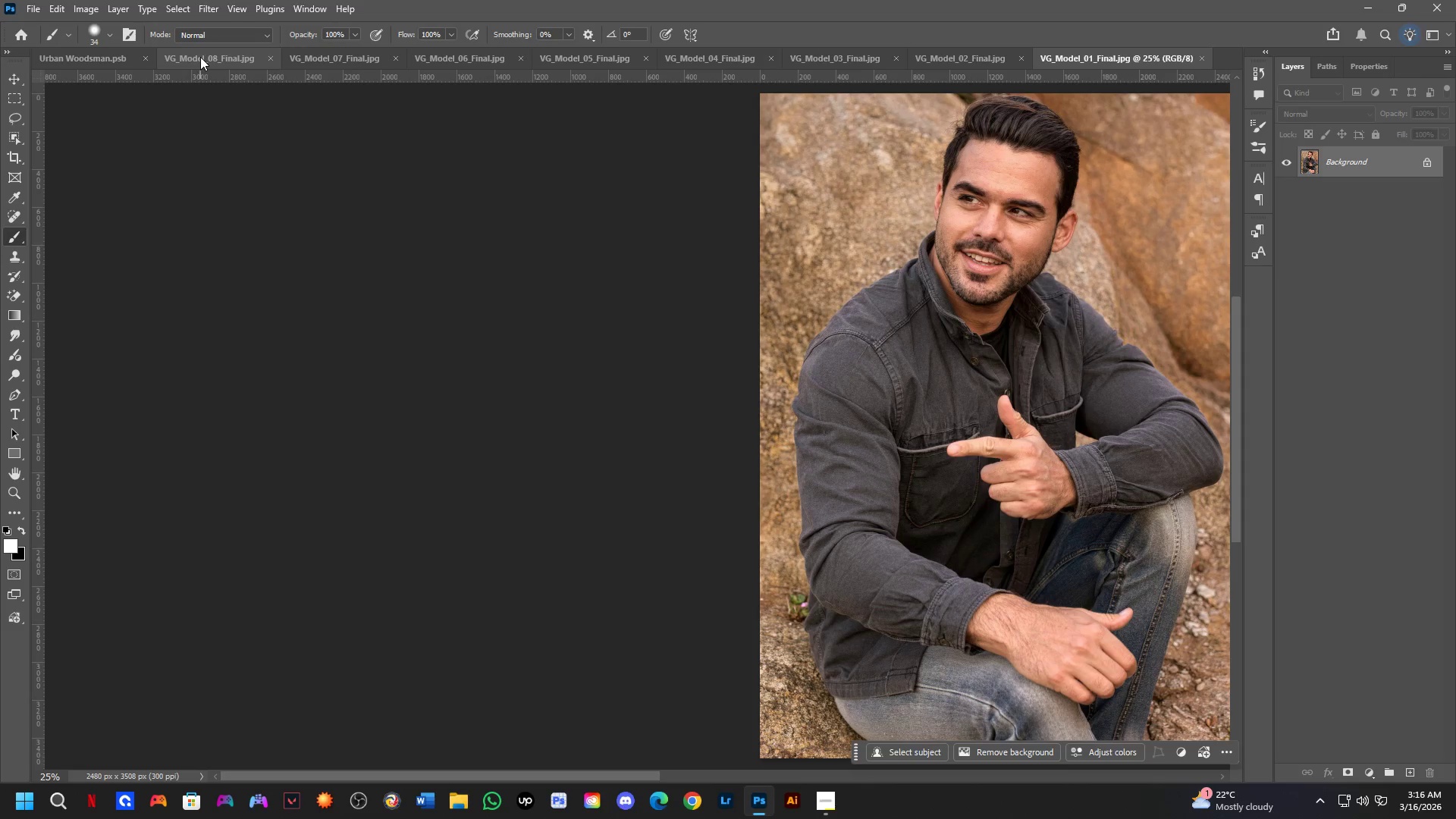 
triple_click([200, 57])
 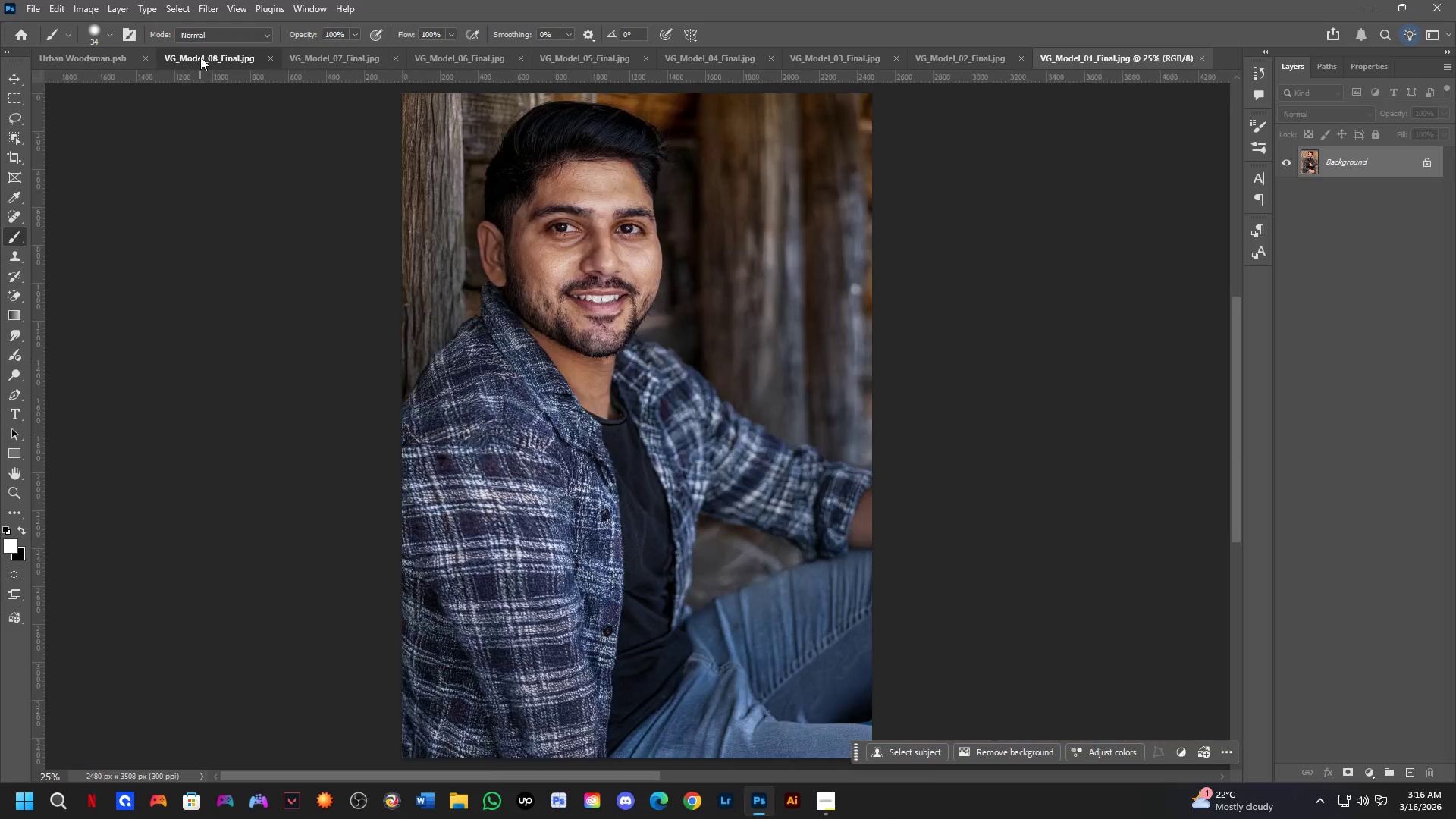 
triple_click([200, 57])
 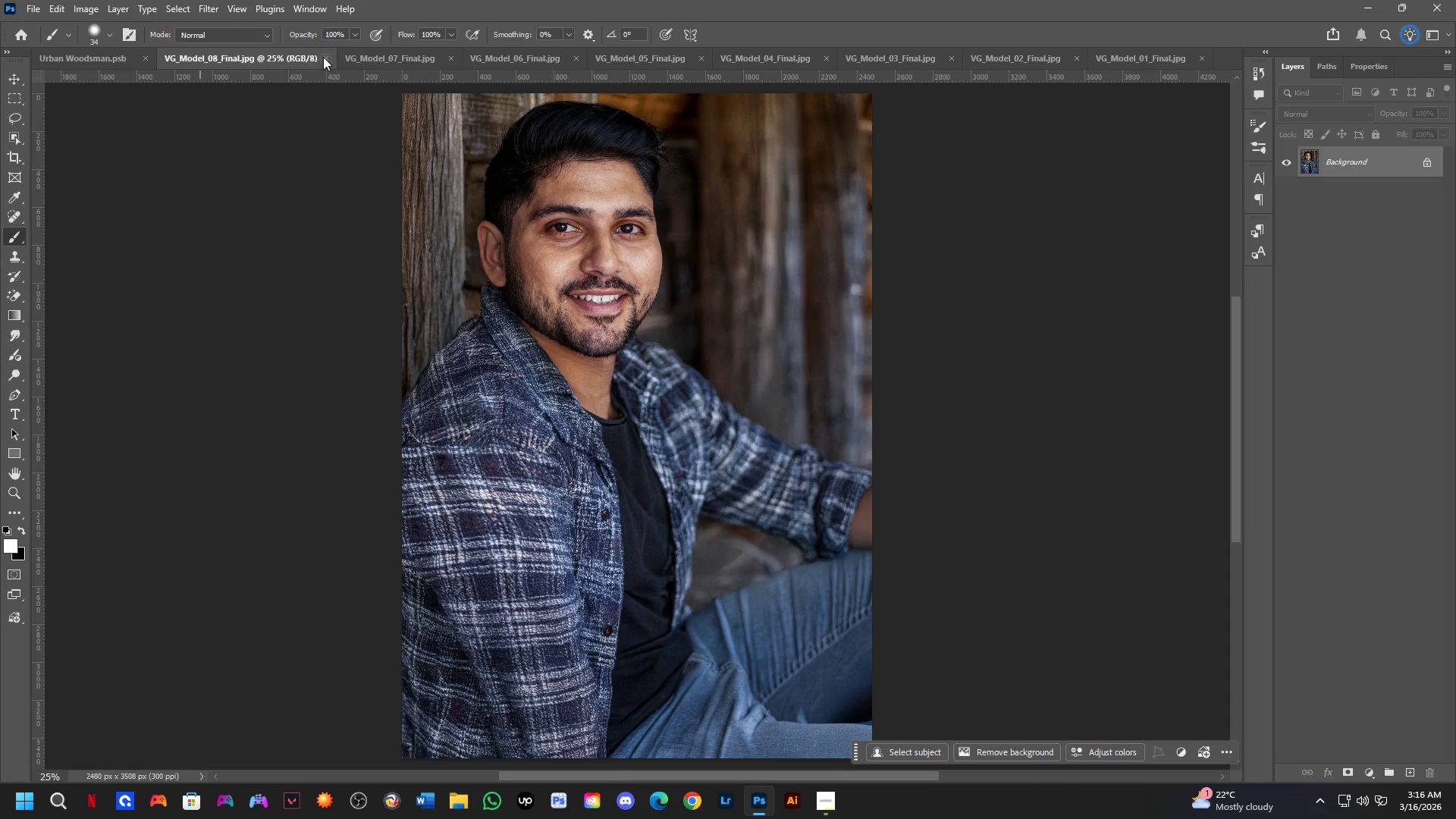 
double_click([323, 57])
 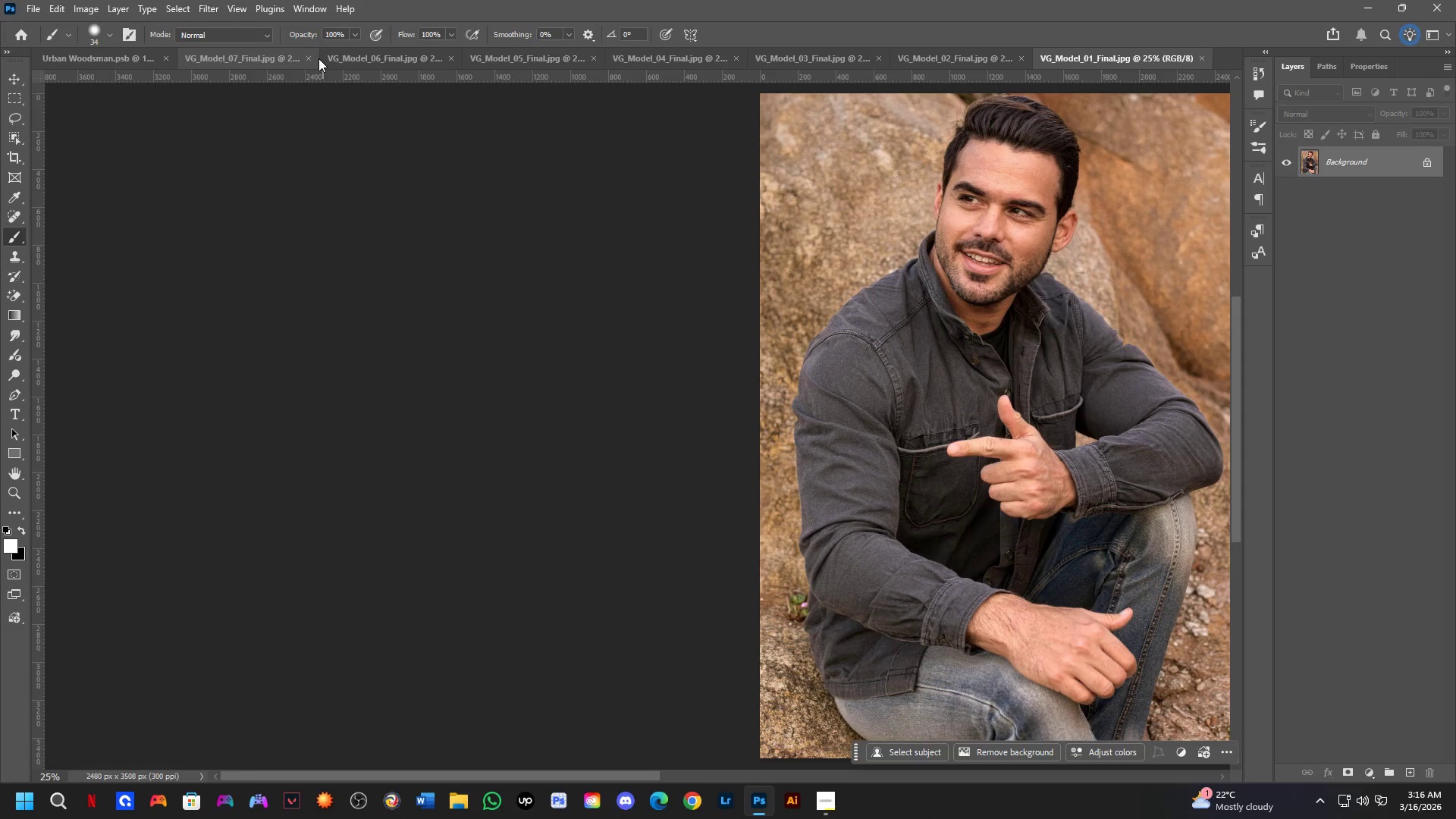 
left_click([308, 58])
 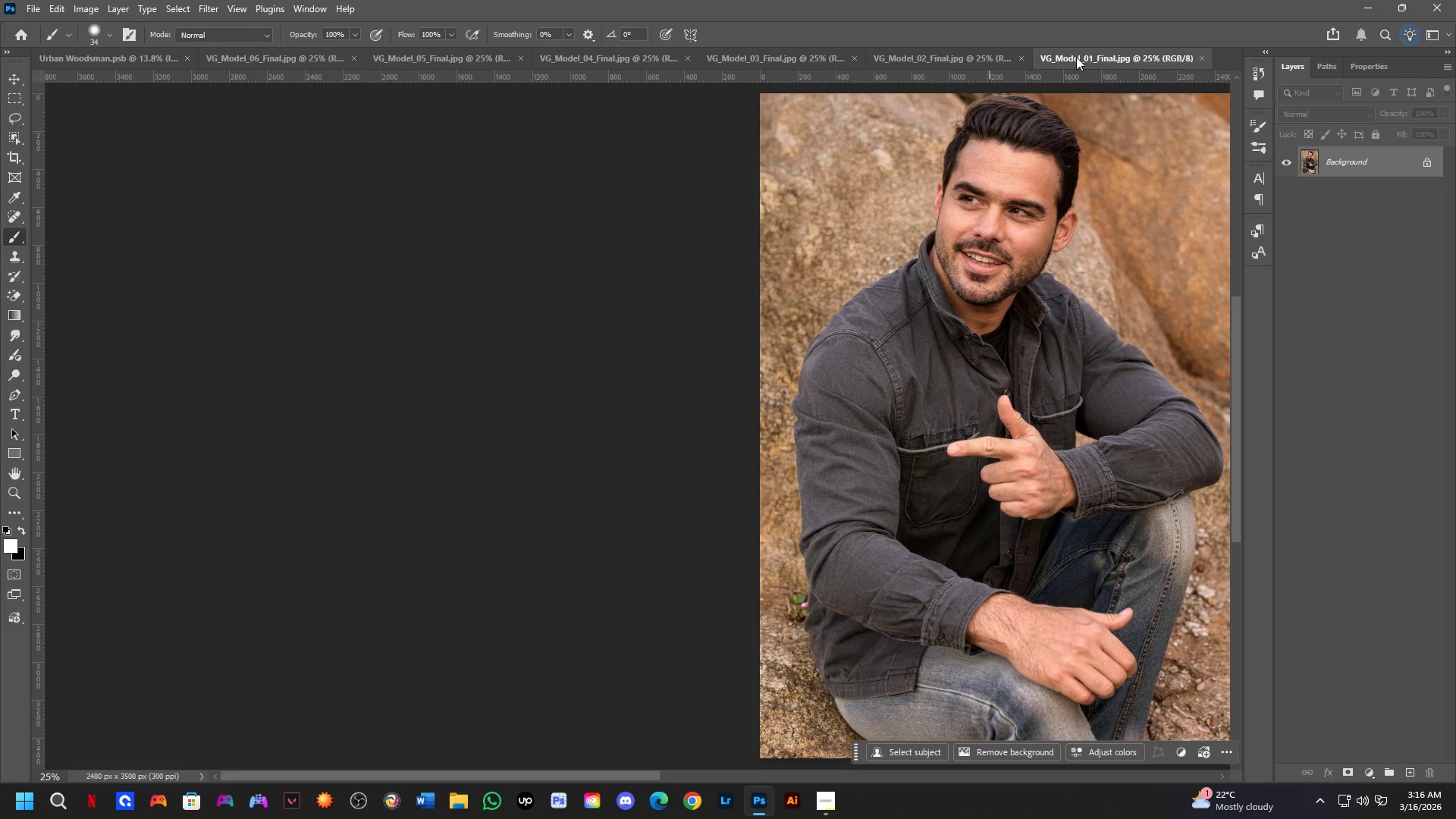 
key(Control+ControlLeft)
 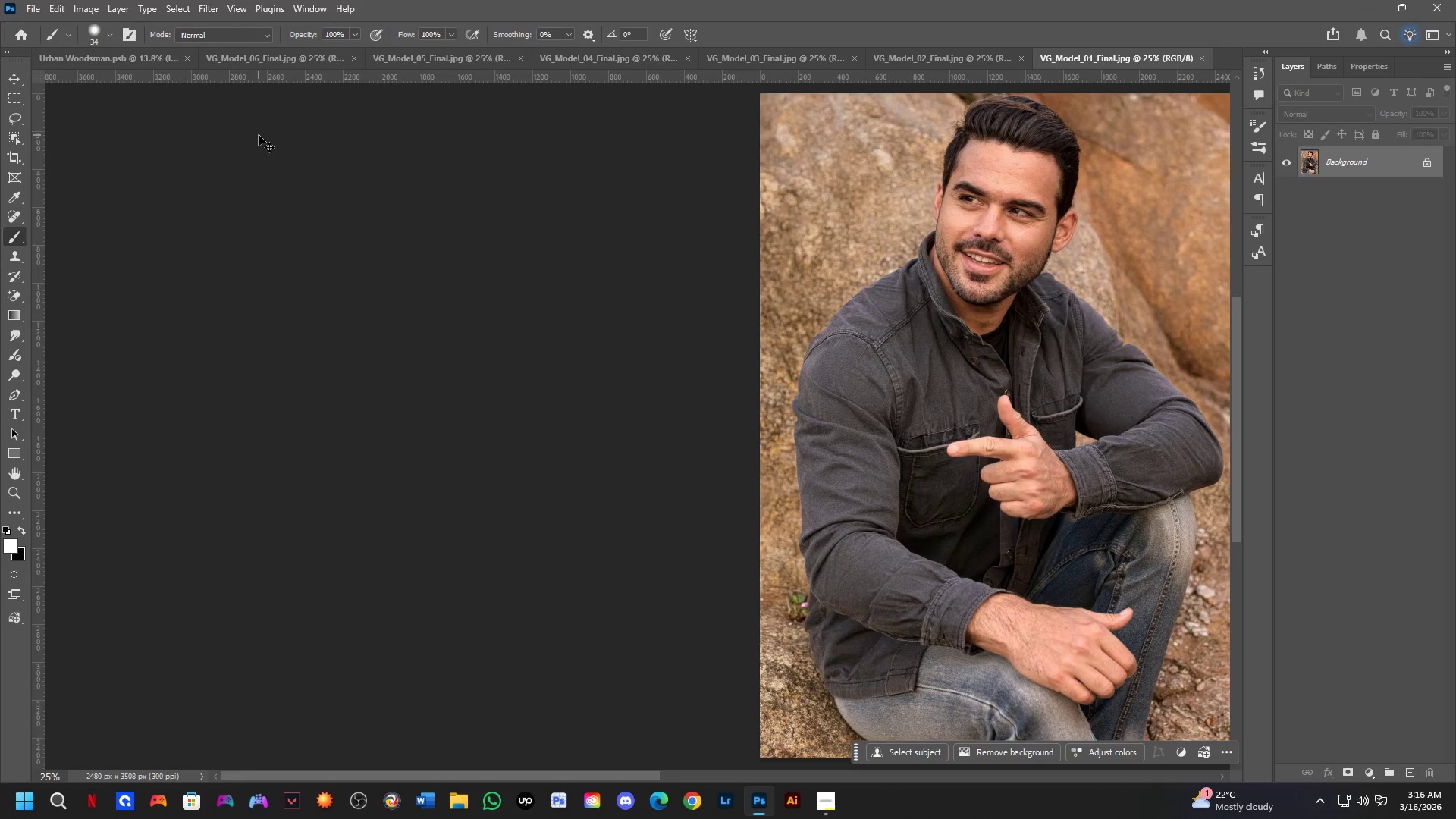 
key(Control+Tab)
 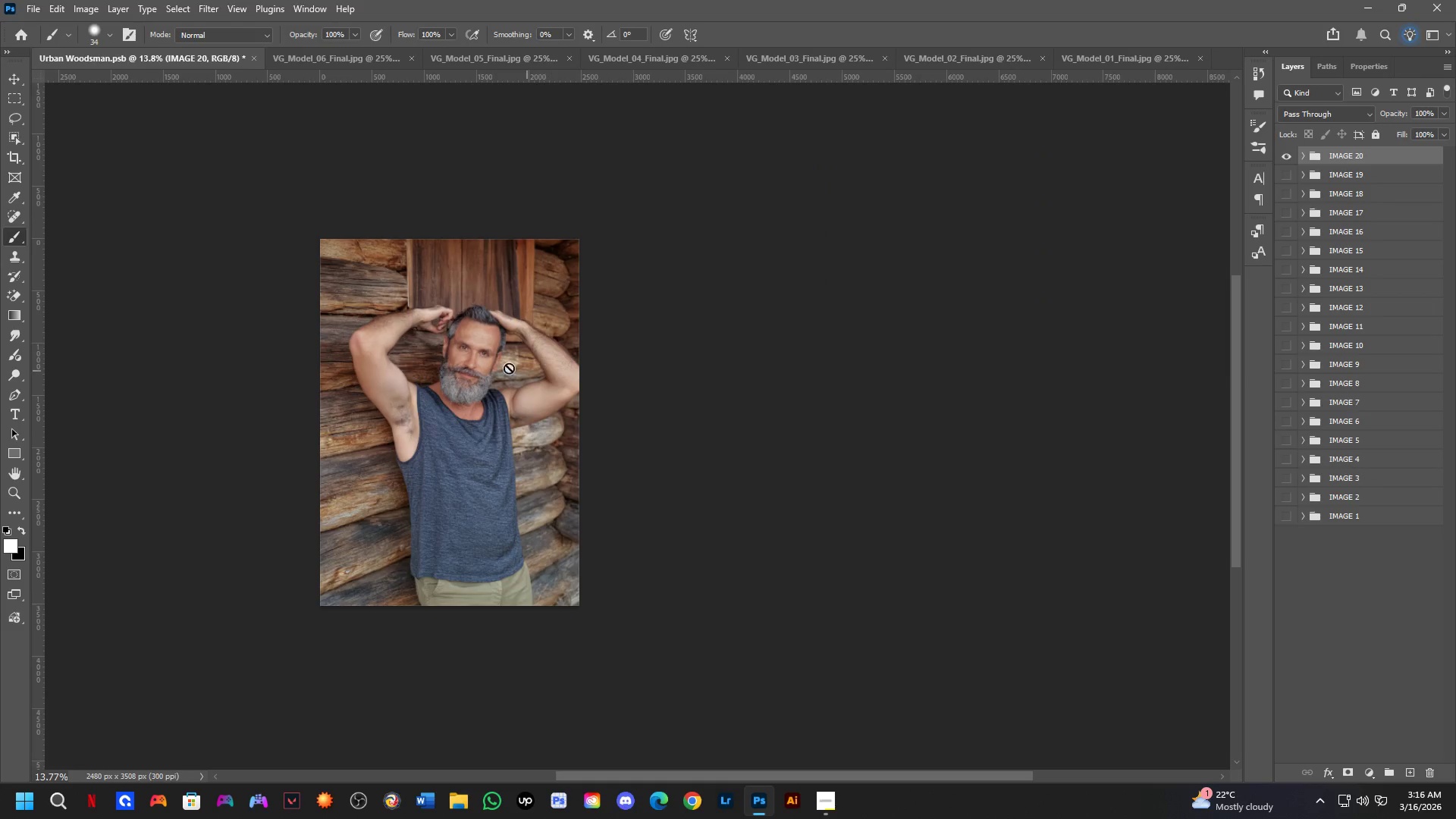 
key(Control+ControlLeft)
 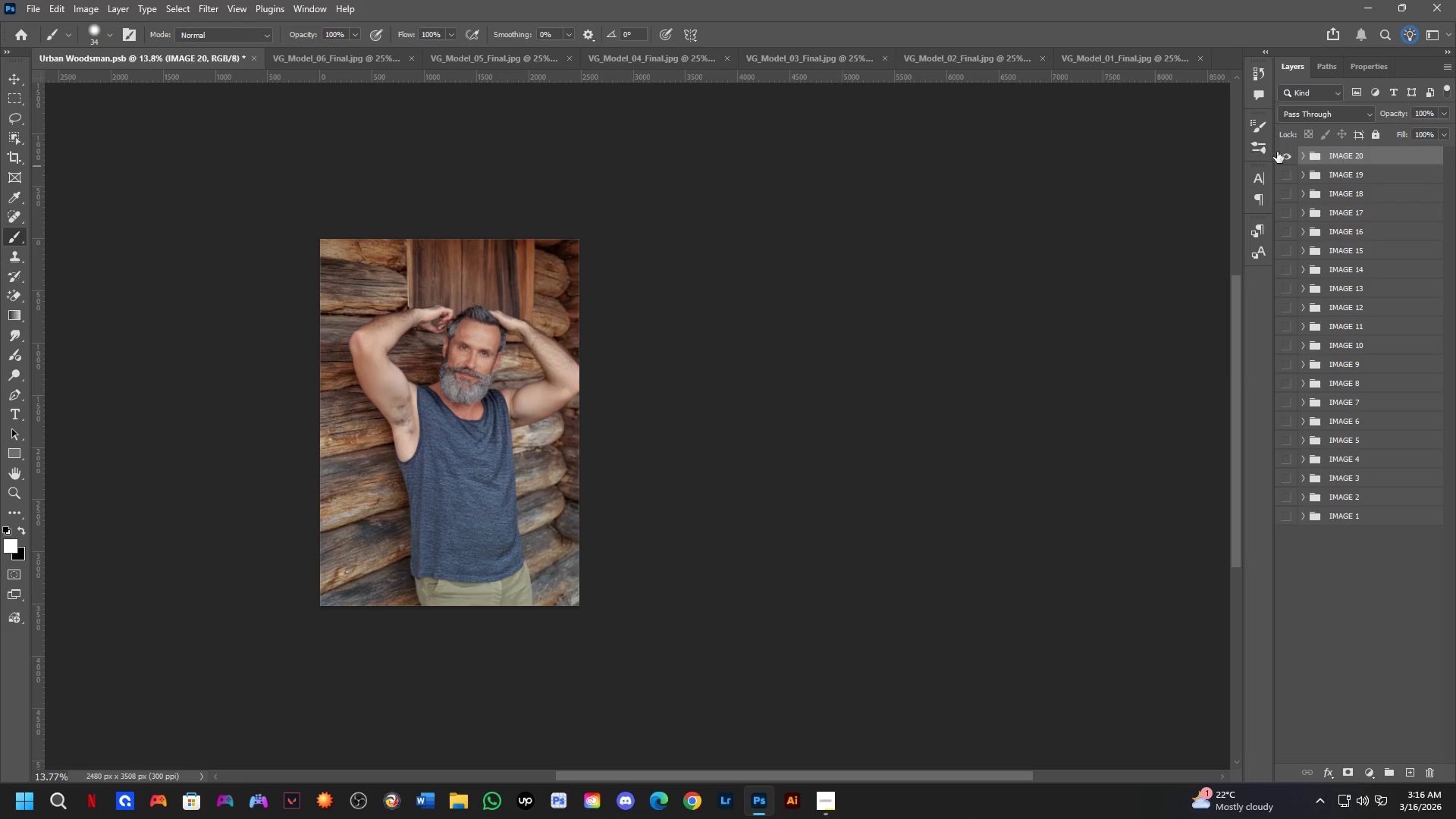 
left_click([1285, 152])
 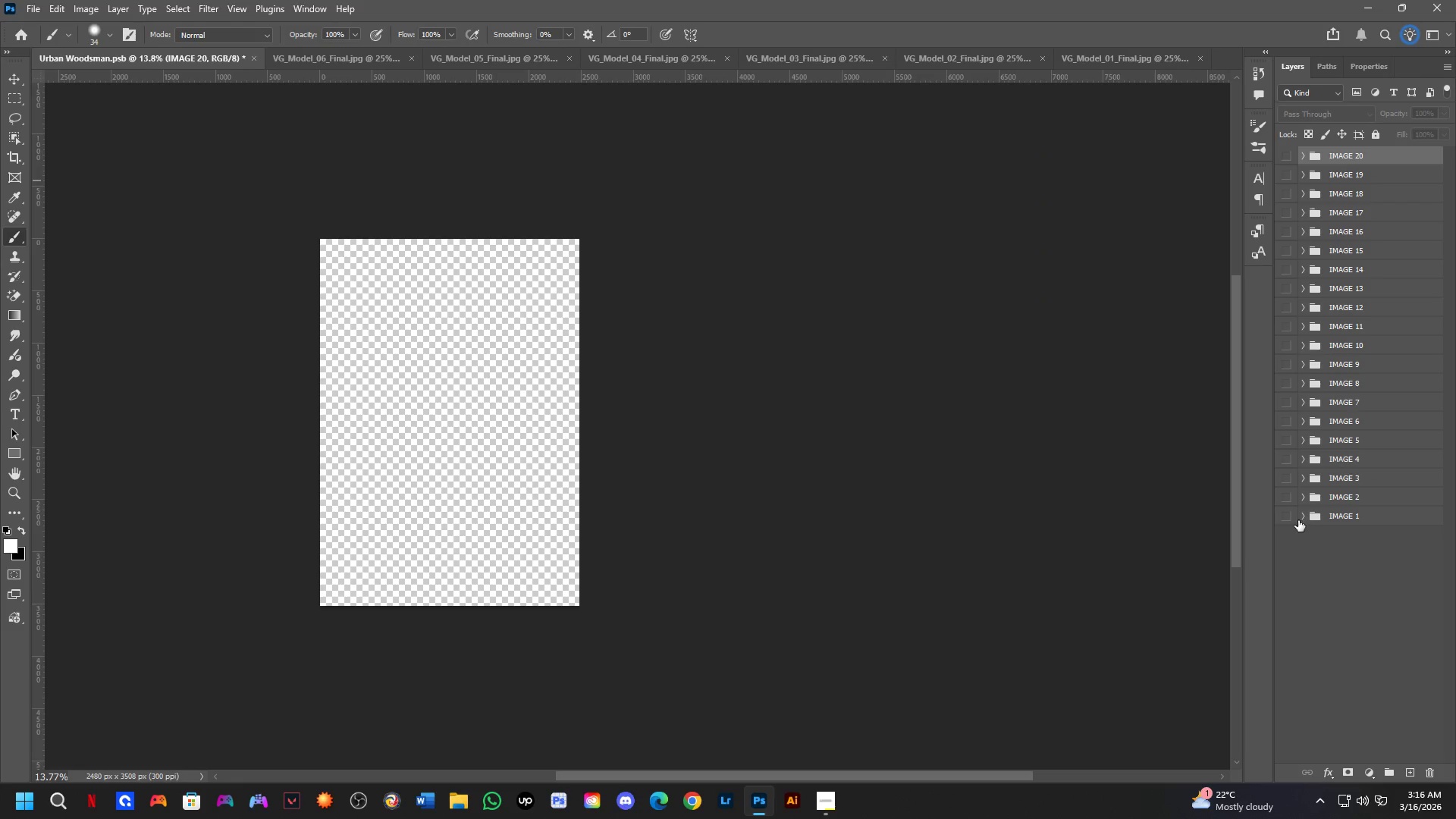 
left_click([1293, 516])
 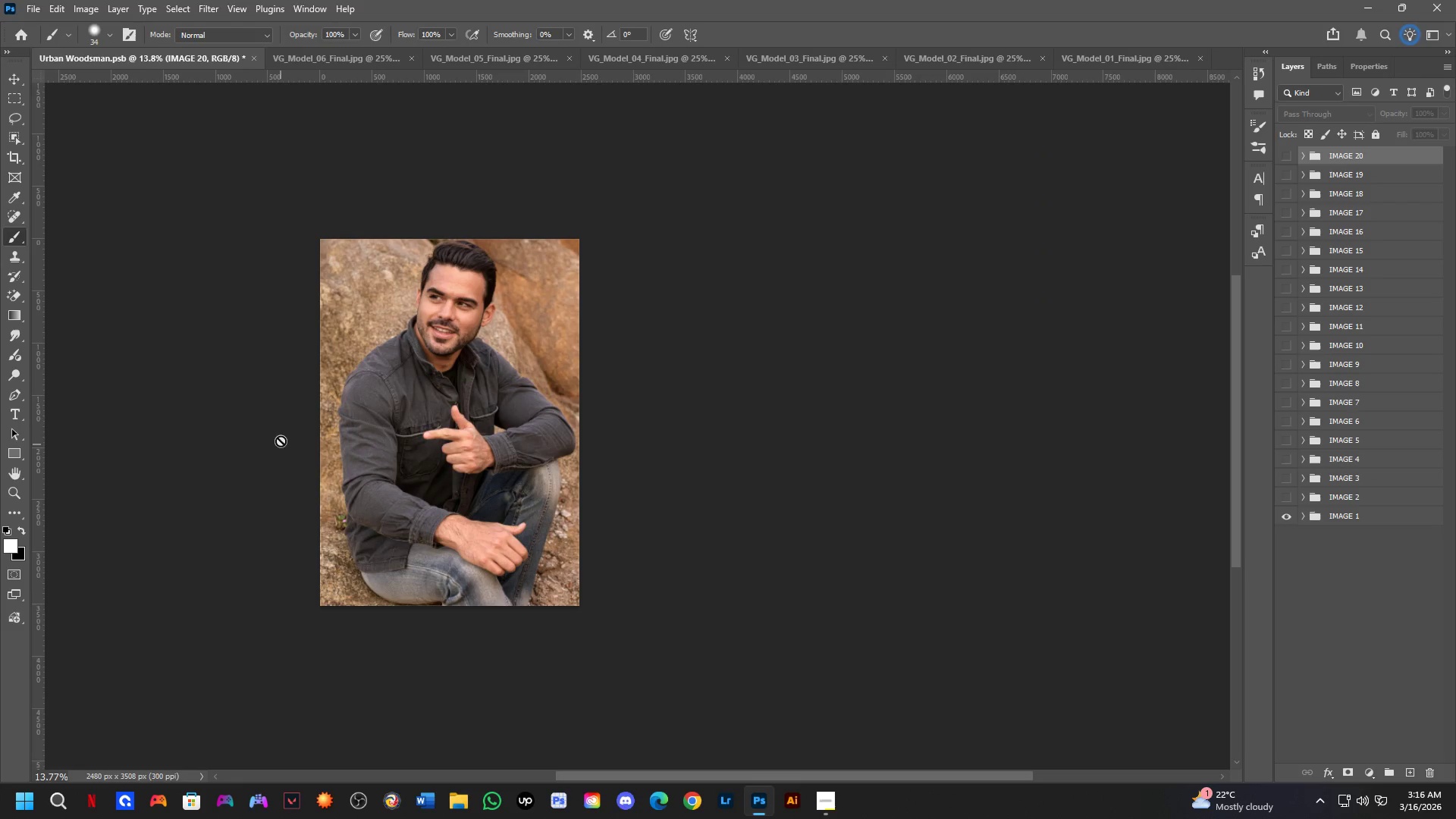 
hold_key(key=ControlLeft, duration=0.33)
left_click([393, 407])
 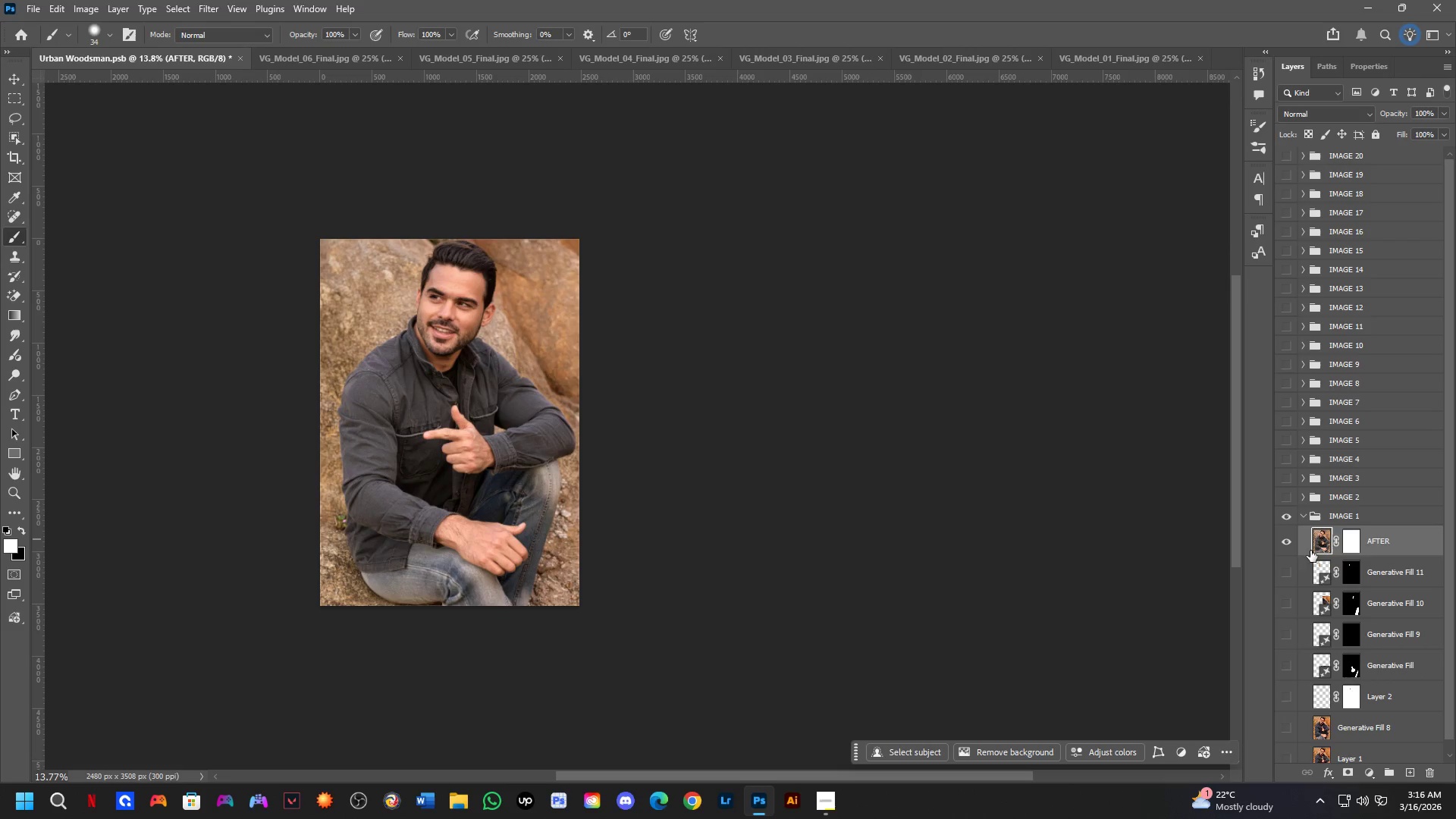 
left_click([1291, 547])
 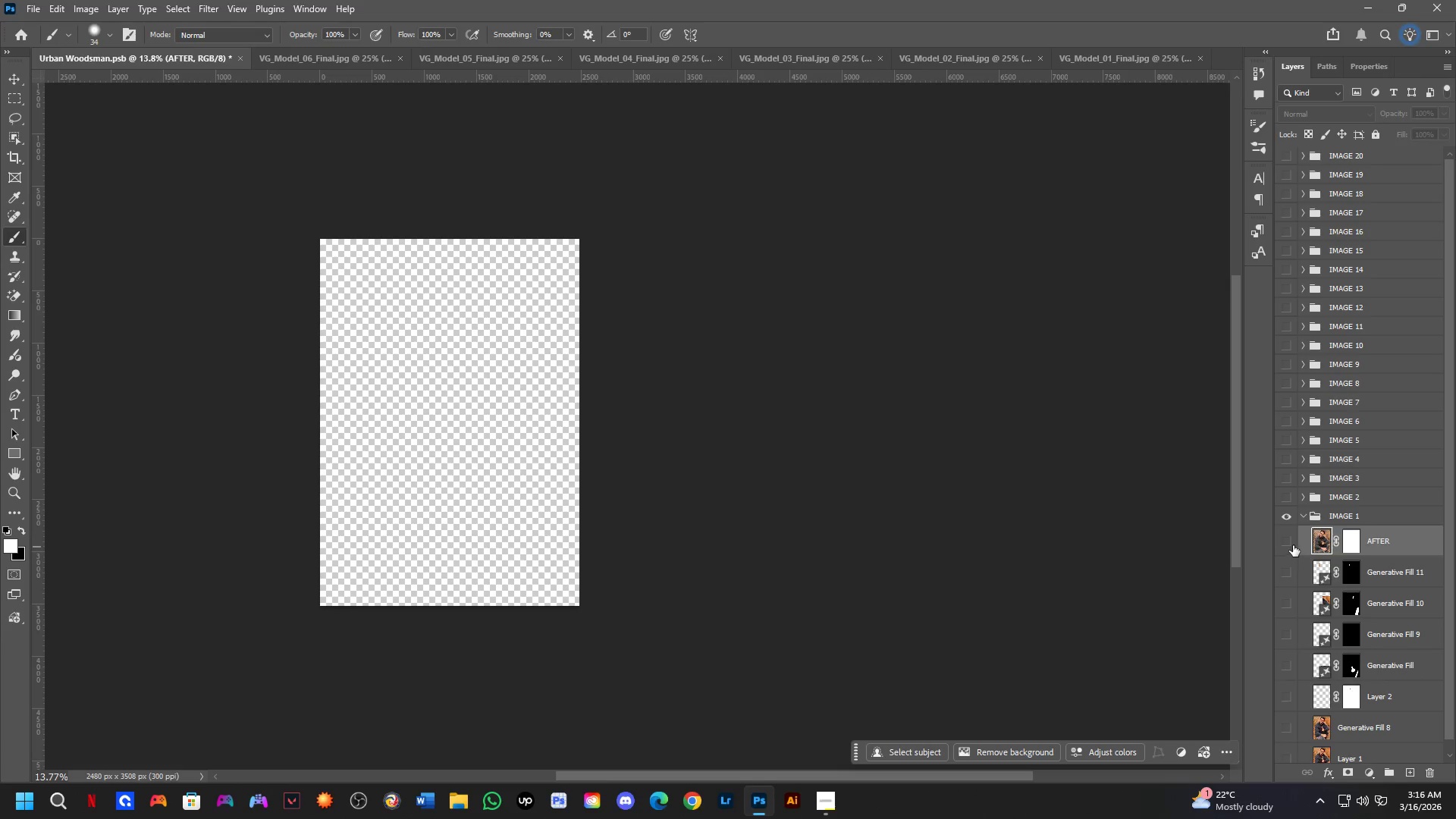 
scroll: coordinate [1313, 608], scroll_direction: down, amount: 12.0
 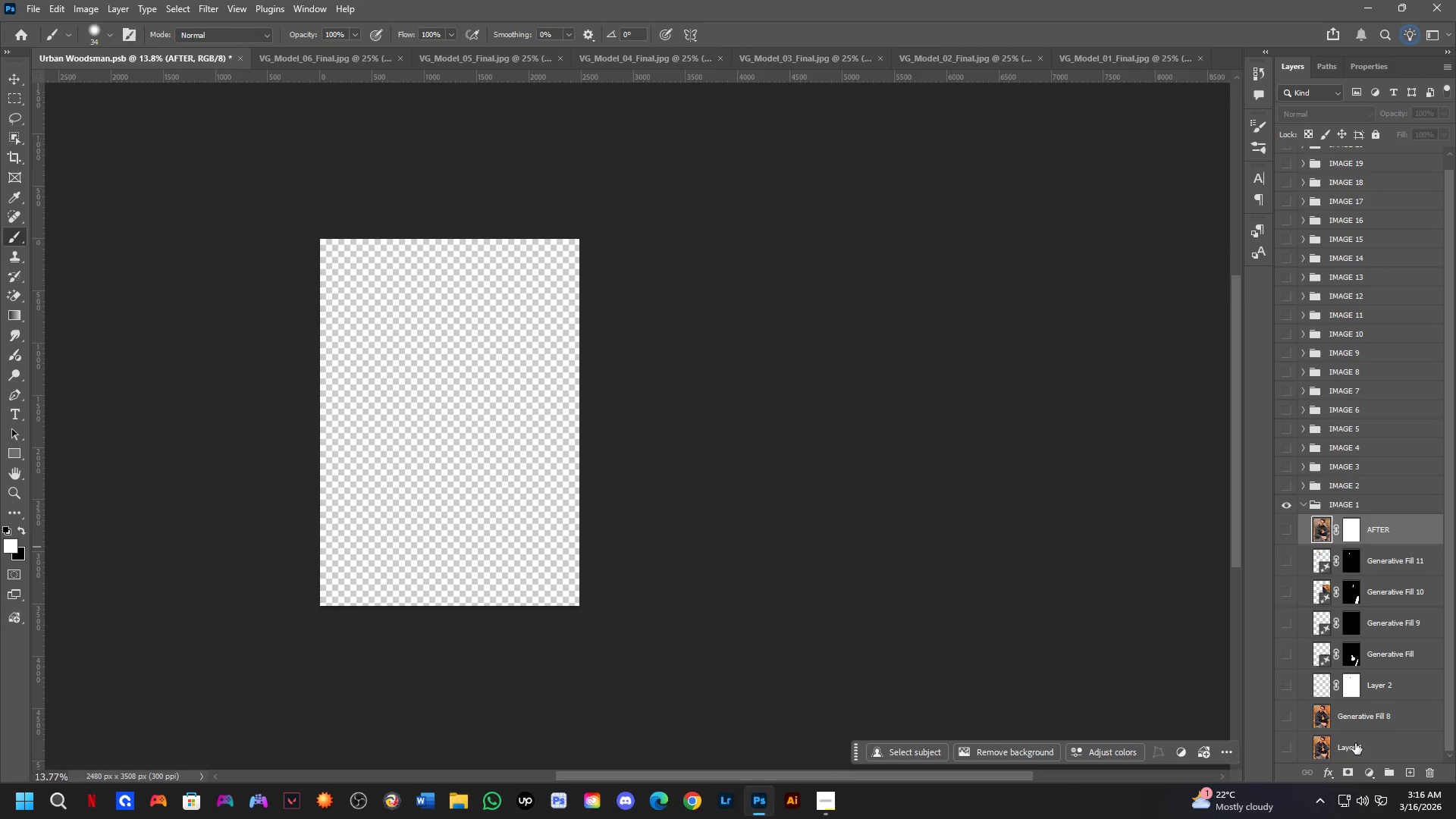 
left_click([1353, 744])
 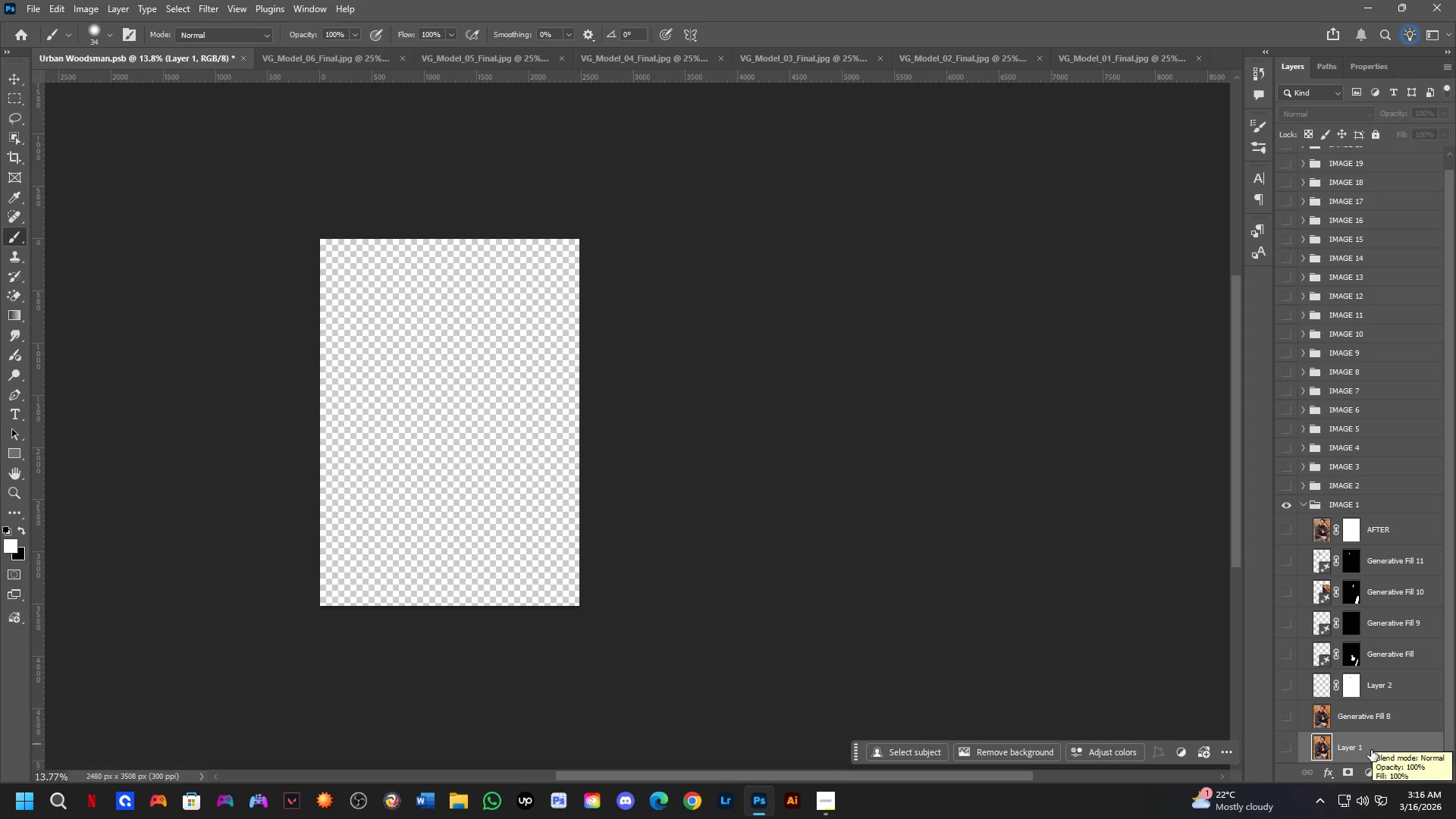 
wait(6.37)
 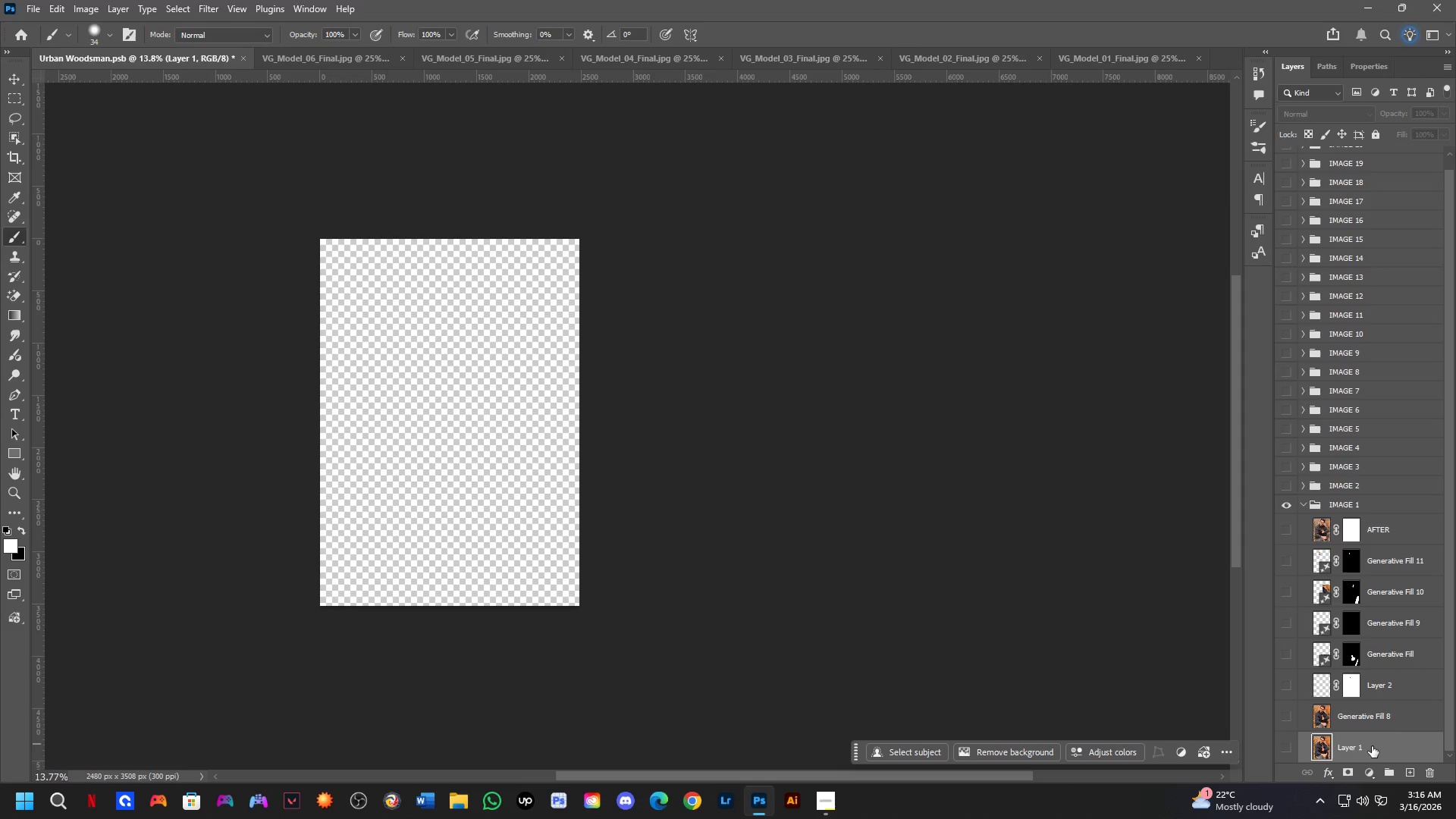 
mouse_move([1351, 736])
 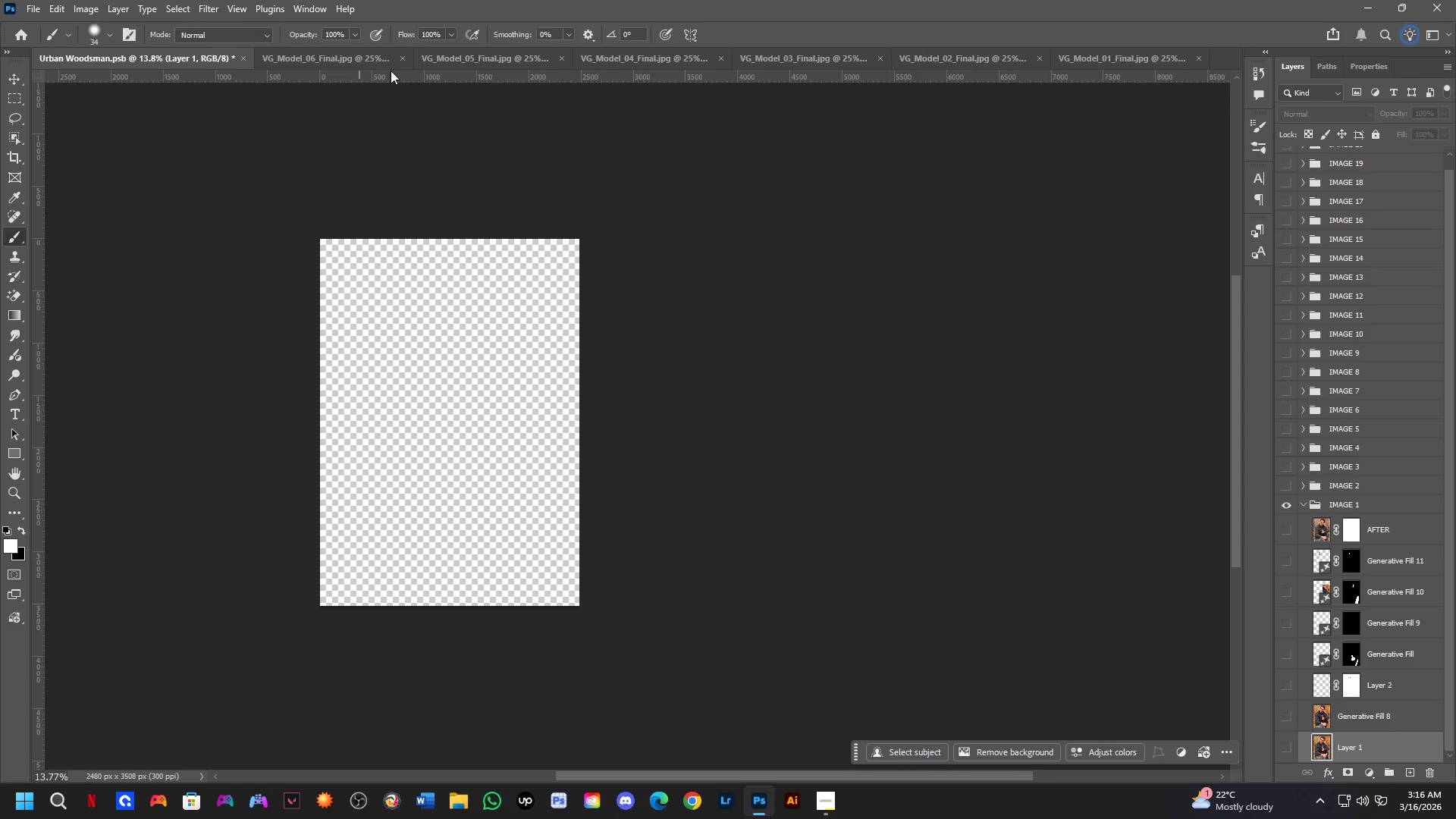 
left_click([401, 54])
 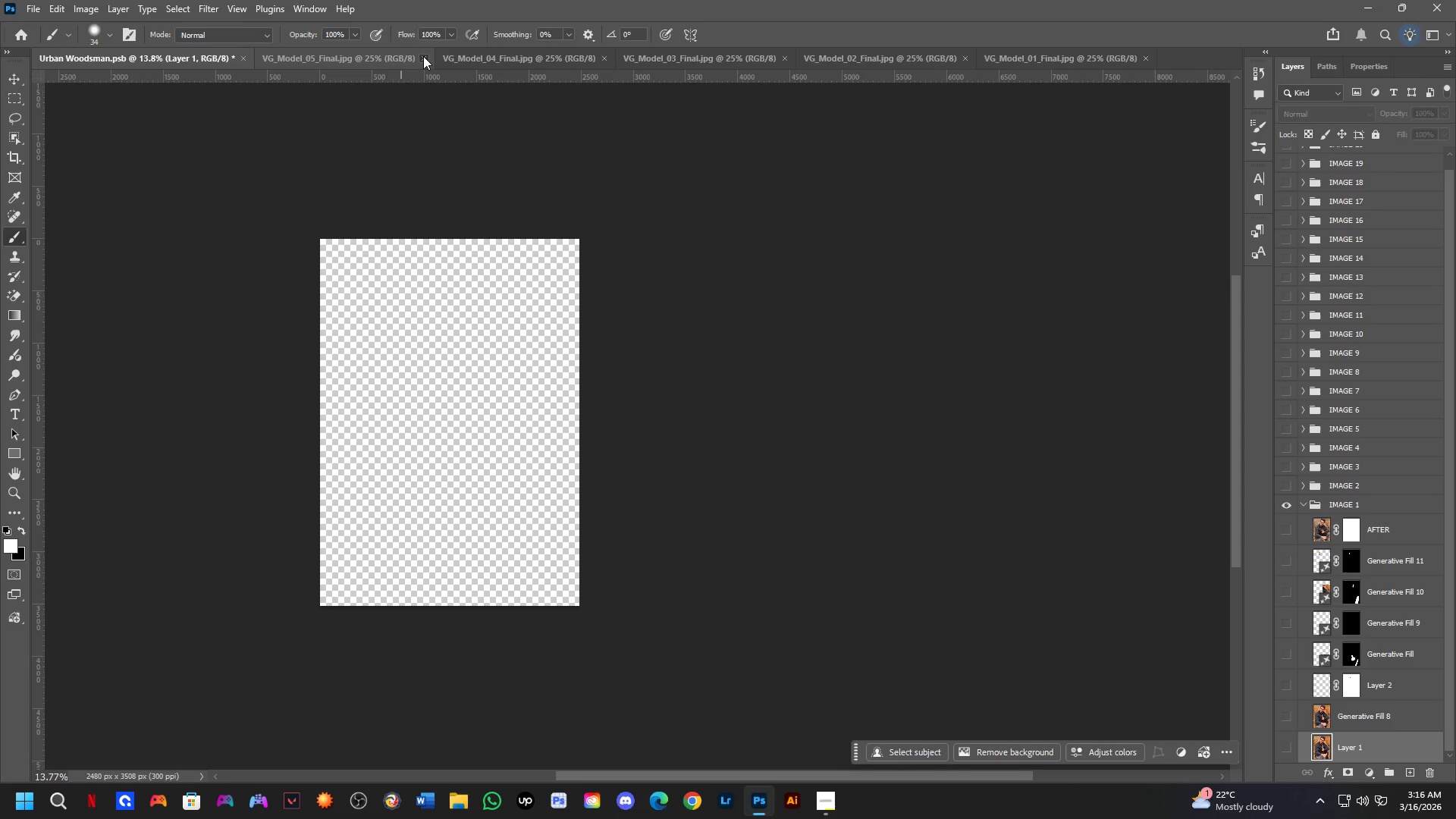 
double_click([423, 56])
 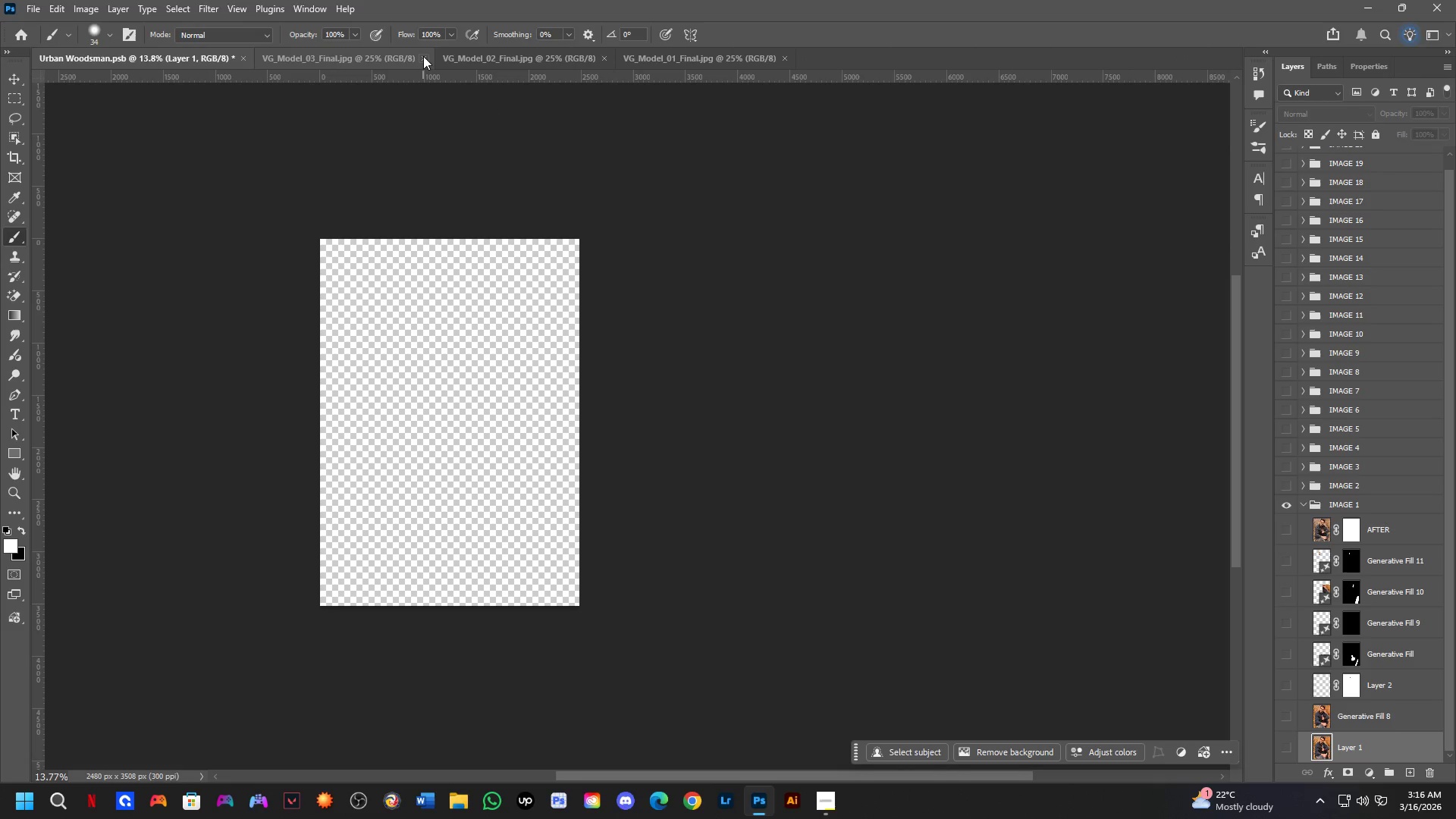 
triple_click([423, 56])
 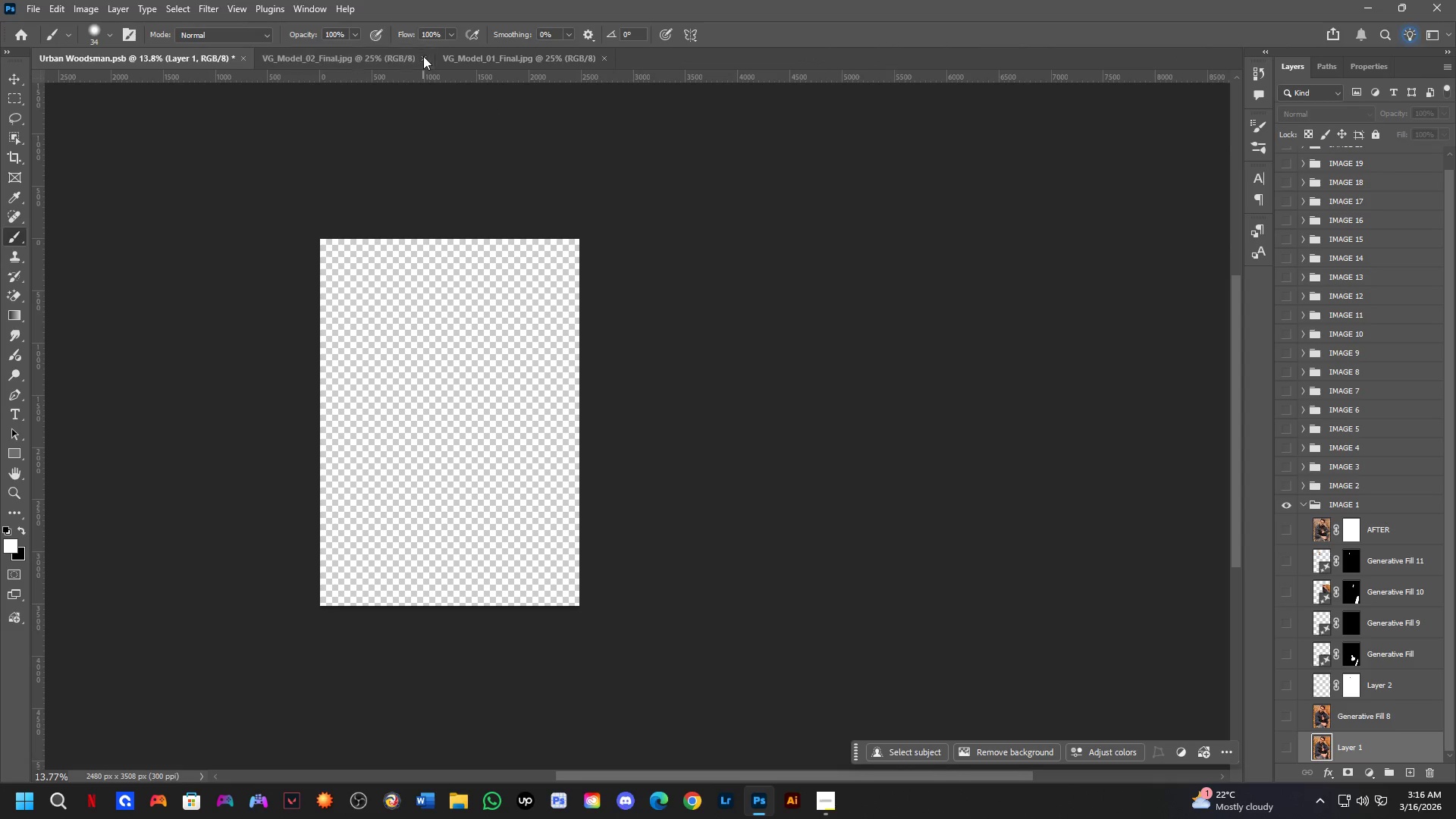 
triple_click([423, 56])
 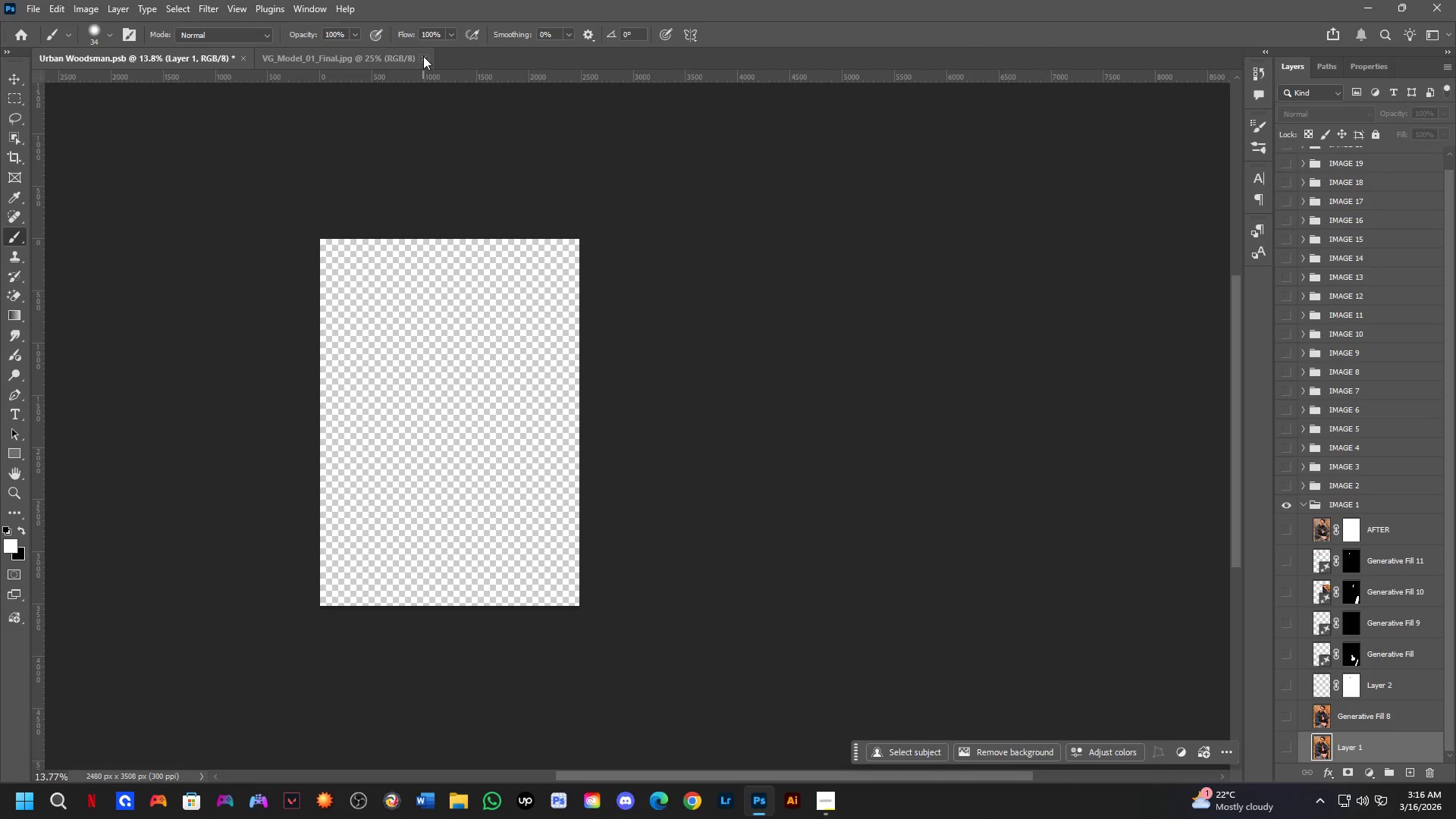 
triple_click([423, 56])
 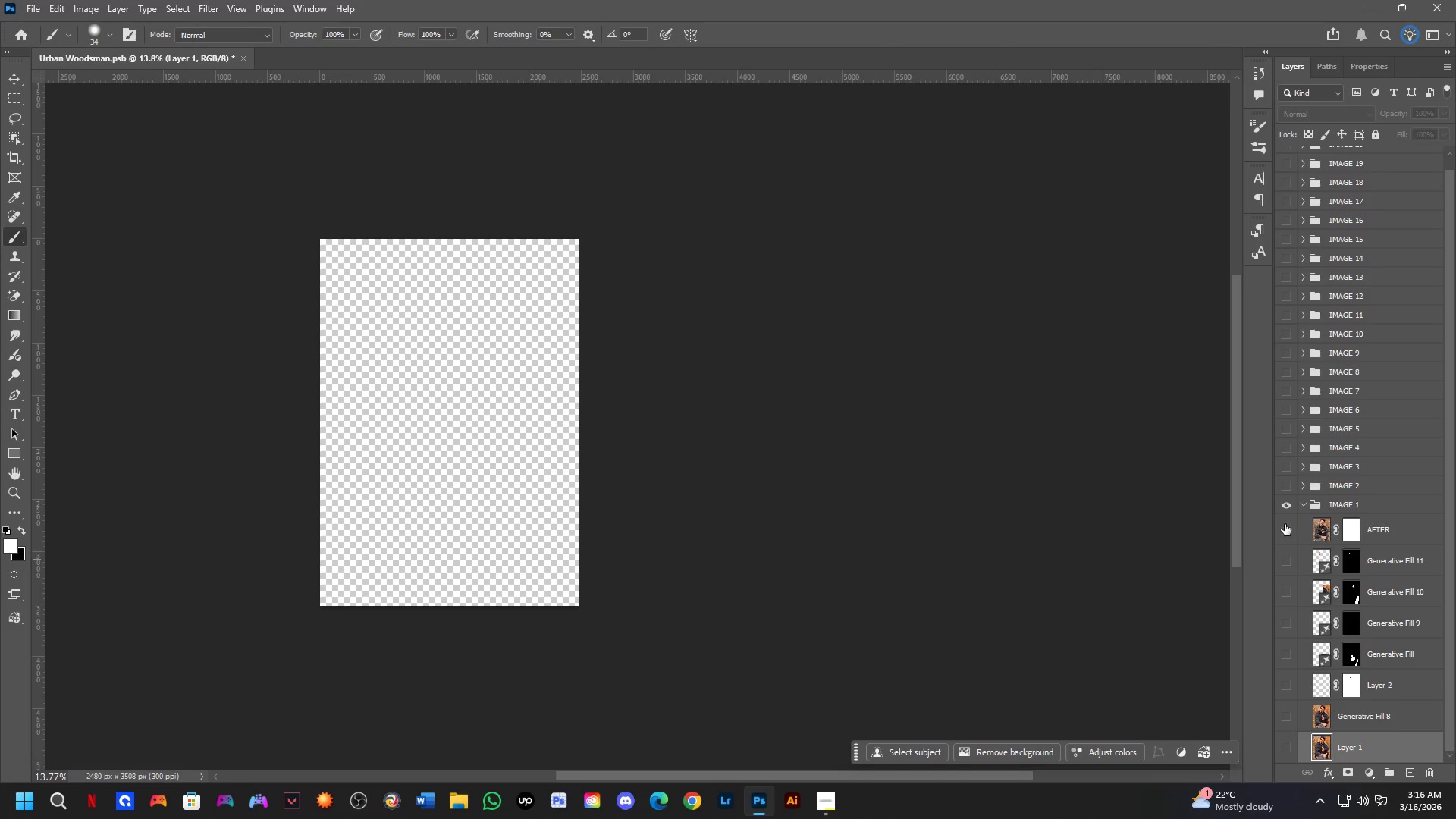 
left_click([1285, 525])
 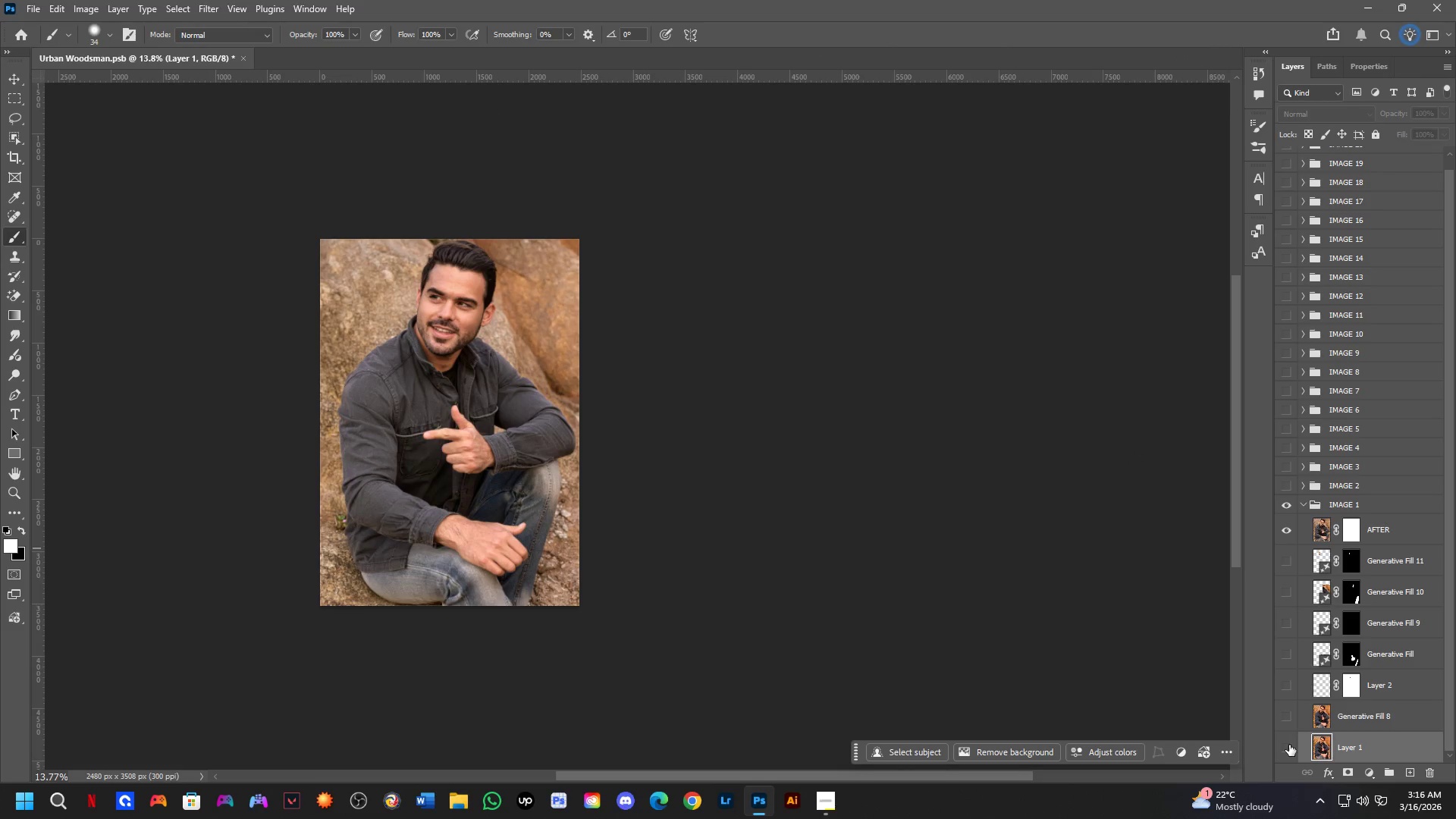 
scroll: coordinate [1329, 700], scroll_direction: down, amount: 4.0
 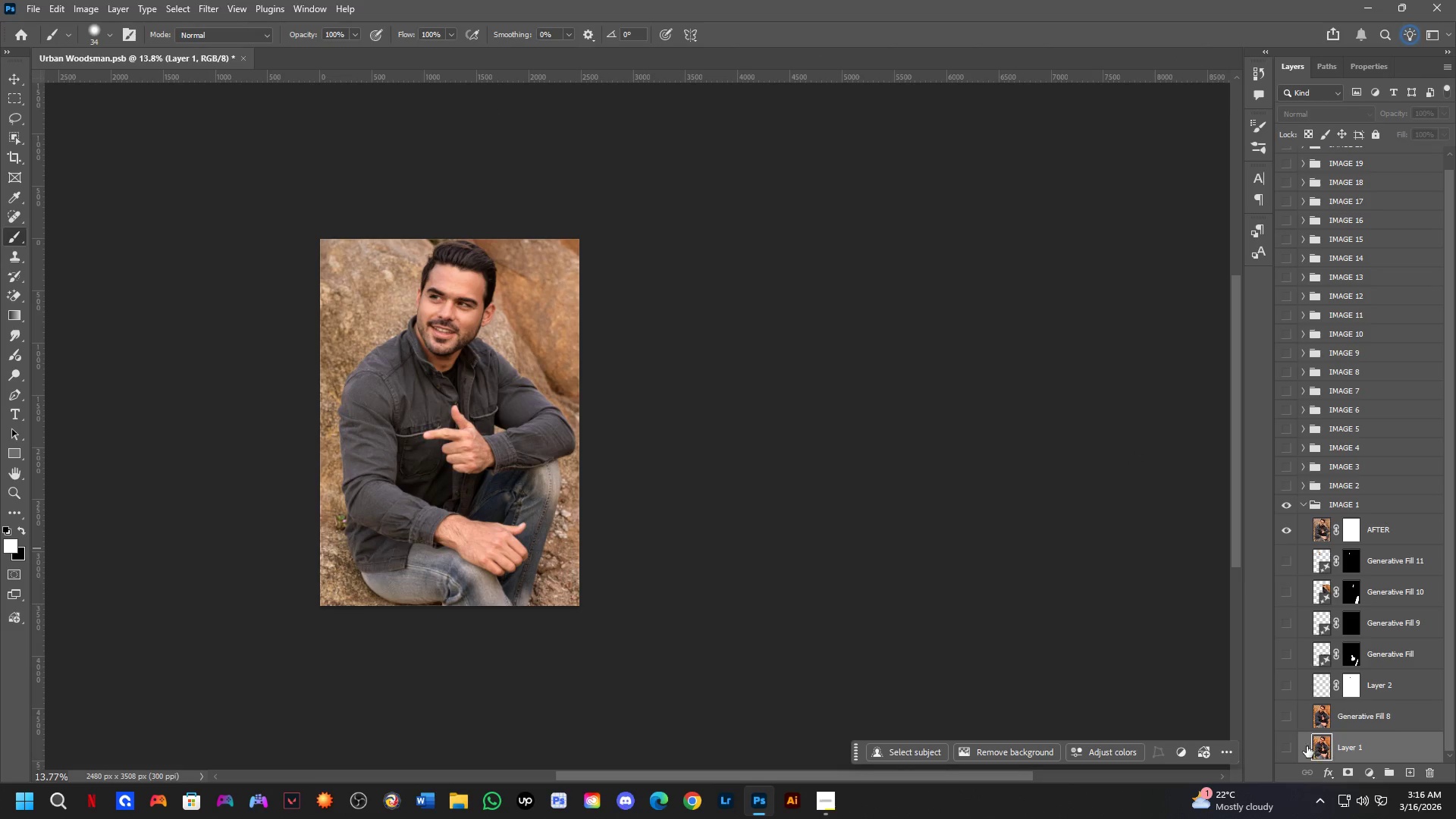 
left_click([1286, 748])
 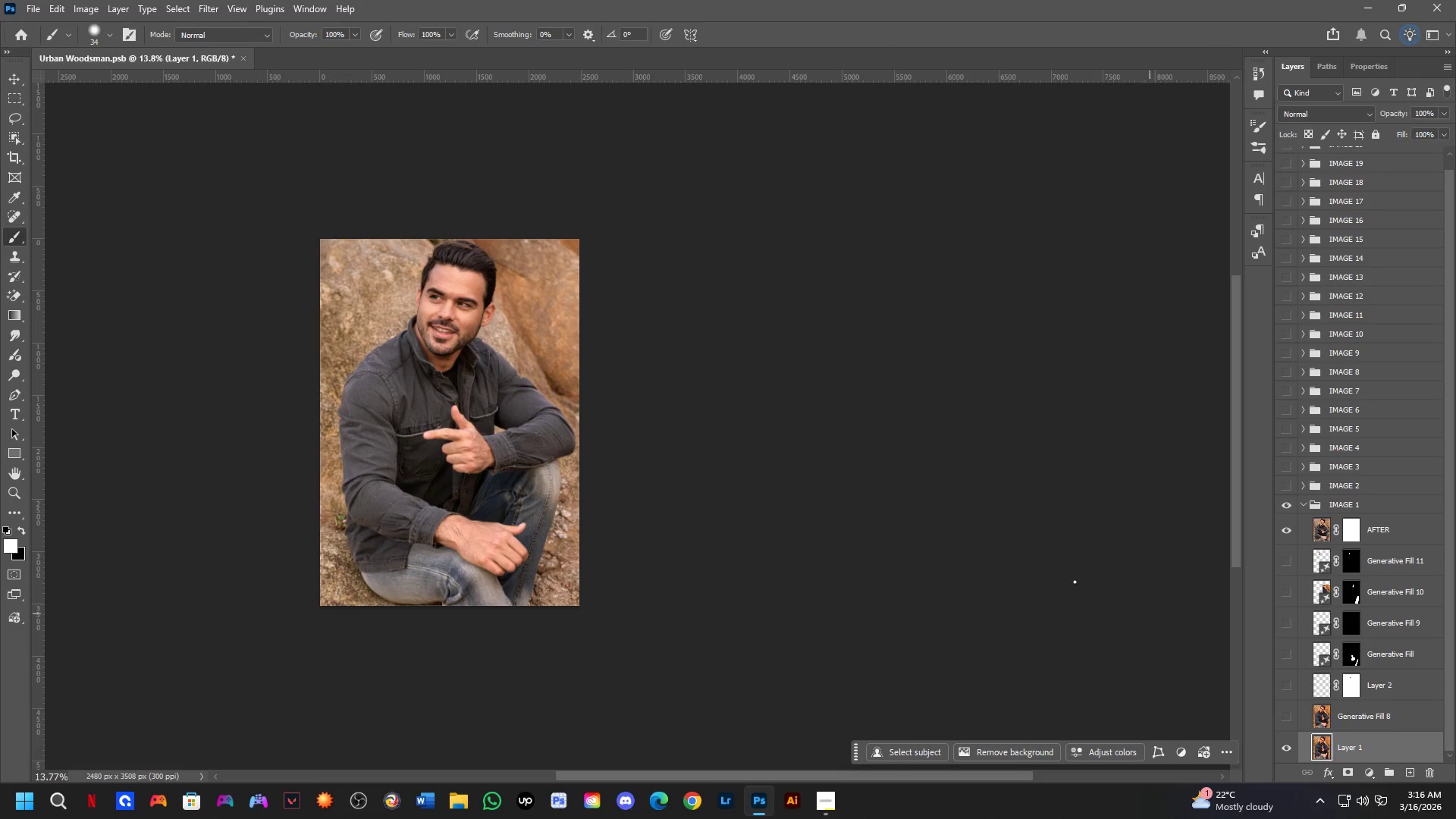 
hold_key(key=Space, duration=0.72)
 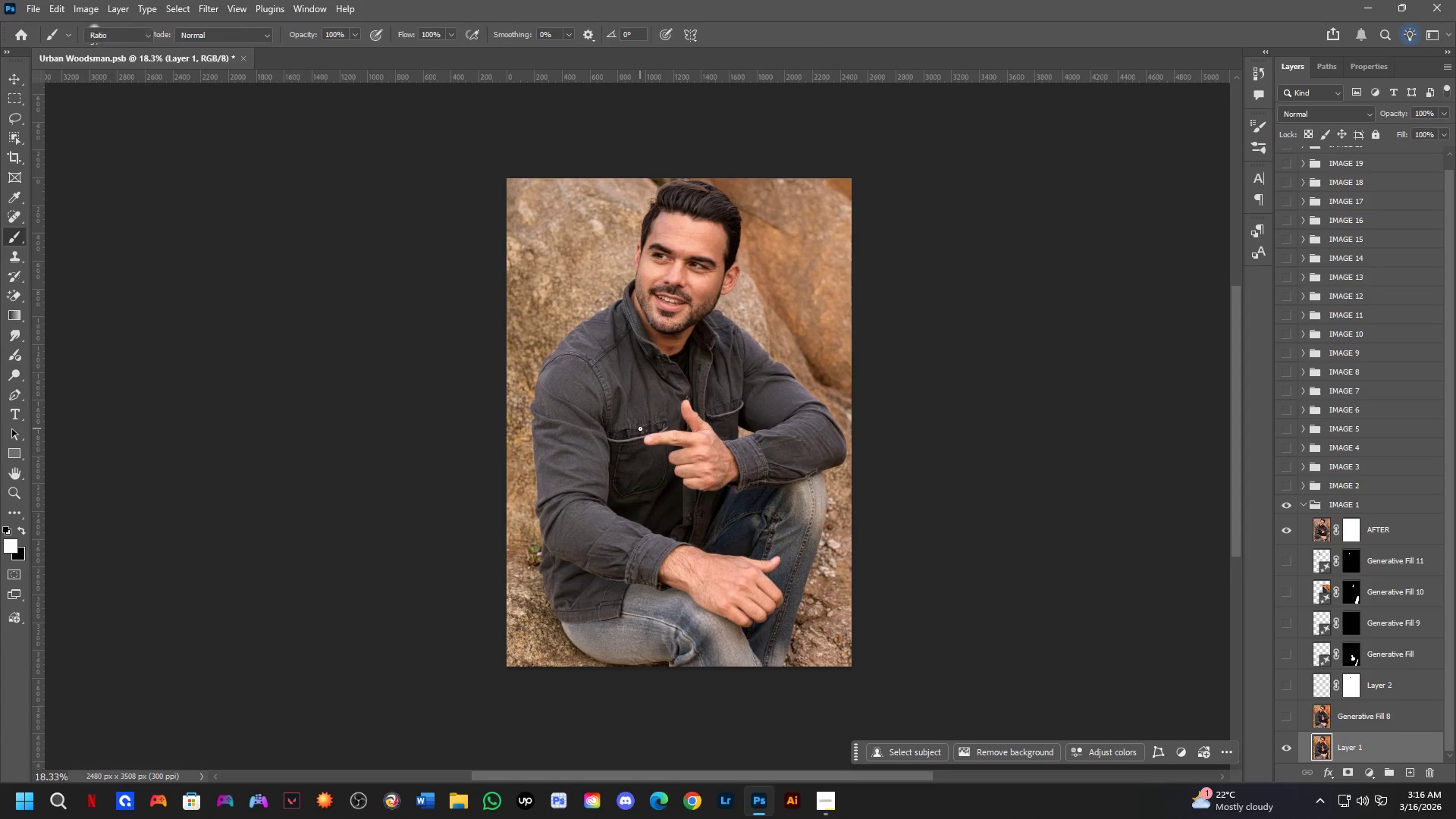 
left_click_drag(start_coordinate=[416, 428], to_coordinate=[635, 429])
 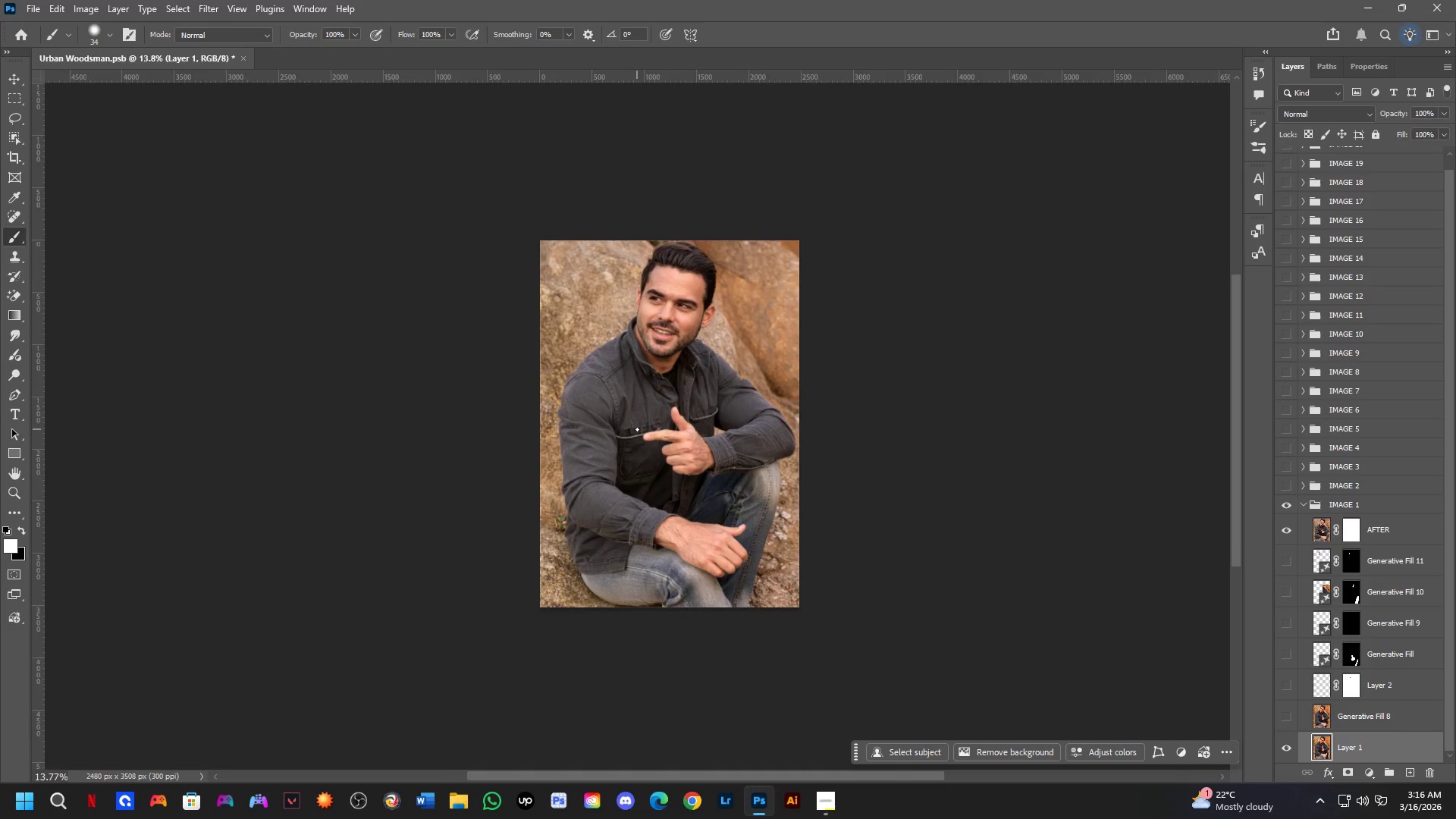 
key(C)
 